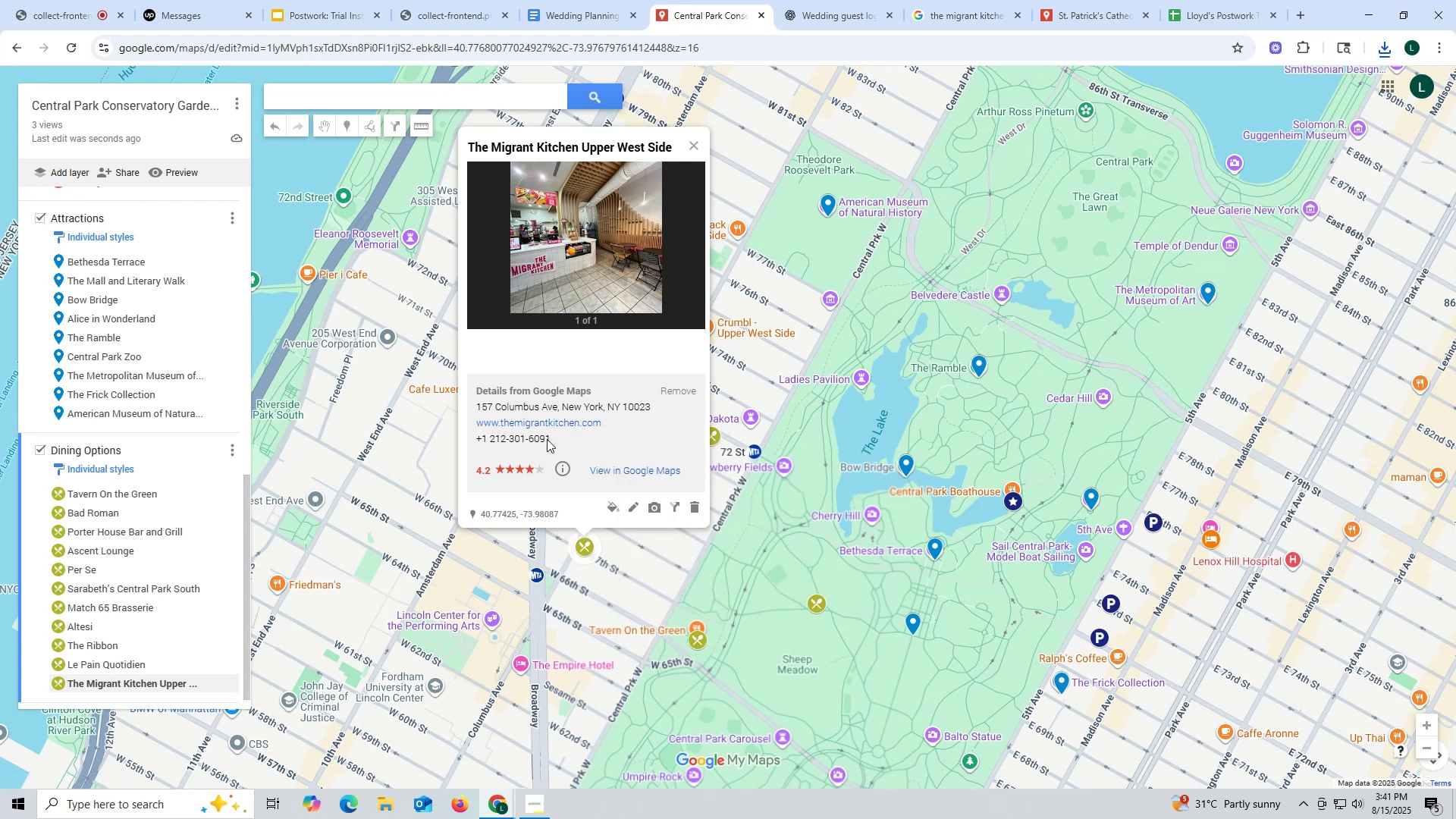 
scroll: coordinate [120, 522], scroll_direction: down, amount: 1.0
 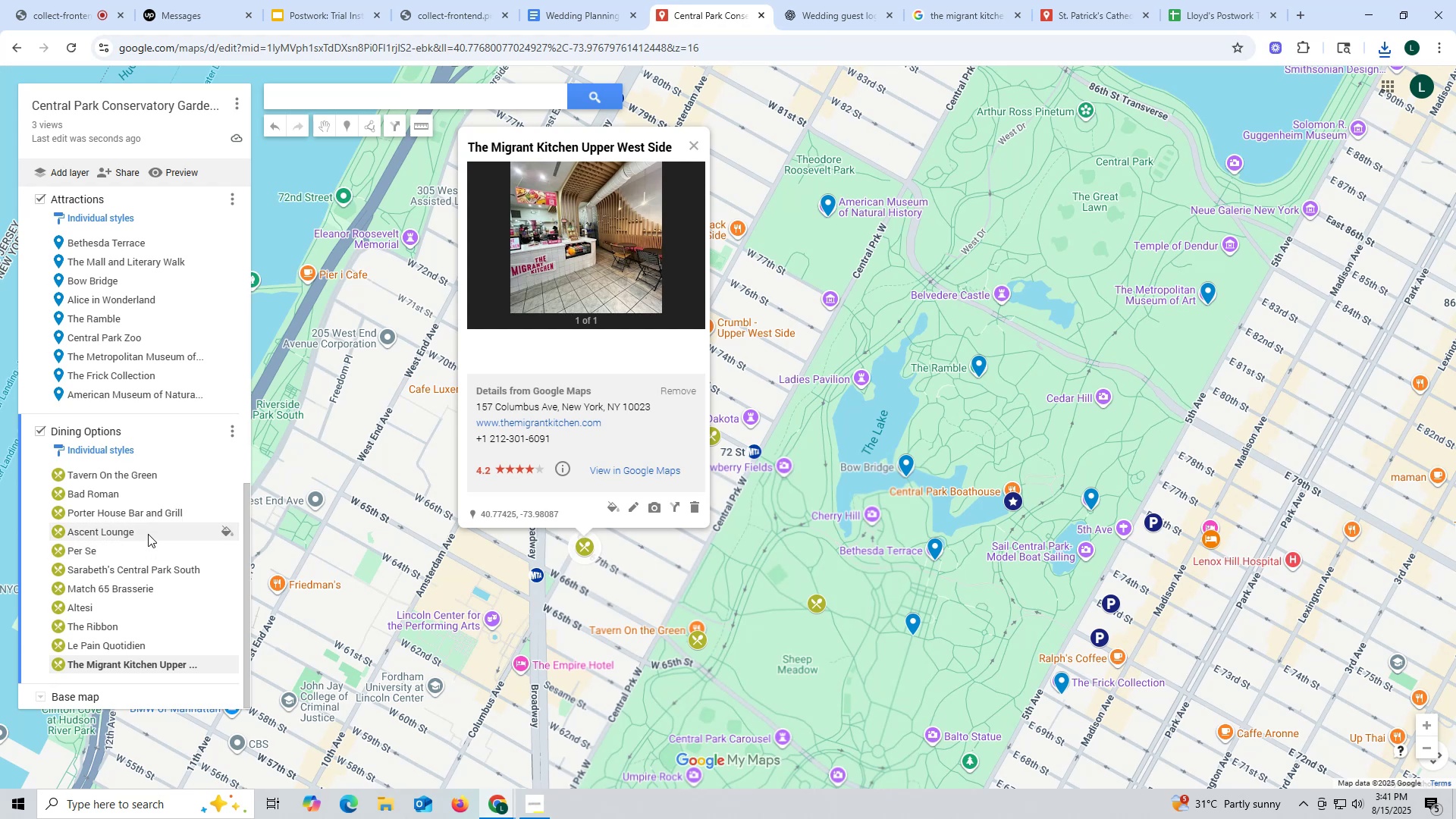 
wait(7.26)
 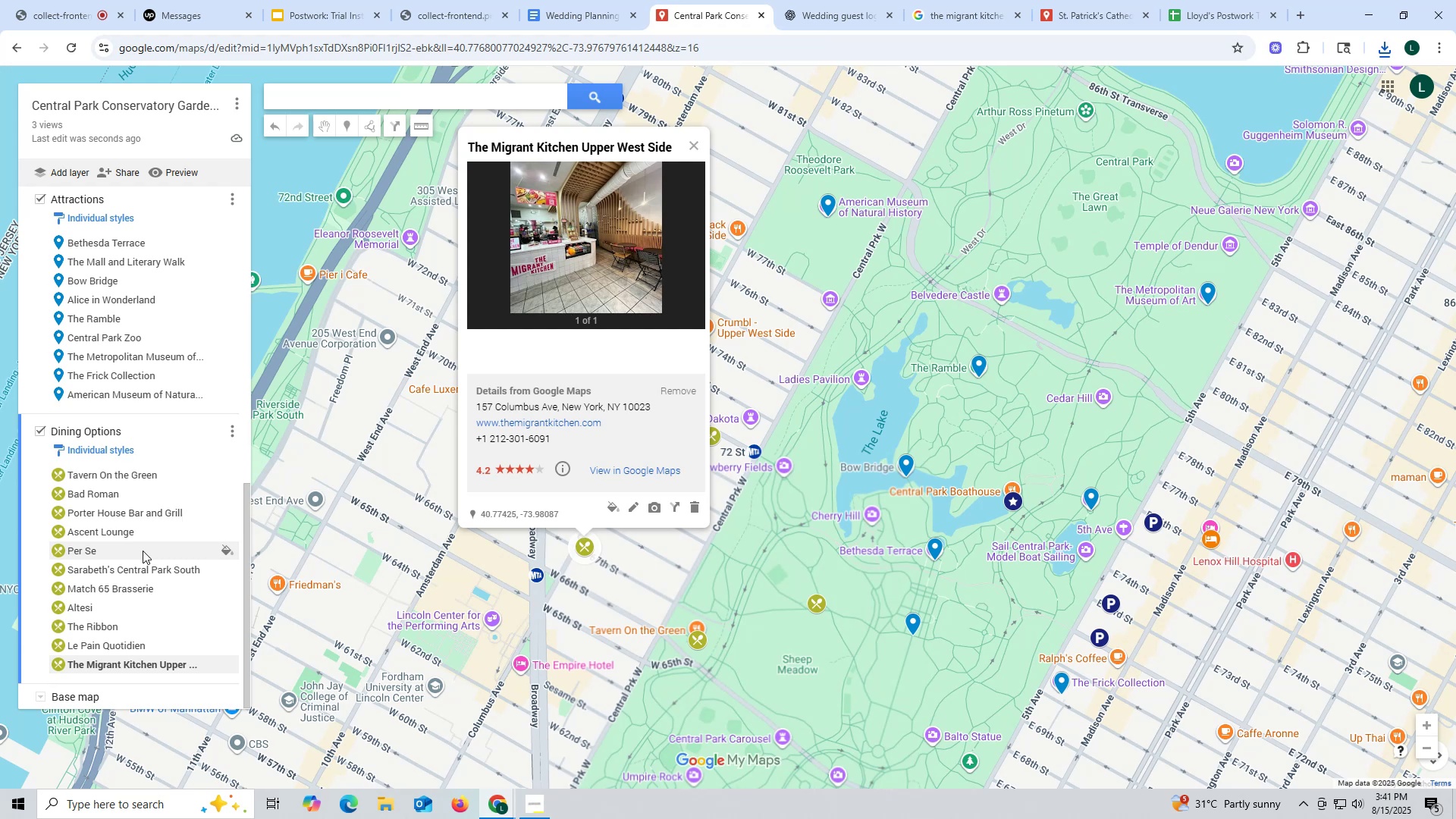 
left_click([817, 14])
 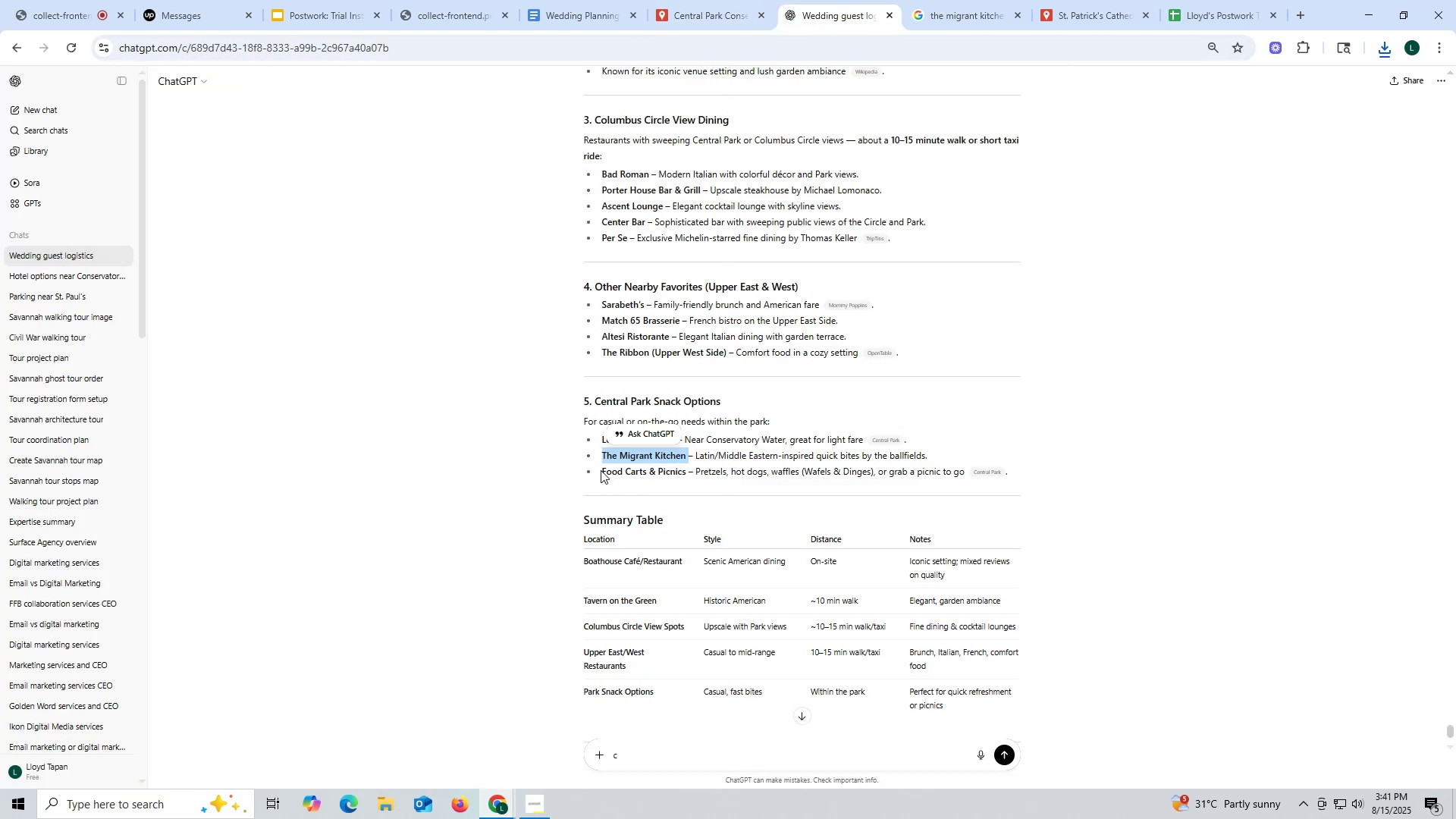 
left_click([601, 470])
 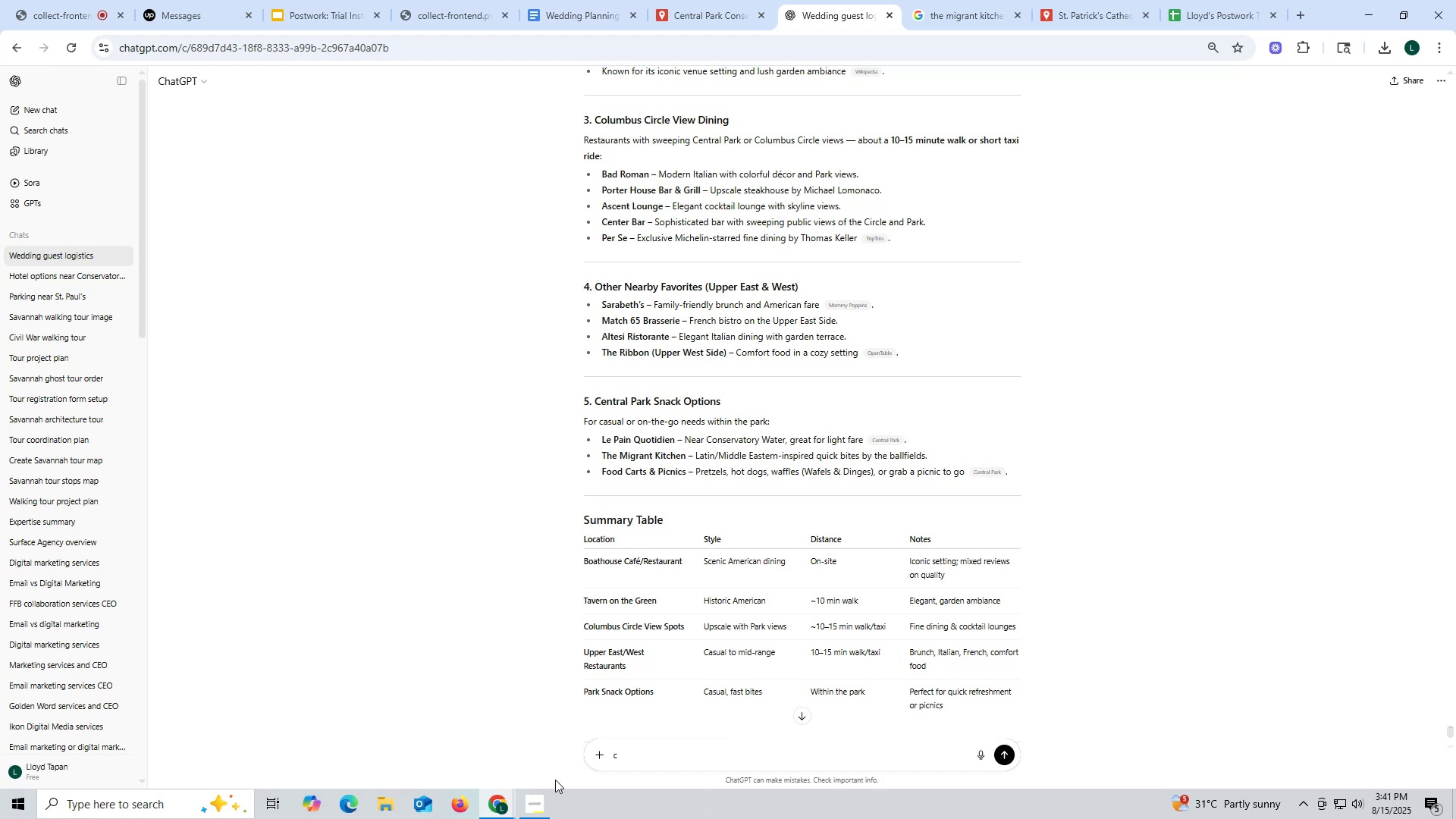 
scroll: coordinate [489, 612], scroll_direction: down, amount: 1.0
 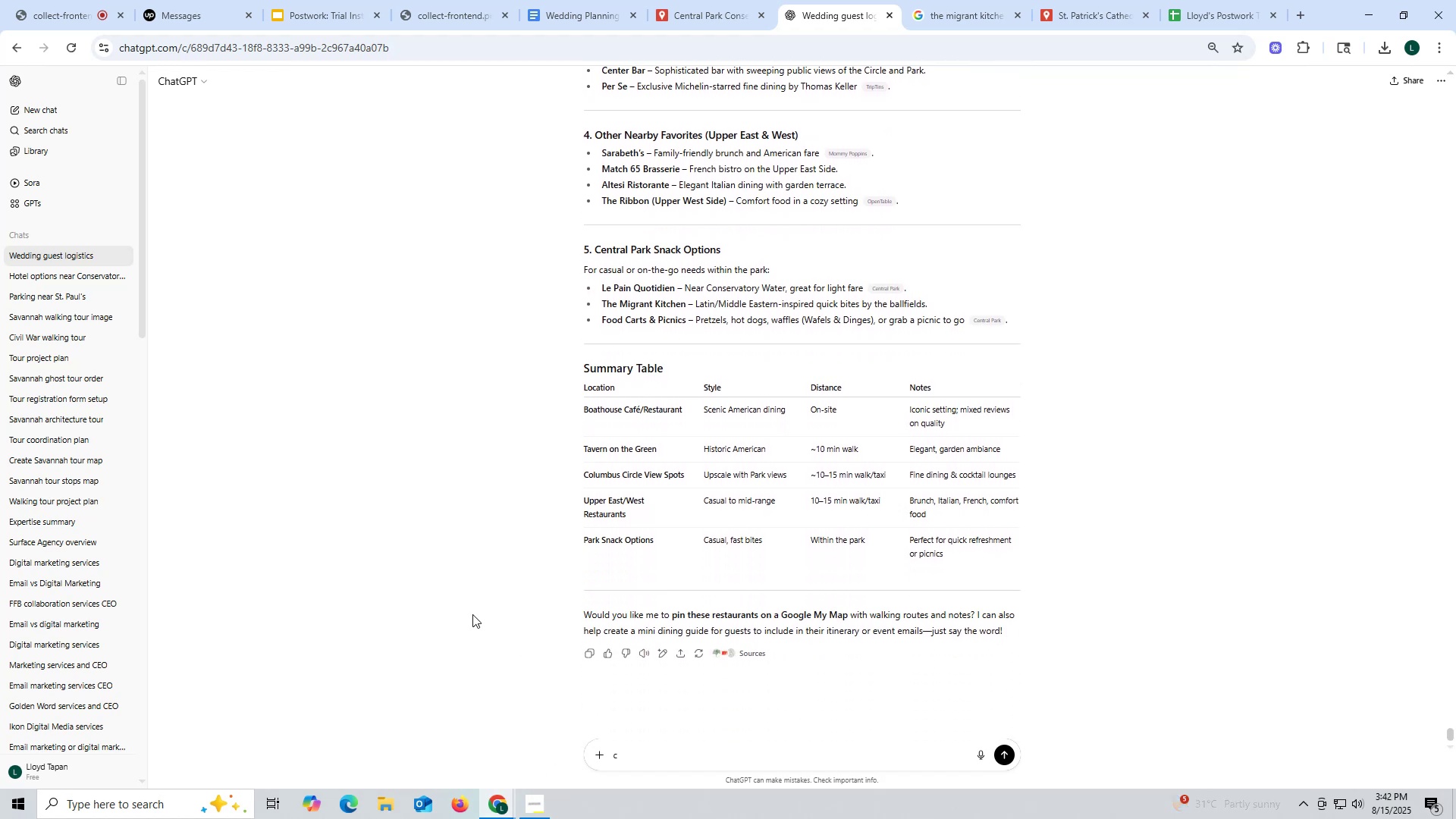 
scroll: coordinate [472, 610], scroll_direction: up, amount: 7.0
 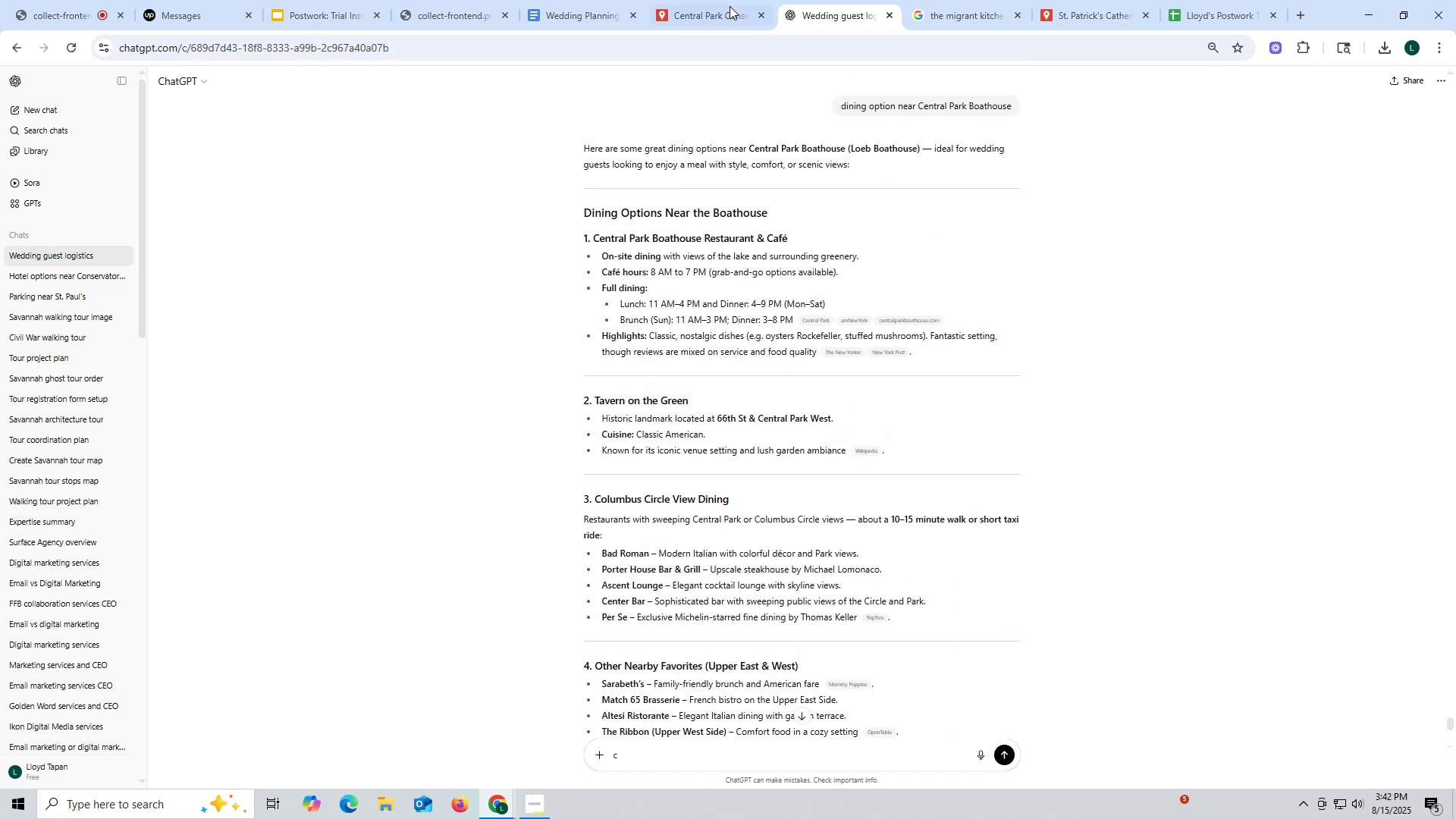 
left_click([716, 10])
 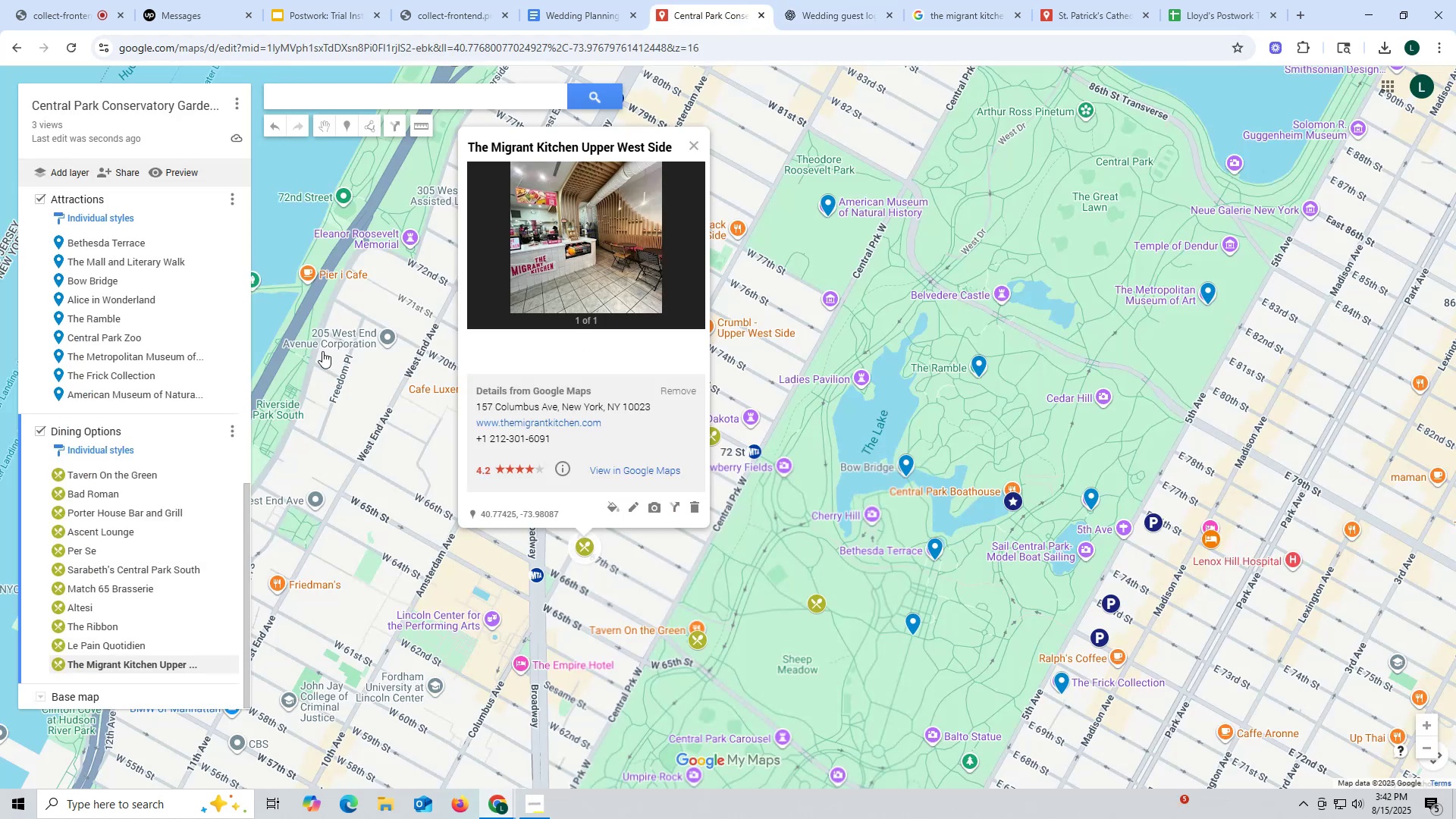 
scroll: coordinate [149, 460], scroll_direction: down, amount: 5.0
 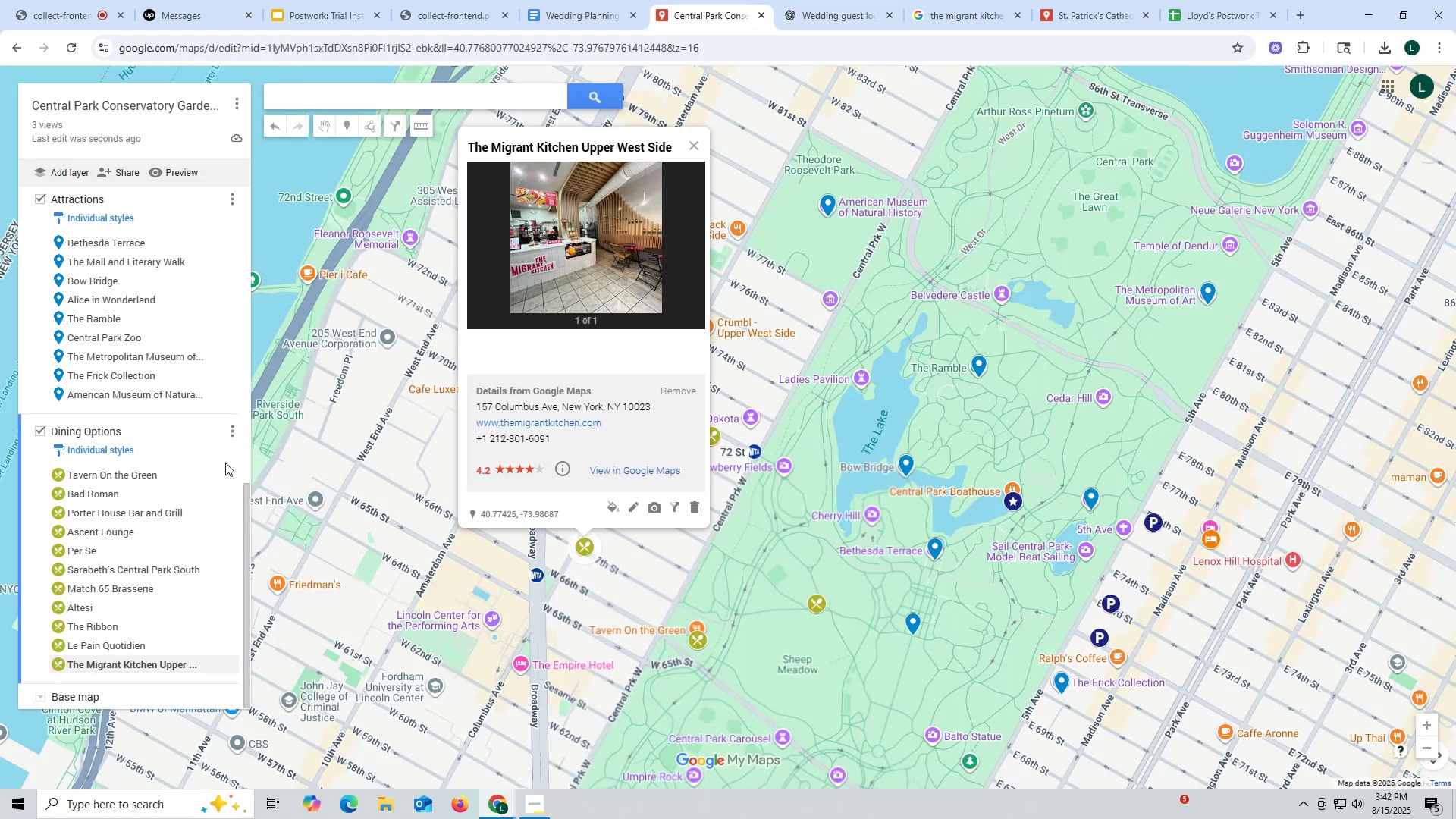 
scroll: coordinate [171, 400], scroll_direction: up, amount: 16.0
 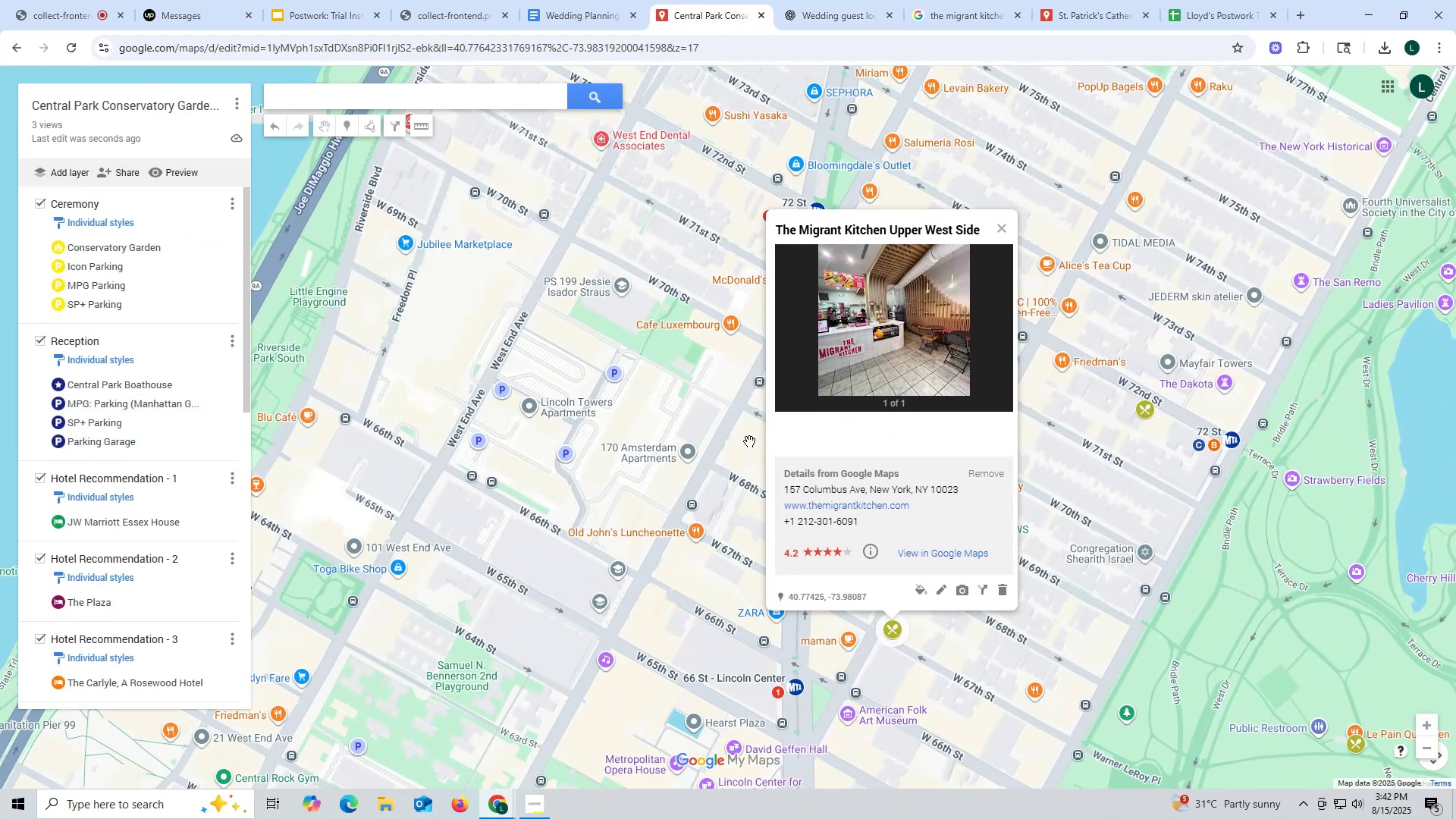 
scroll: coordinate [104, 472], scroll_direction: down, amount: 9.0
 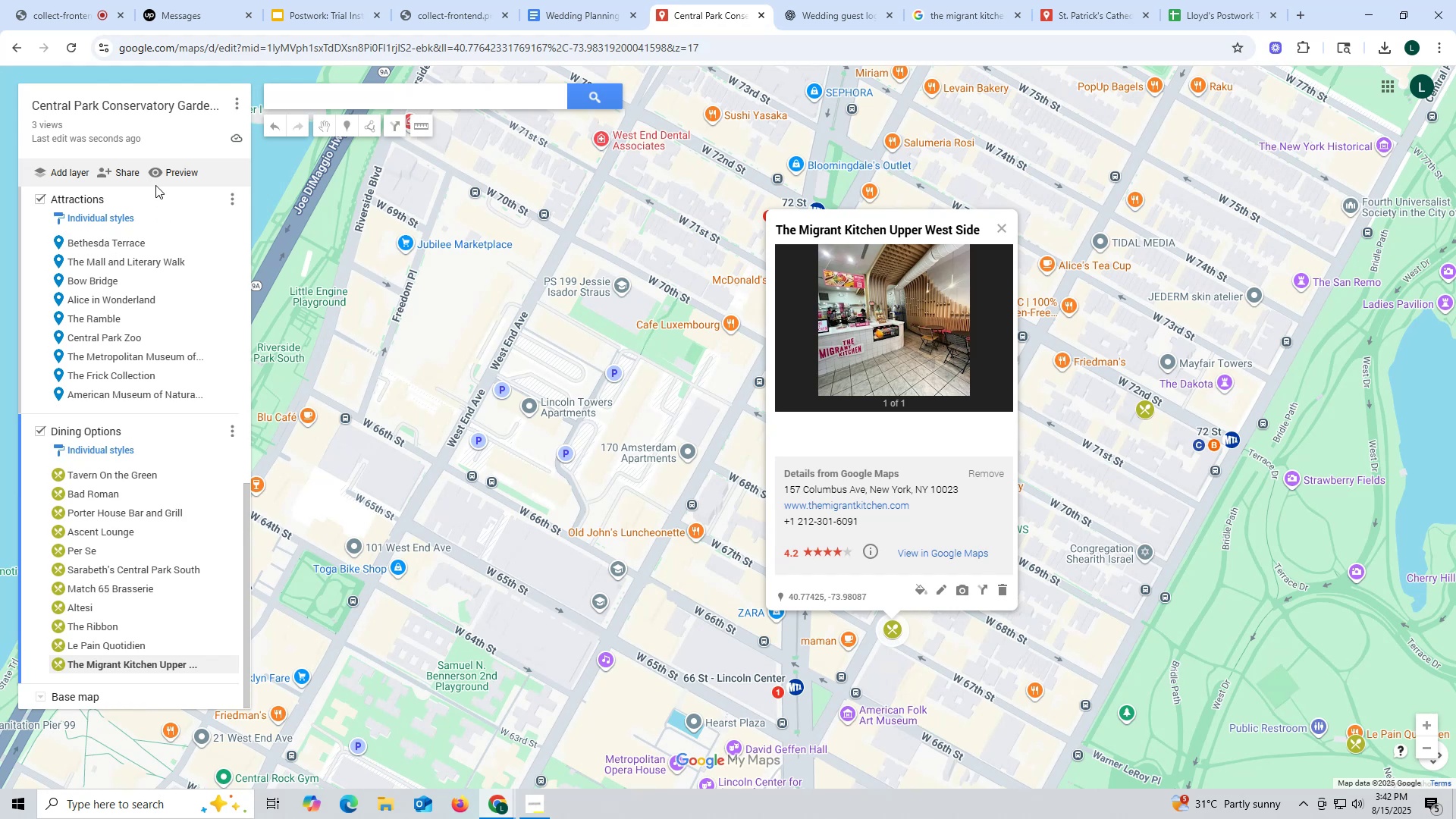 
left_click([163, 172])
 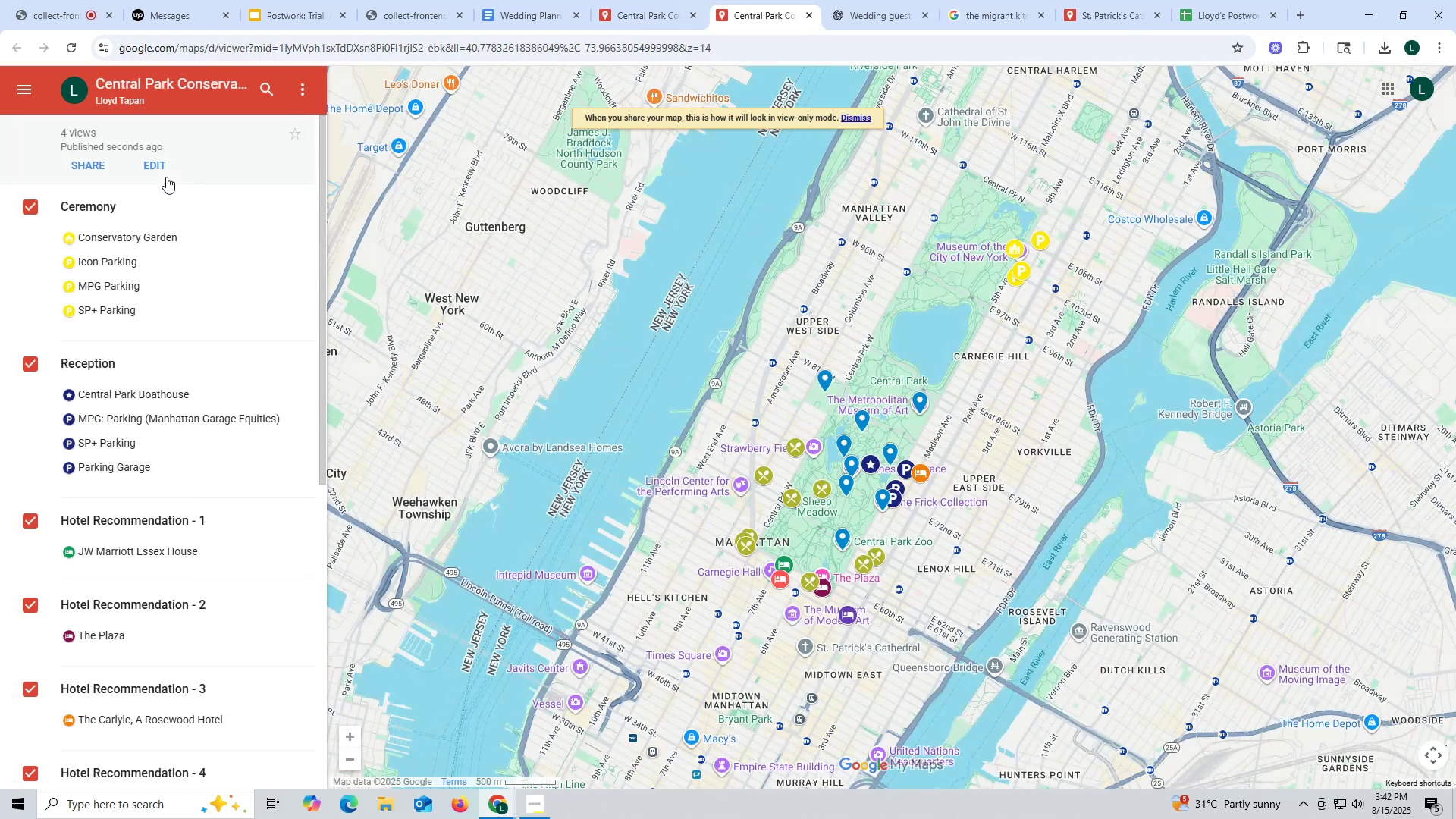 
wait(9.44)
 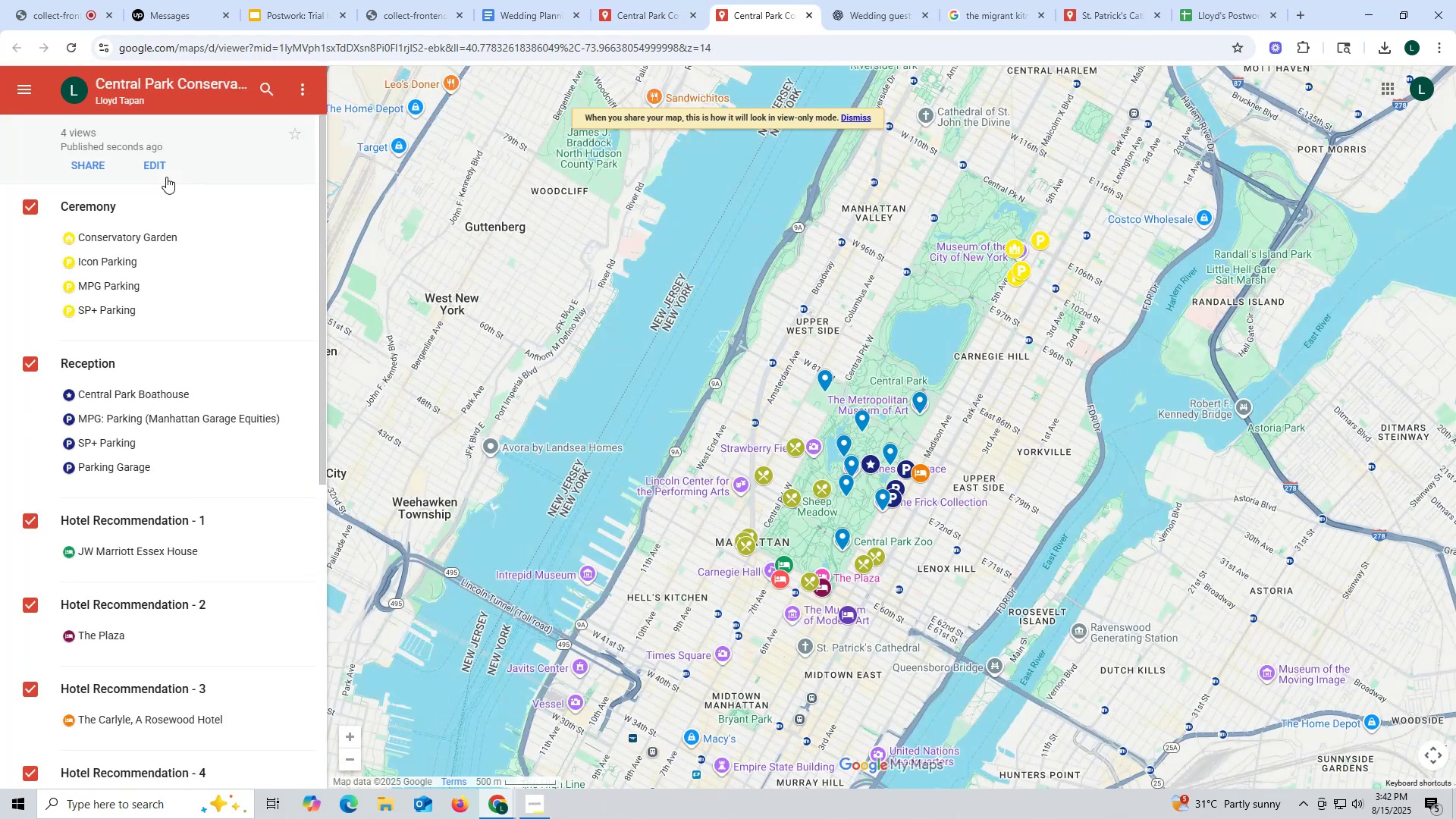 
scroll: coordinate [138, 439], scroll_direction: down, amount: 3.0
 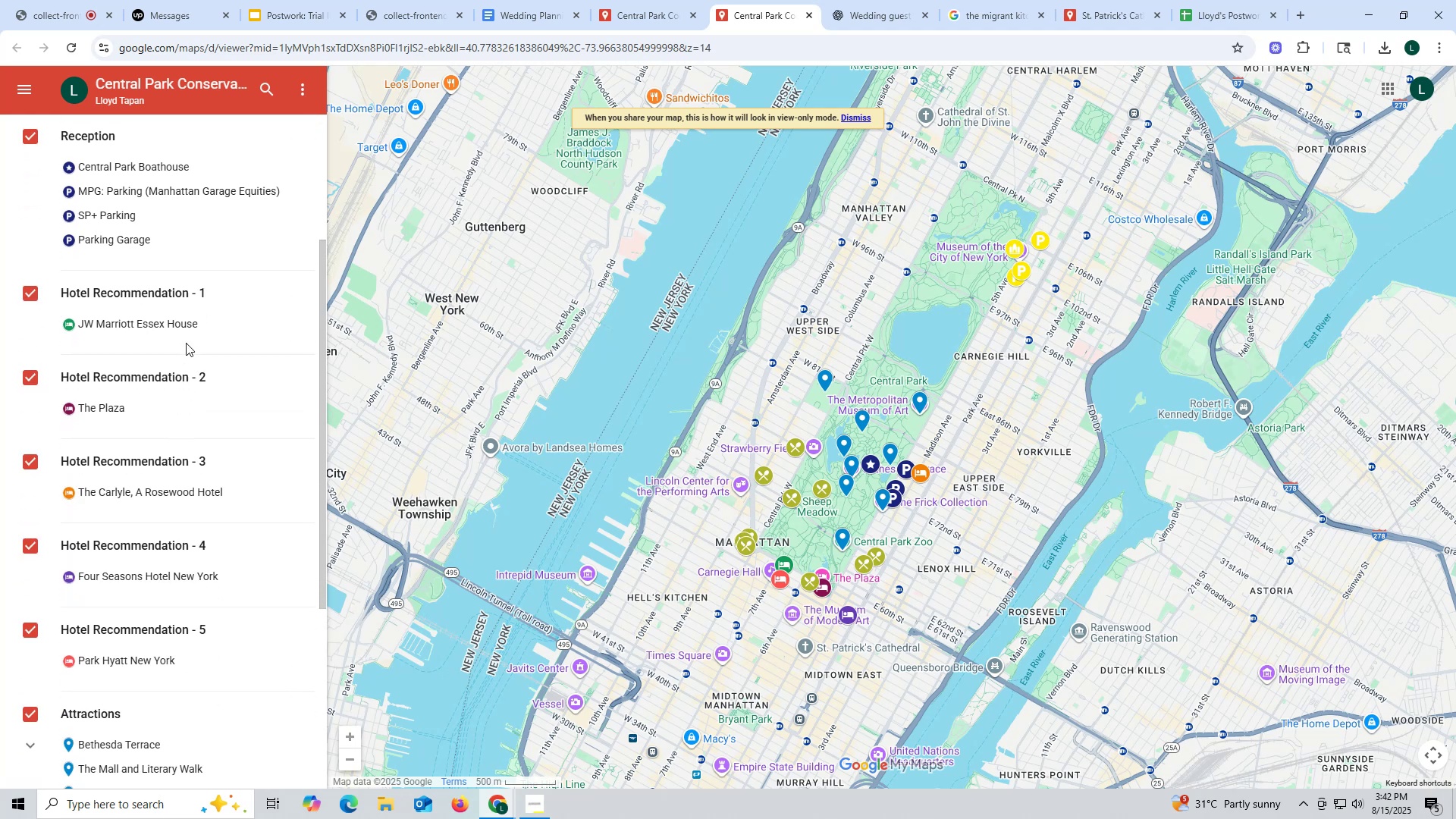 
left_click([186, 328])
 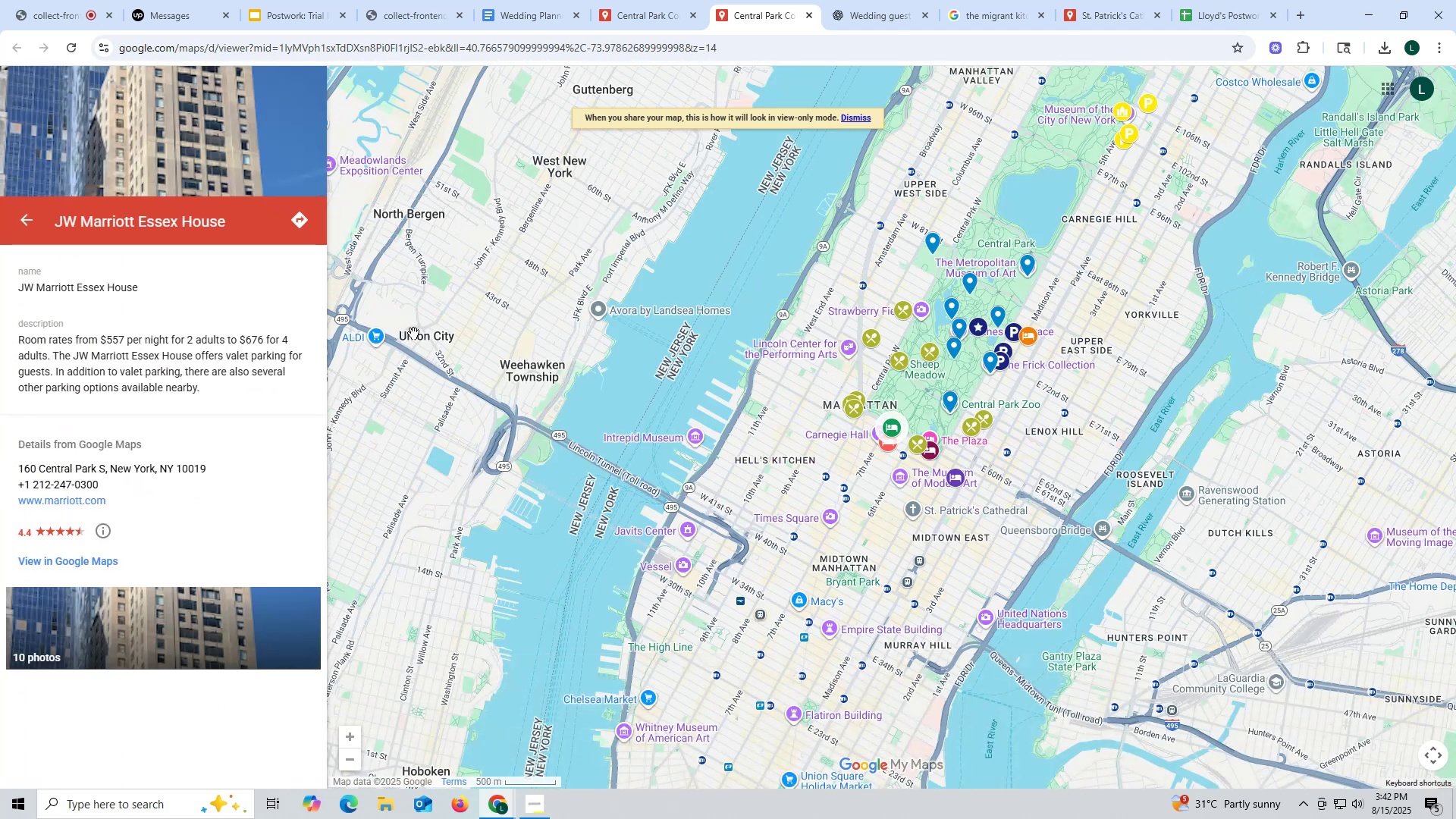 
left_click([563, 278])
 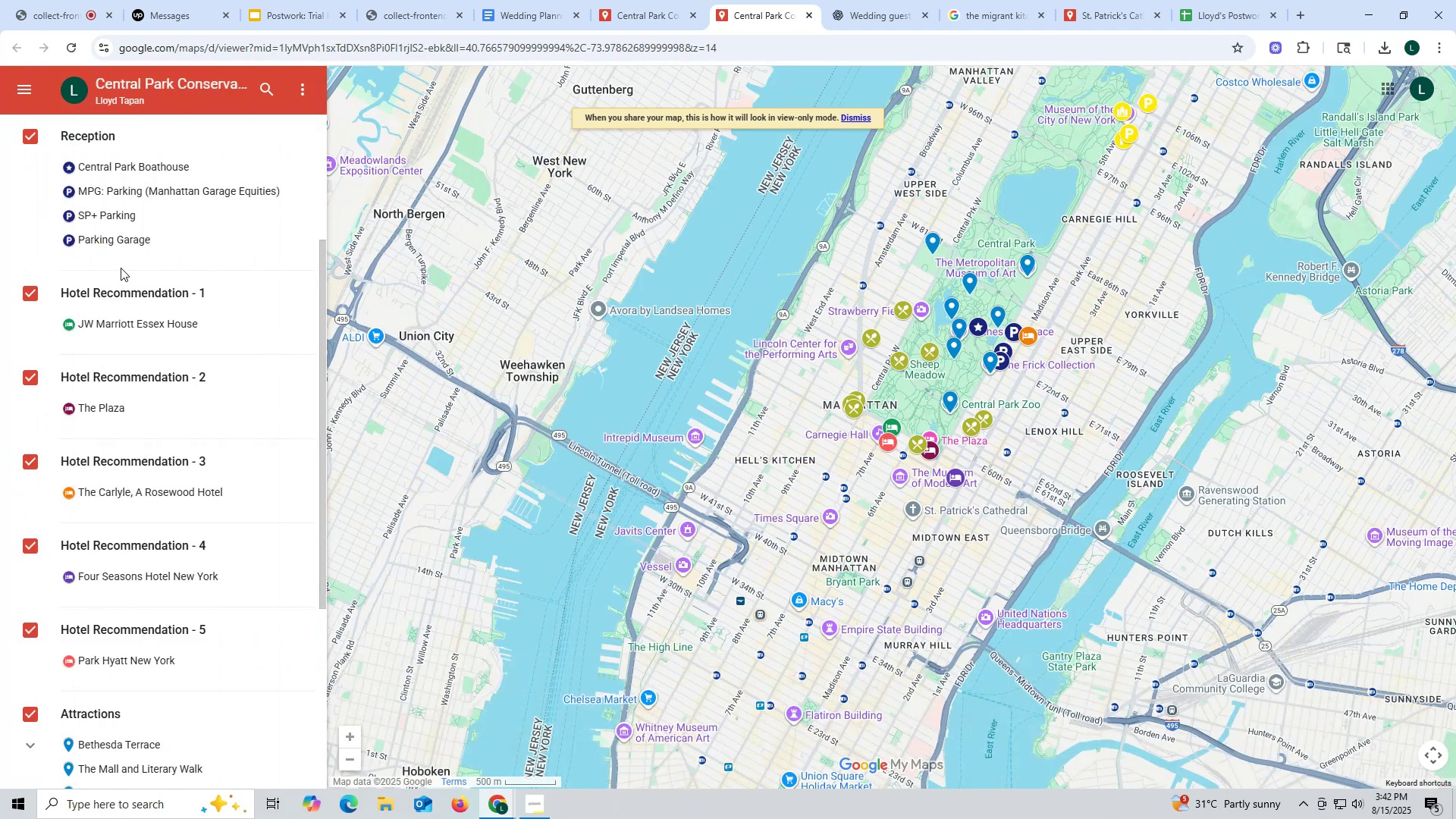 
scroll: coordinate [118, 262], scroll_direction: up, amount: 2.0
 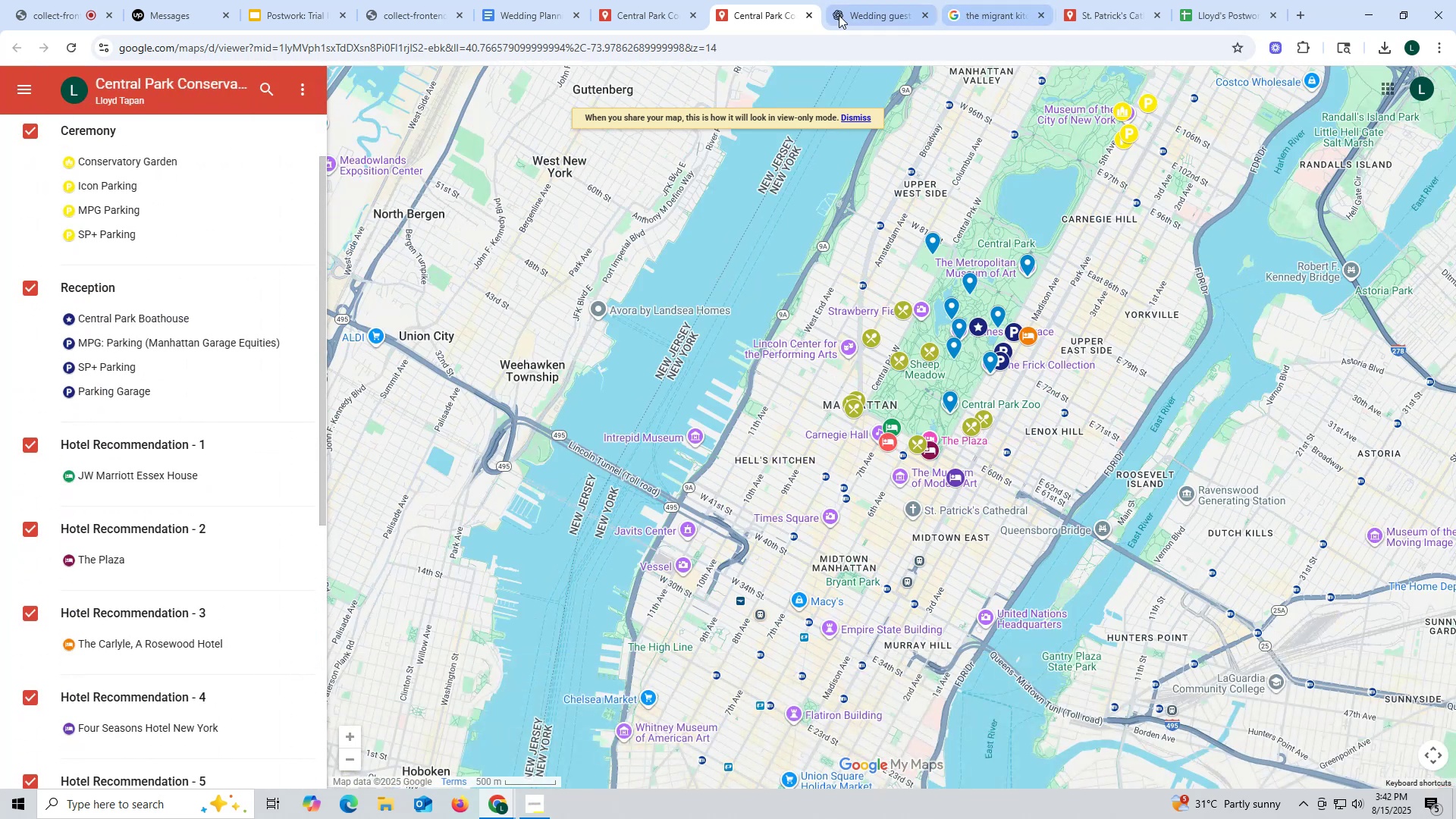 
left_click([806, 11])
 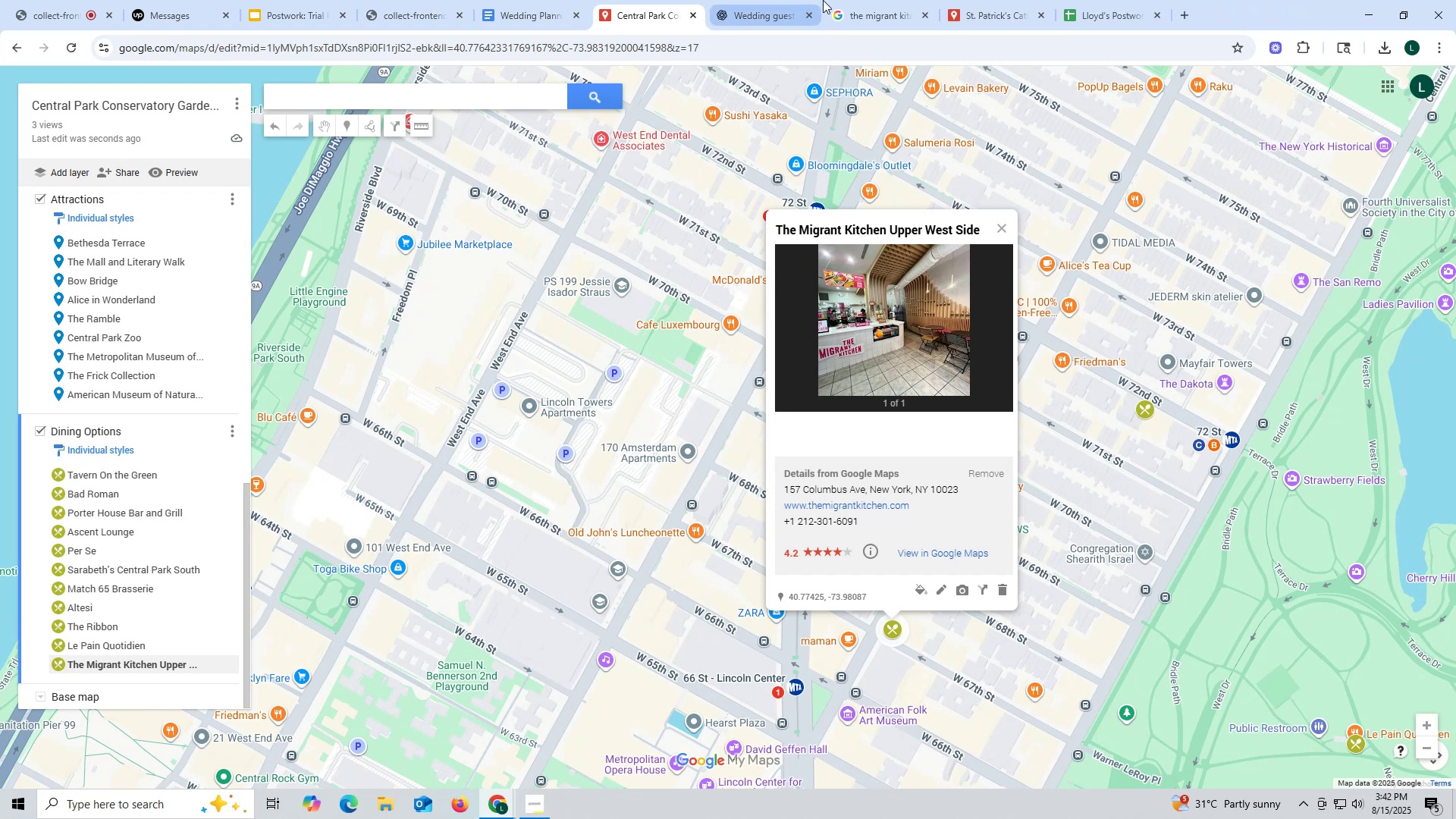 
scroll: coordinate [130, 488], scroll_direction: down, amount: 6.0
 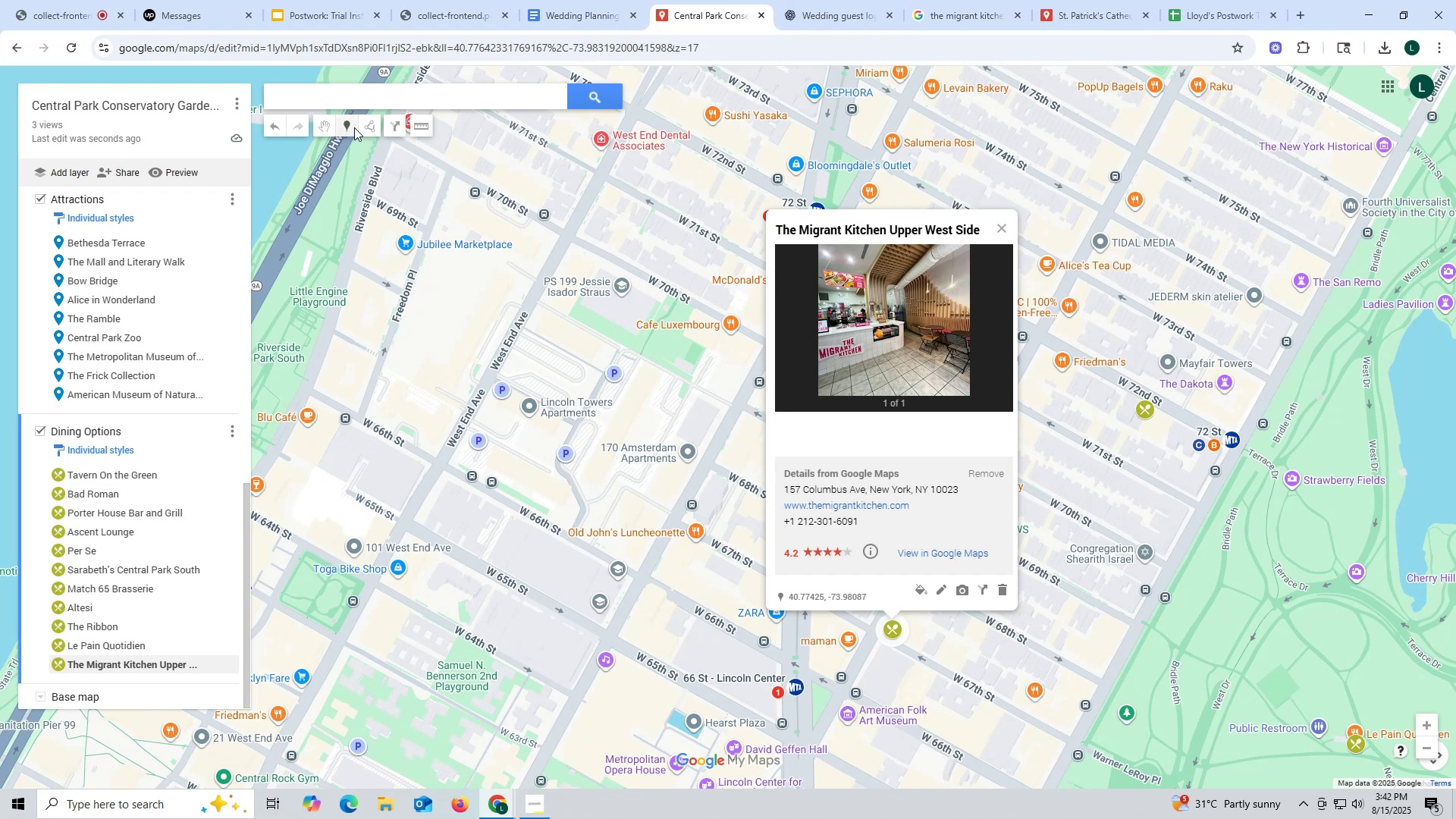 
left_click([364, 127])
 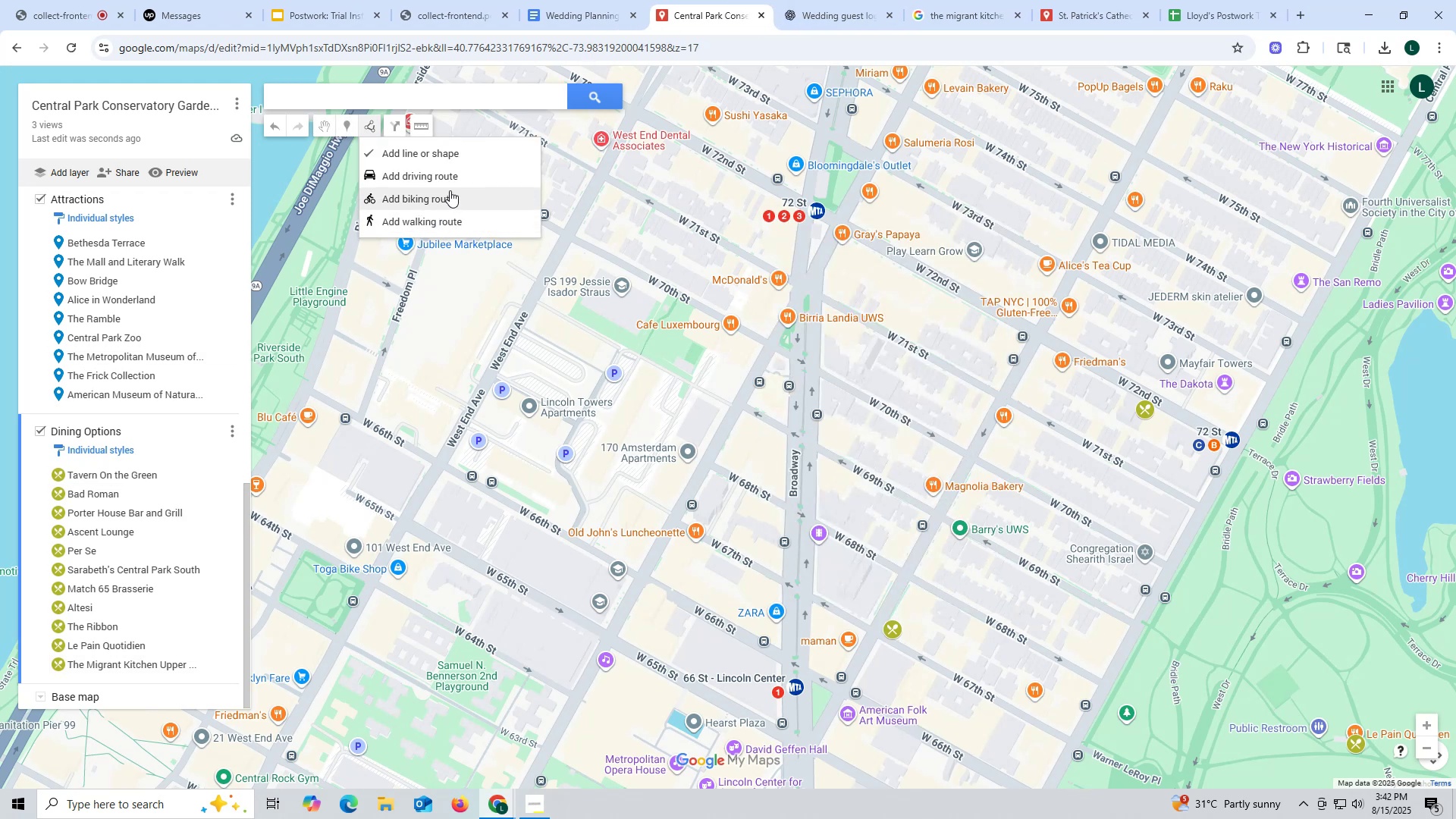 
left_click([457, 180])
 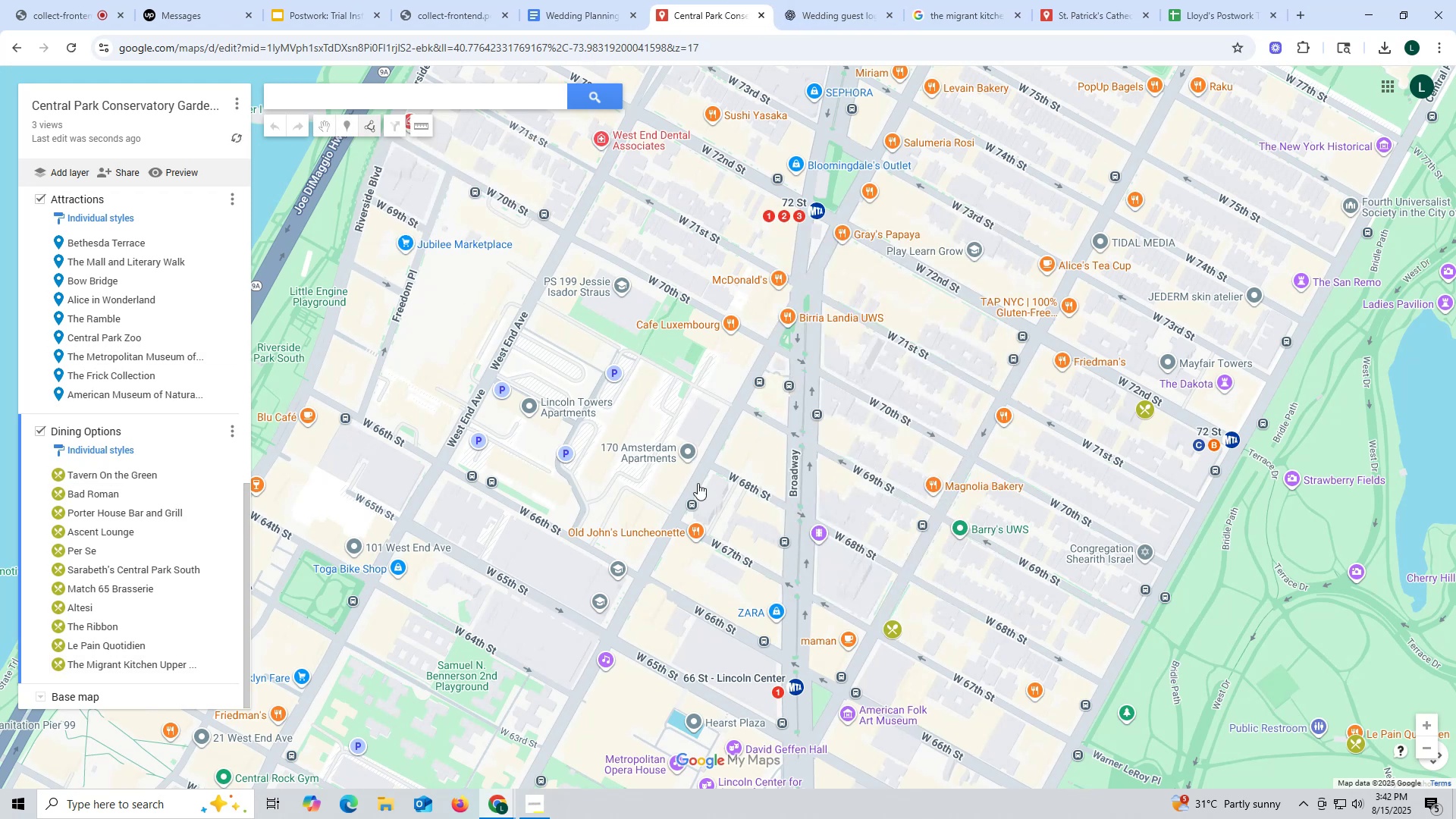 
key(Escape)
 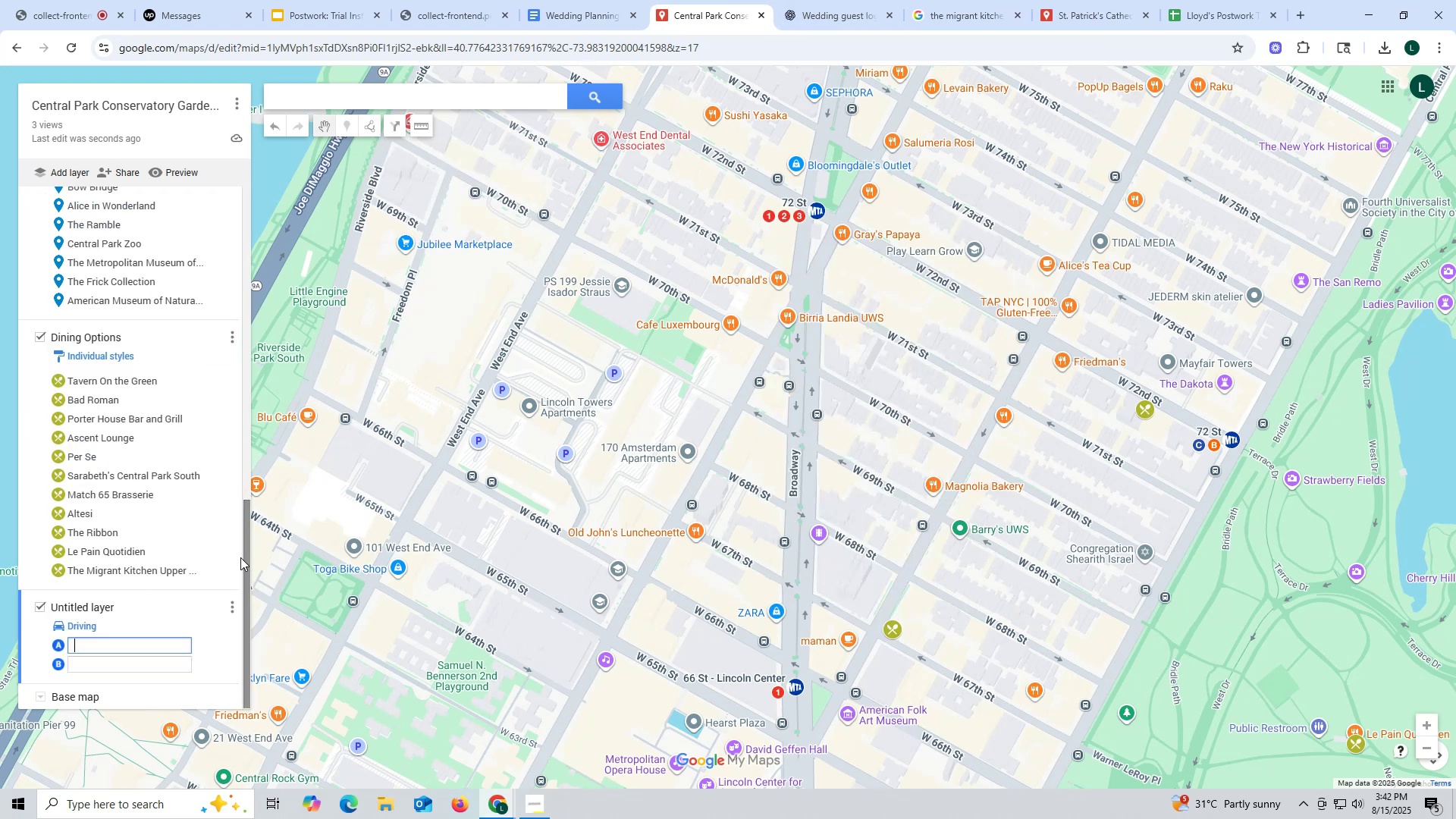 
scroll: coordinate [202, 554], scroll_direction: down, amount: 6.0
 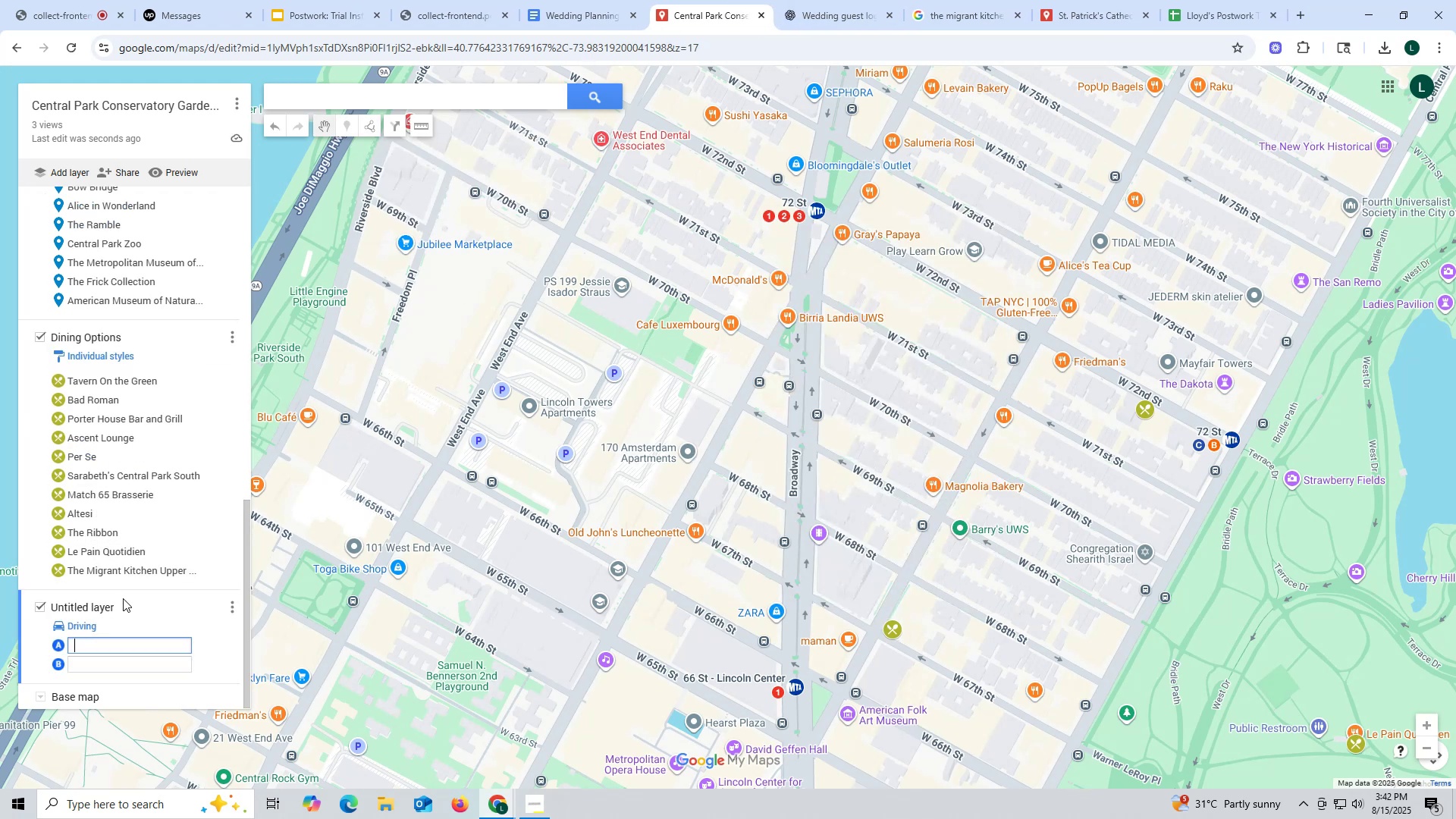 
scroll: coordinate [105, 287], scroll_direction: up, amount: 5.0
 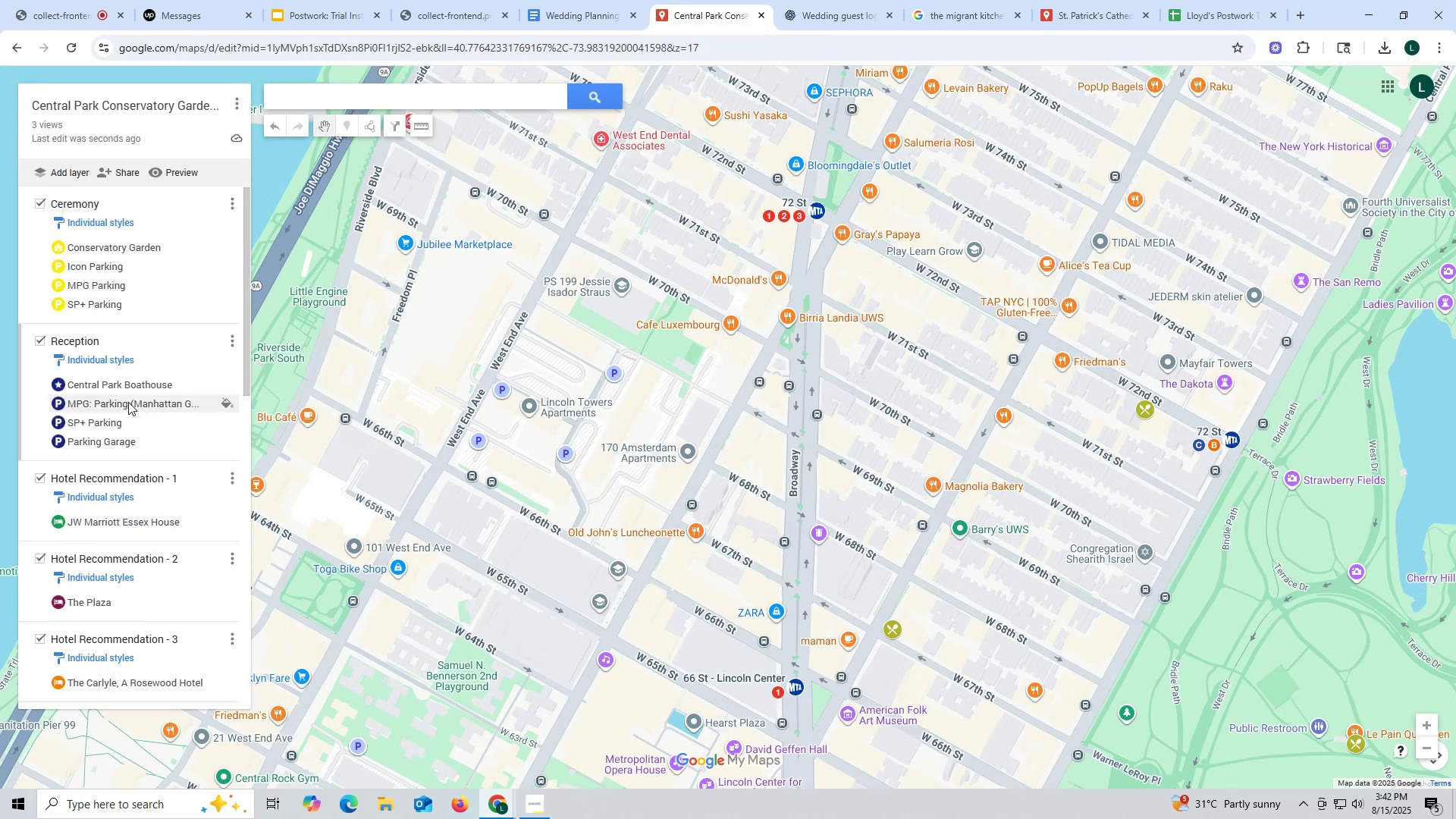 
scroll: coordinate [114, 512], scroll_direction: down, amount: 20.0
 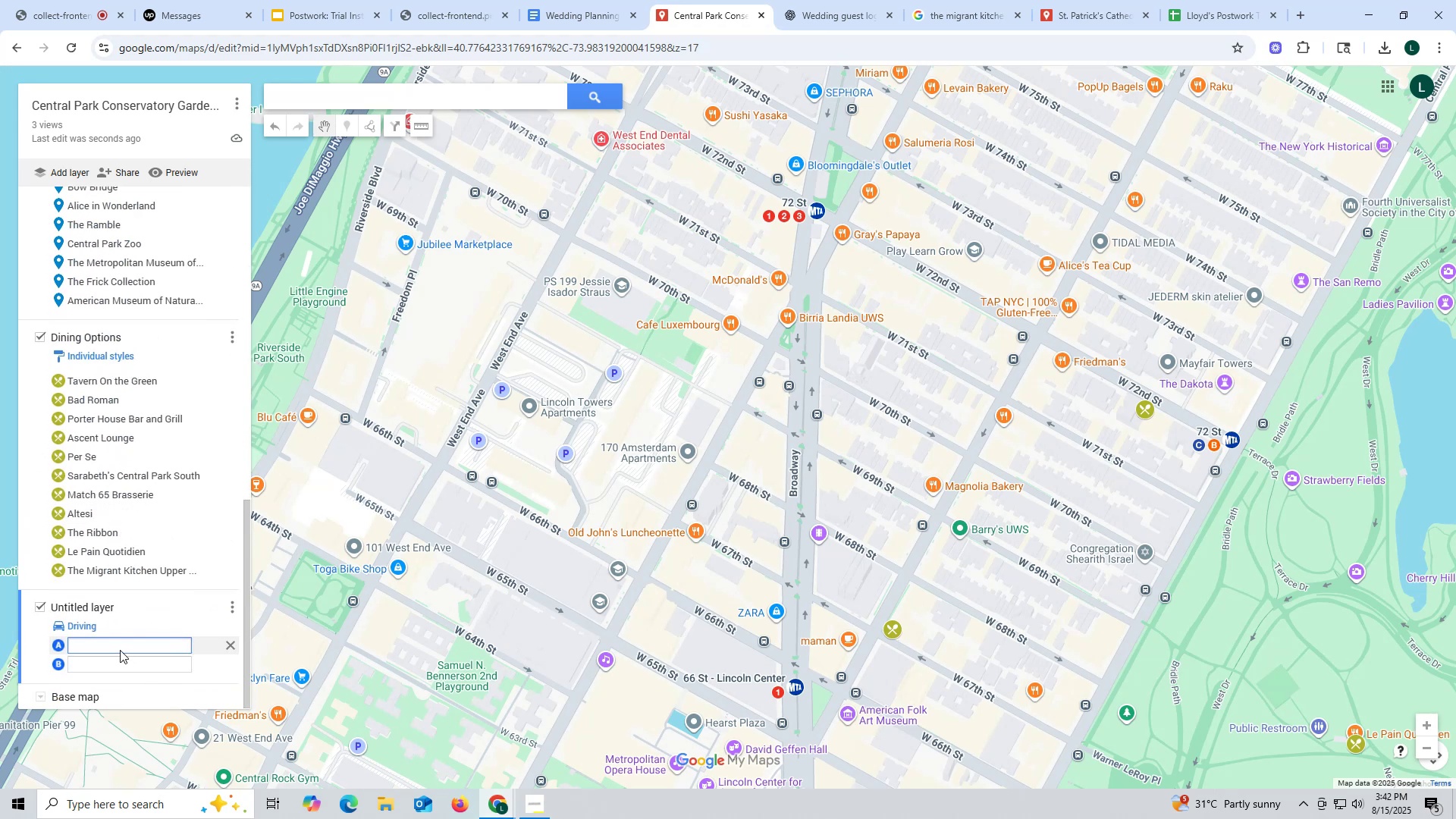 
left_click([118, 644])
 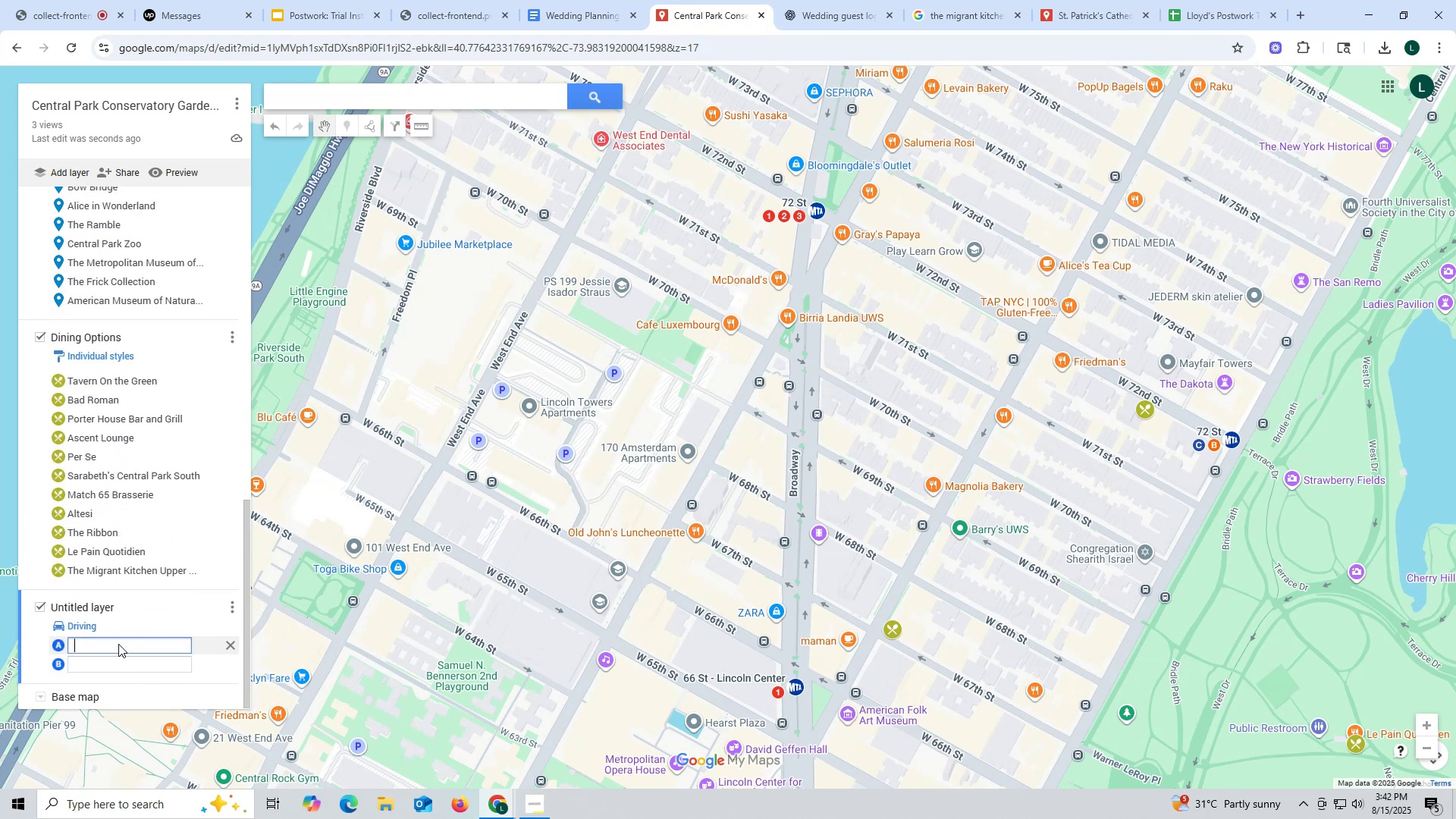 
type(con)
 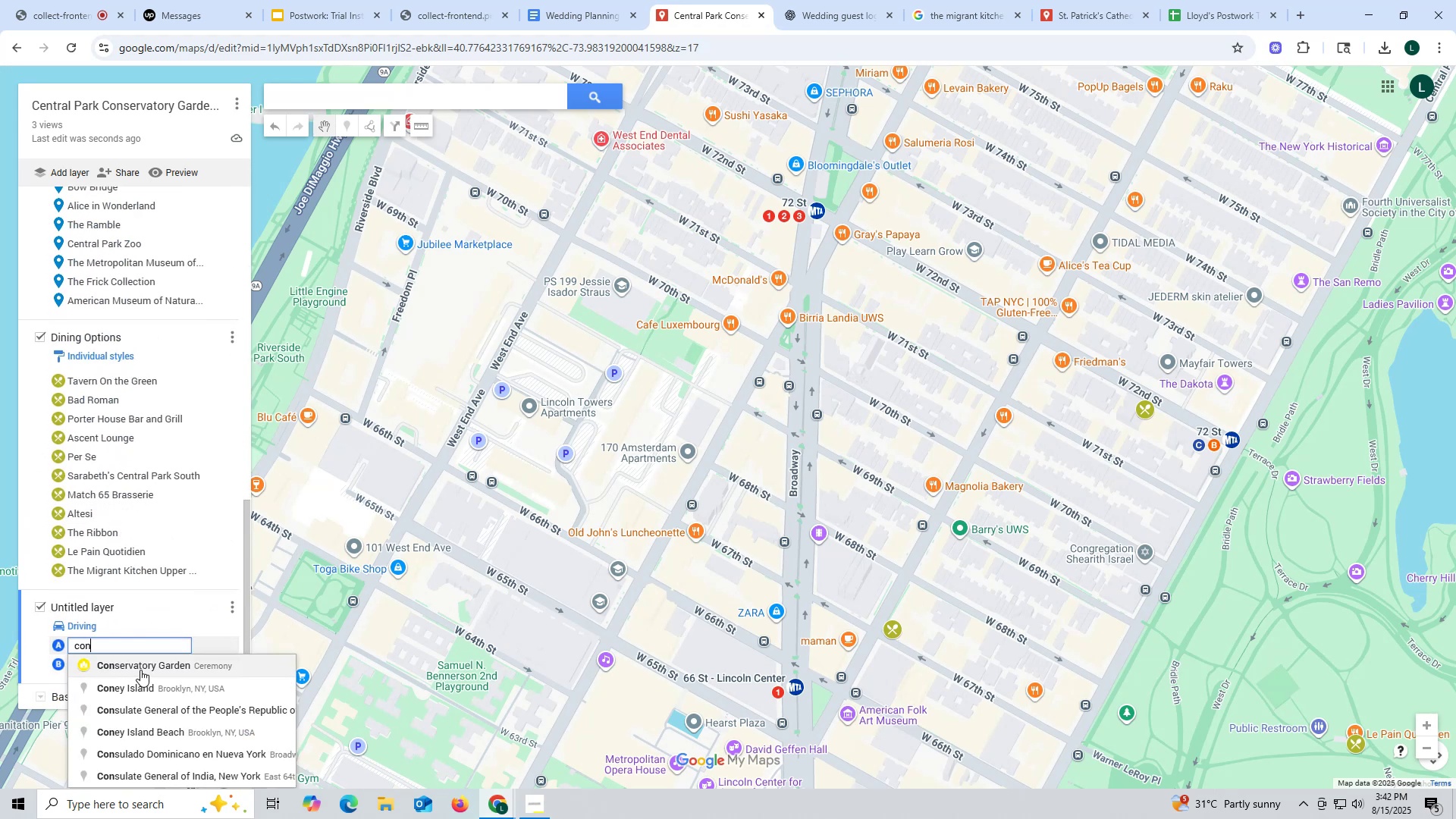 
left_click([140, 670])
 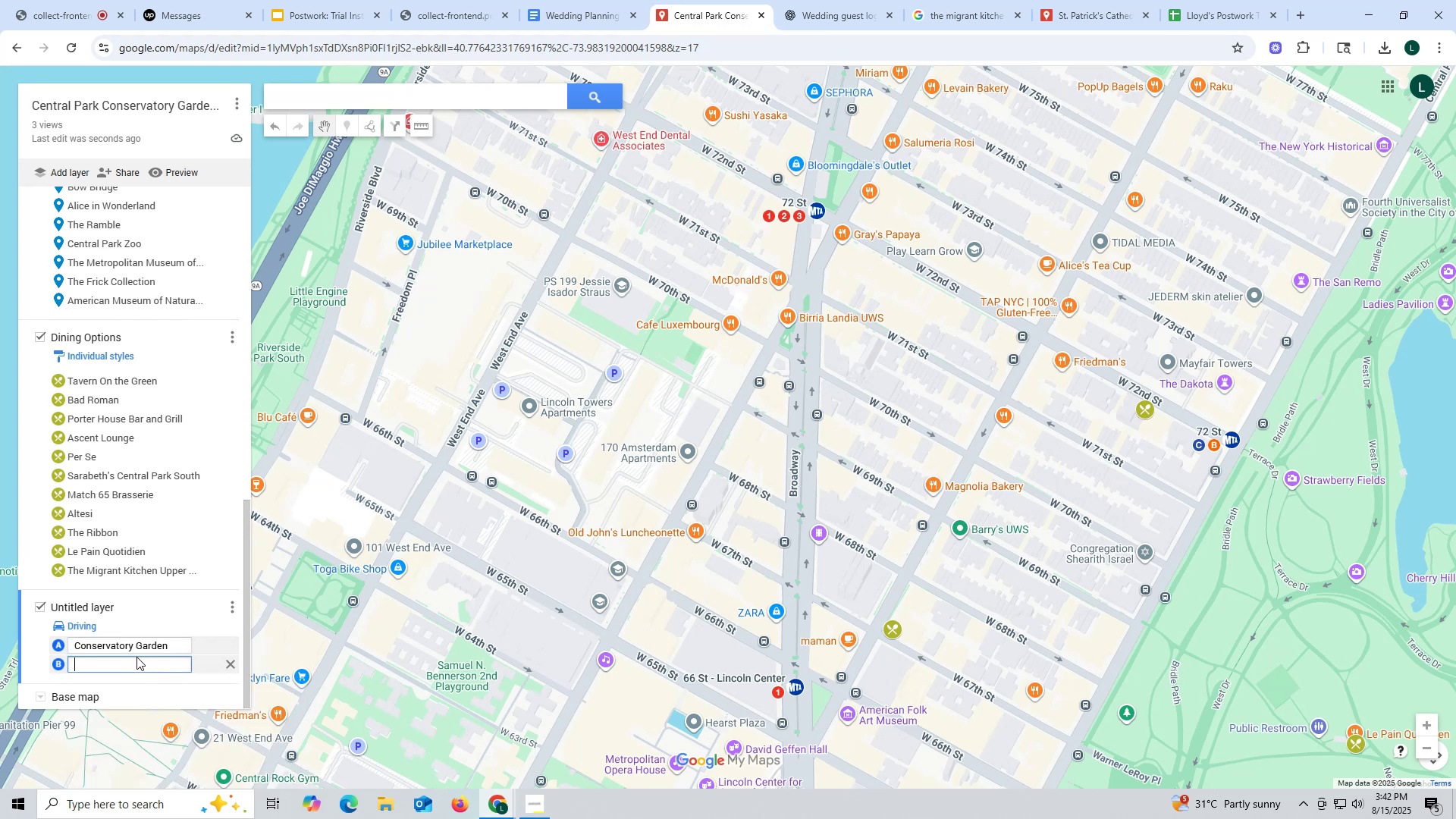 
left_click([136, 657])
 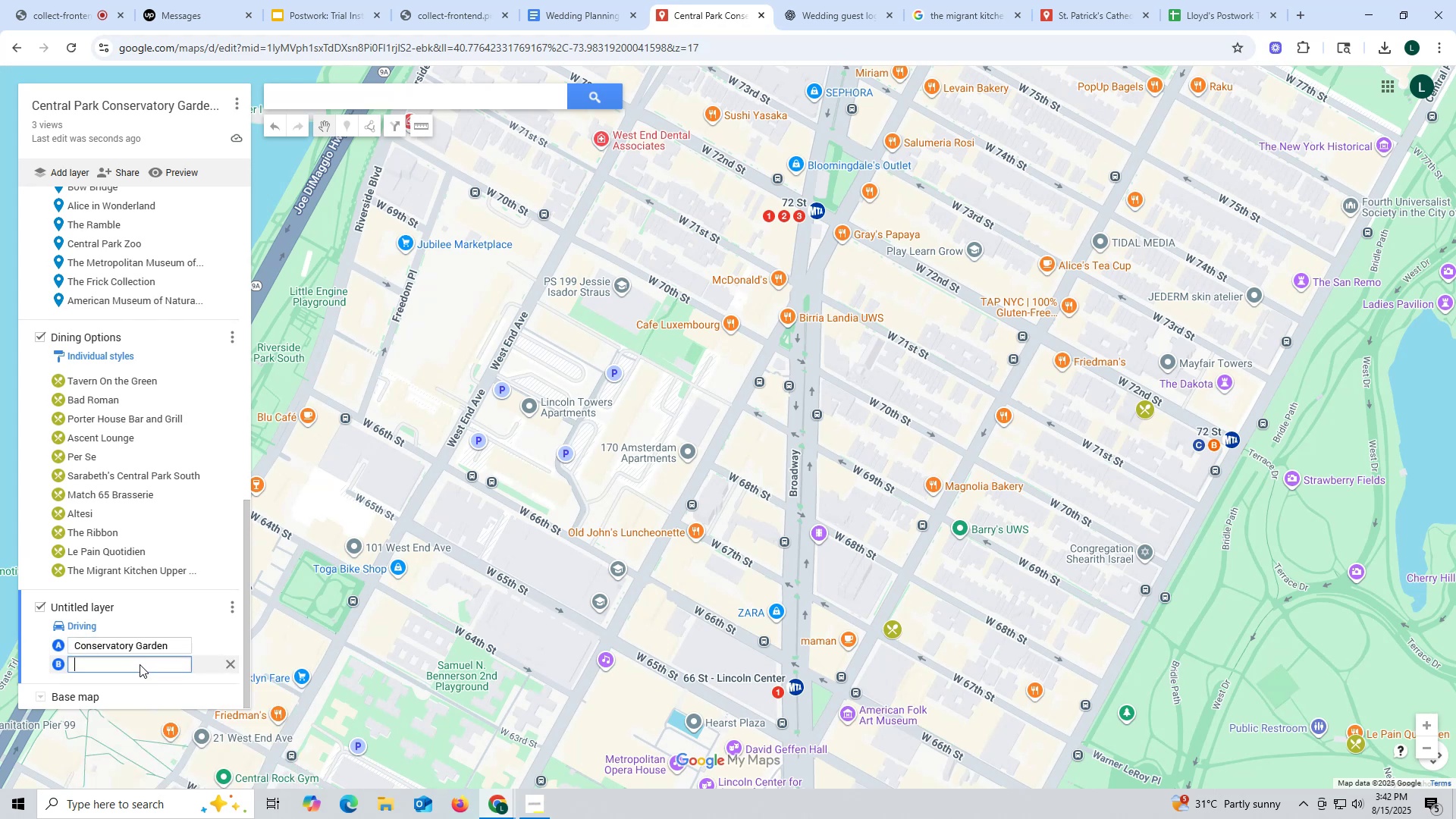 
double_click([140, 664])
 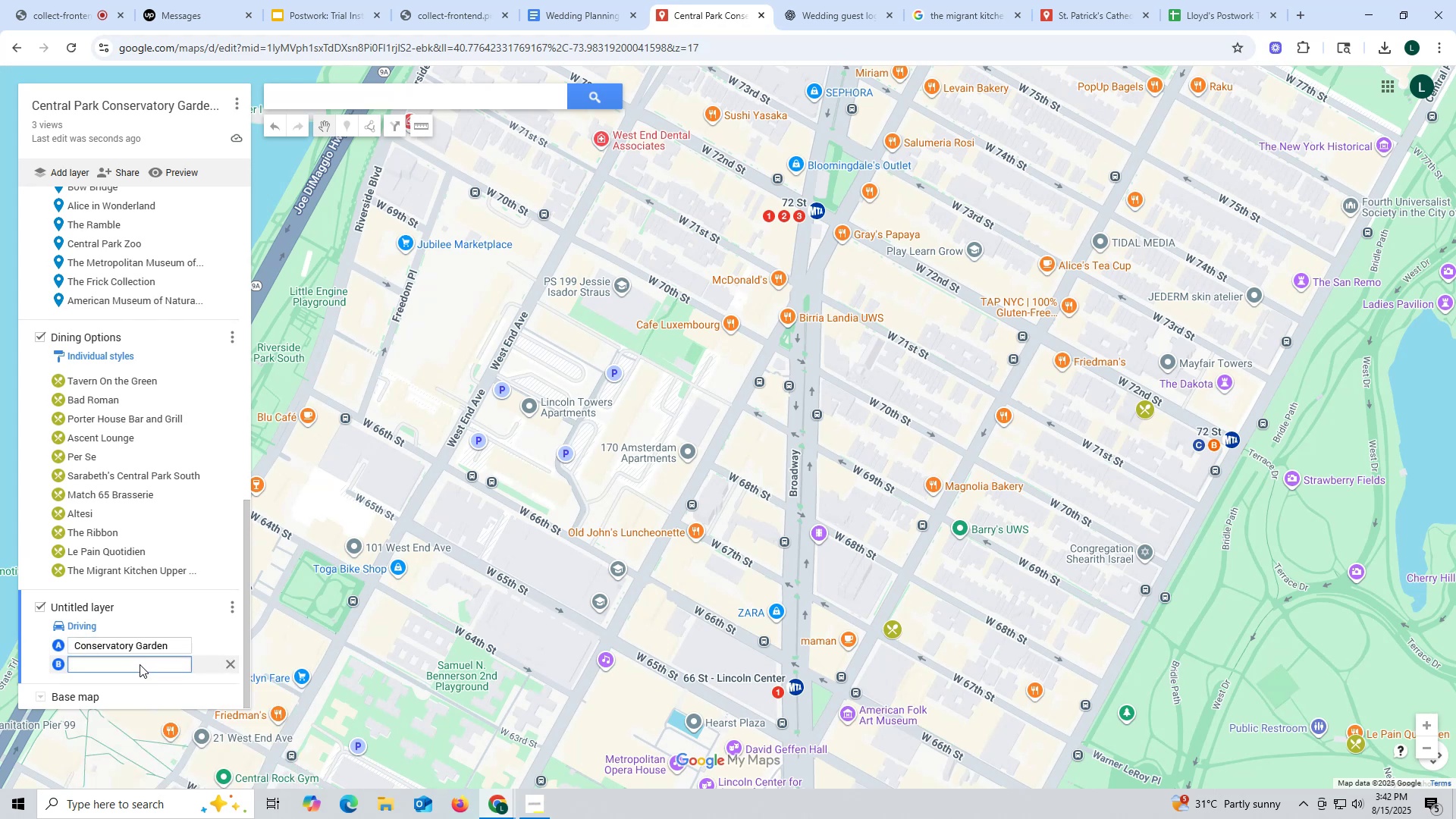 
left_click([140, 664])
 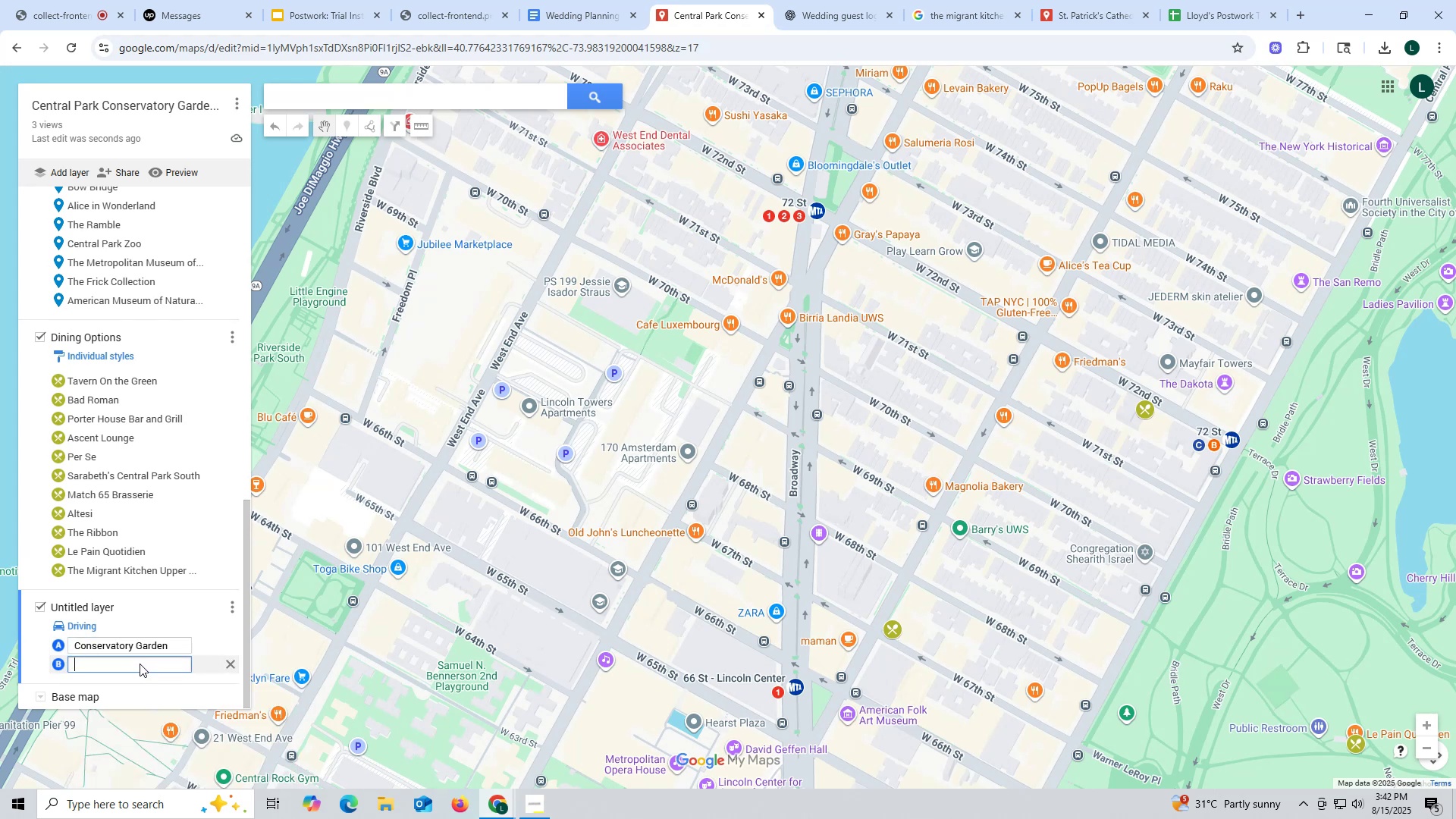 
type(ce)
 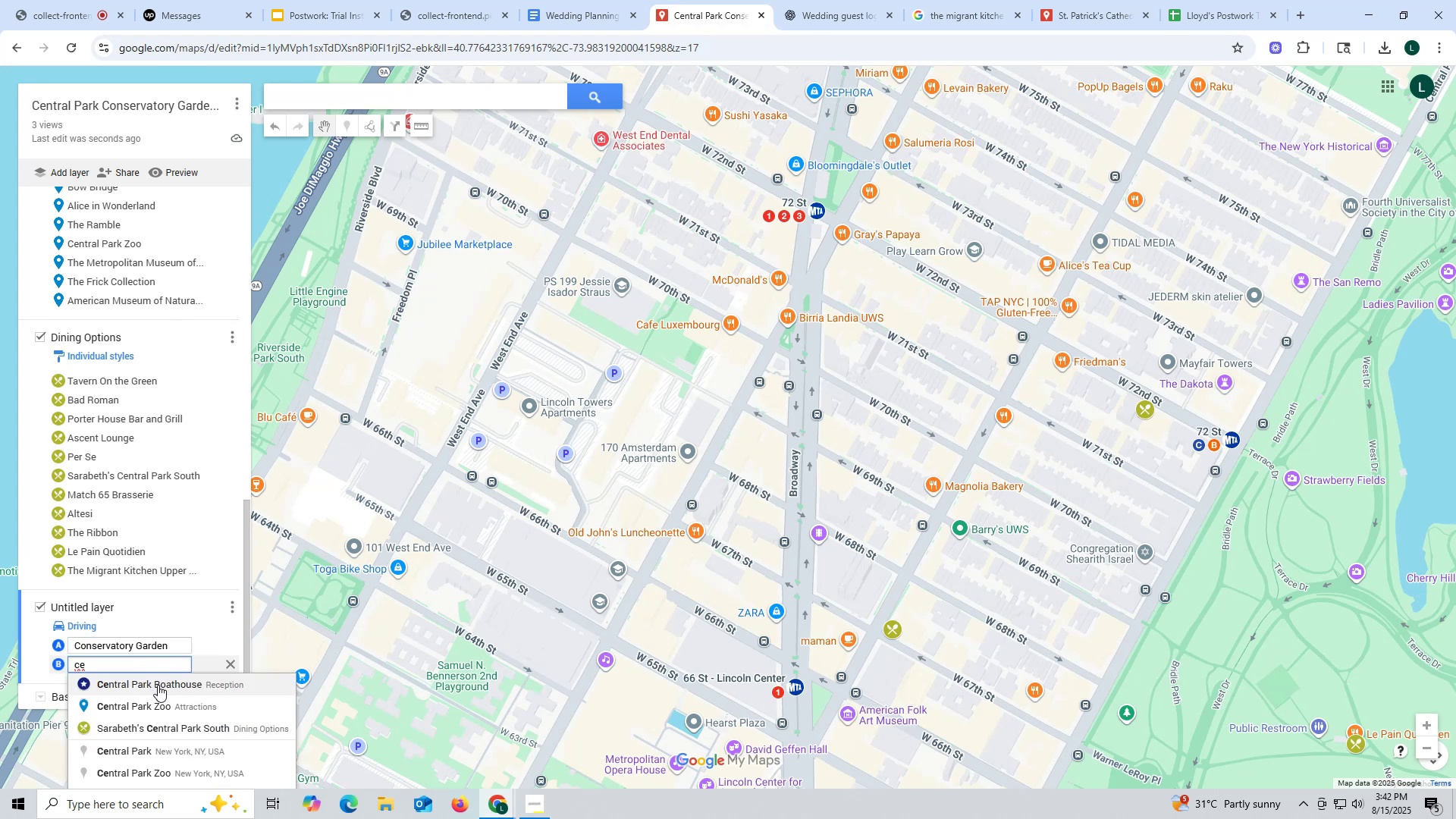 
left_click([158, 685])
 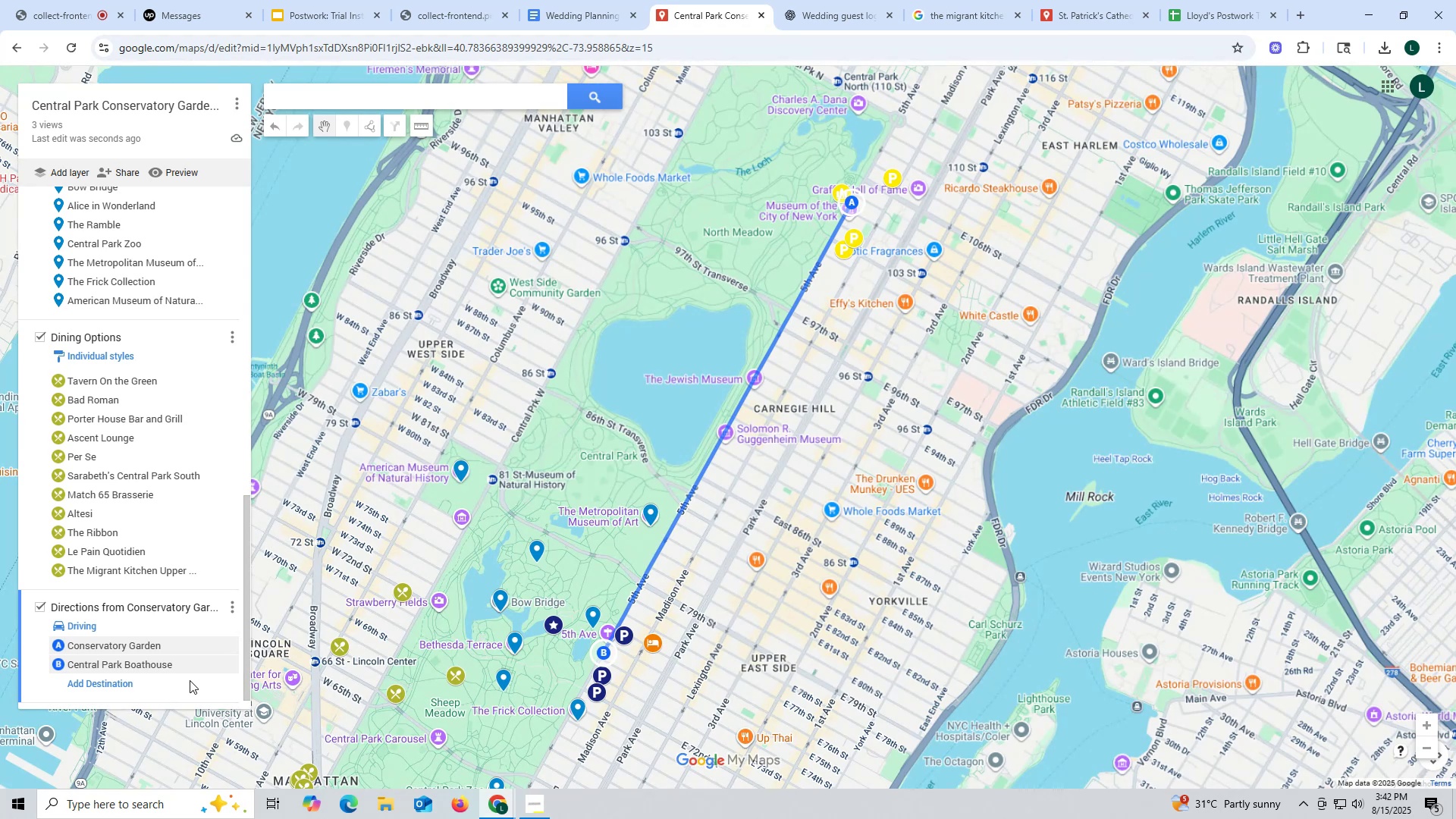 
scroll: coordinate [828, 653], scroll_direction: down, amount: 4.0
 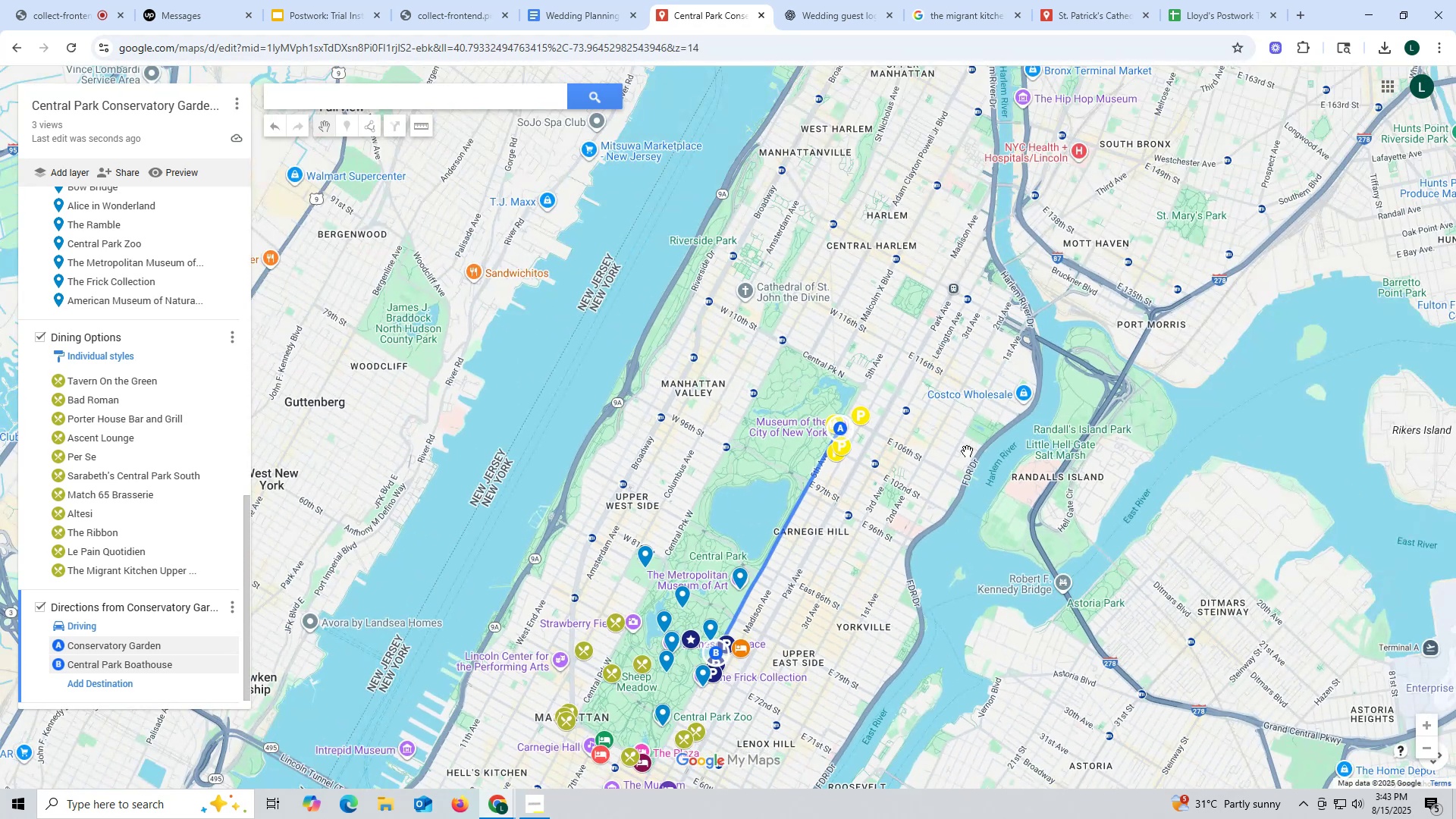 
scroll: coordinate [877, 507], scroll_direction: up, amount: 2.0
 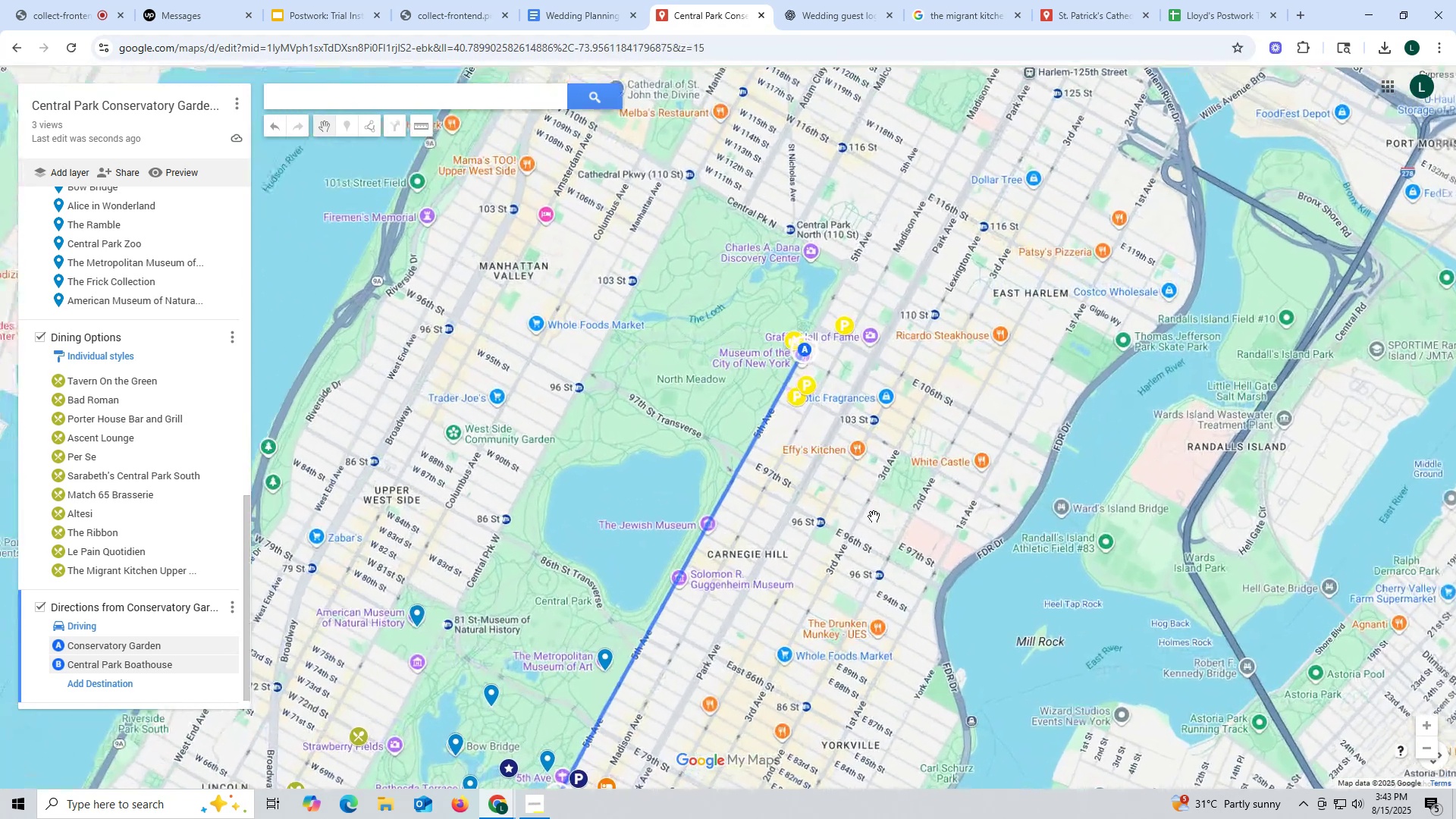 
left_click([874, 516])
 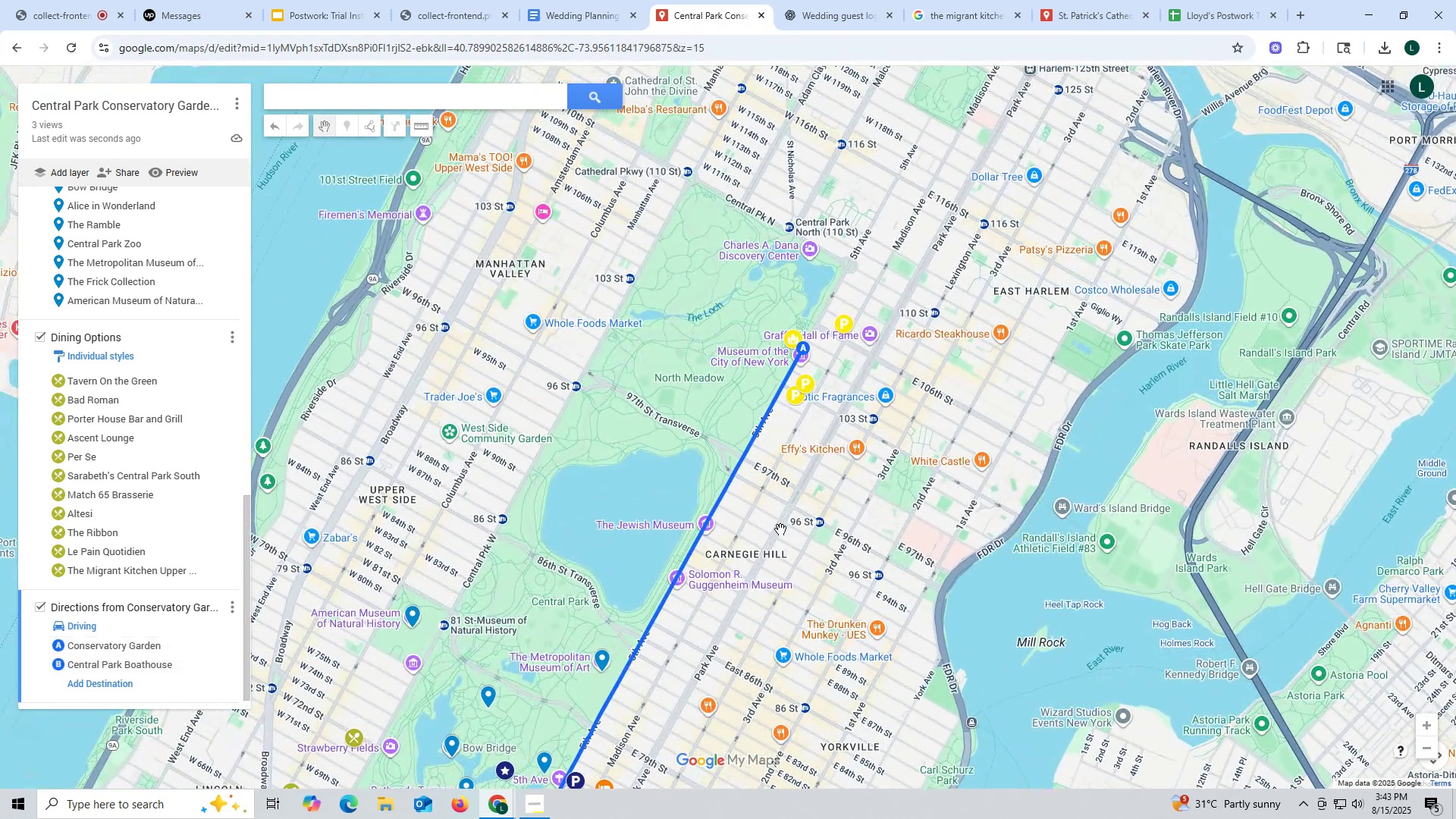 
scroll: coordinate [780, 529], scroll_direction: down, amount: 1.0
 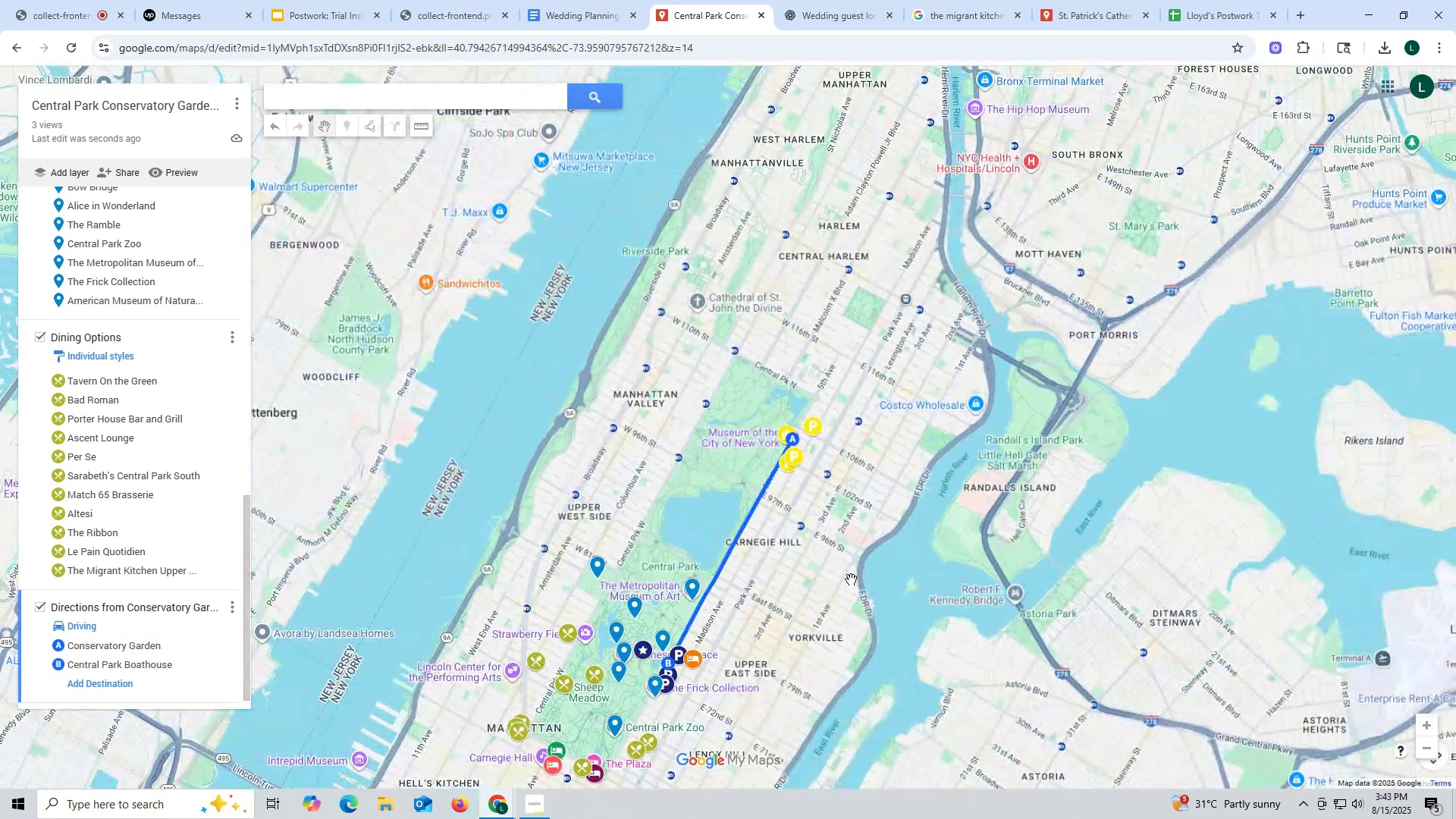 
left_click_drag(start_coordinate=[808, 599], to_coordinate=[836, 442])
 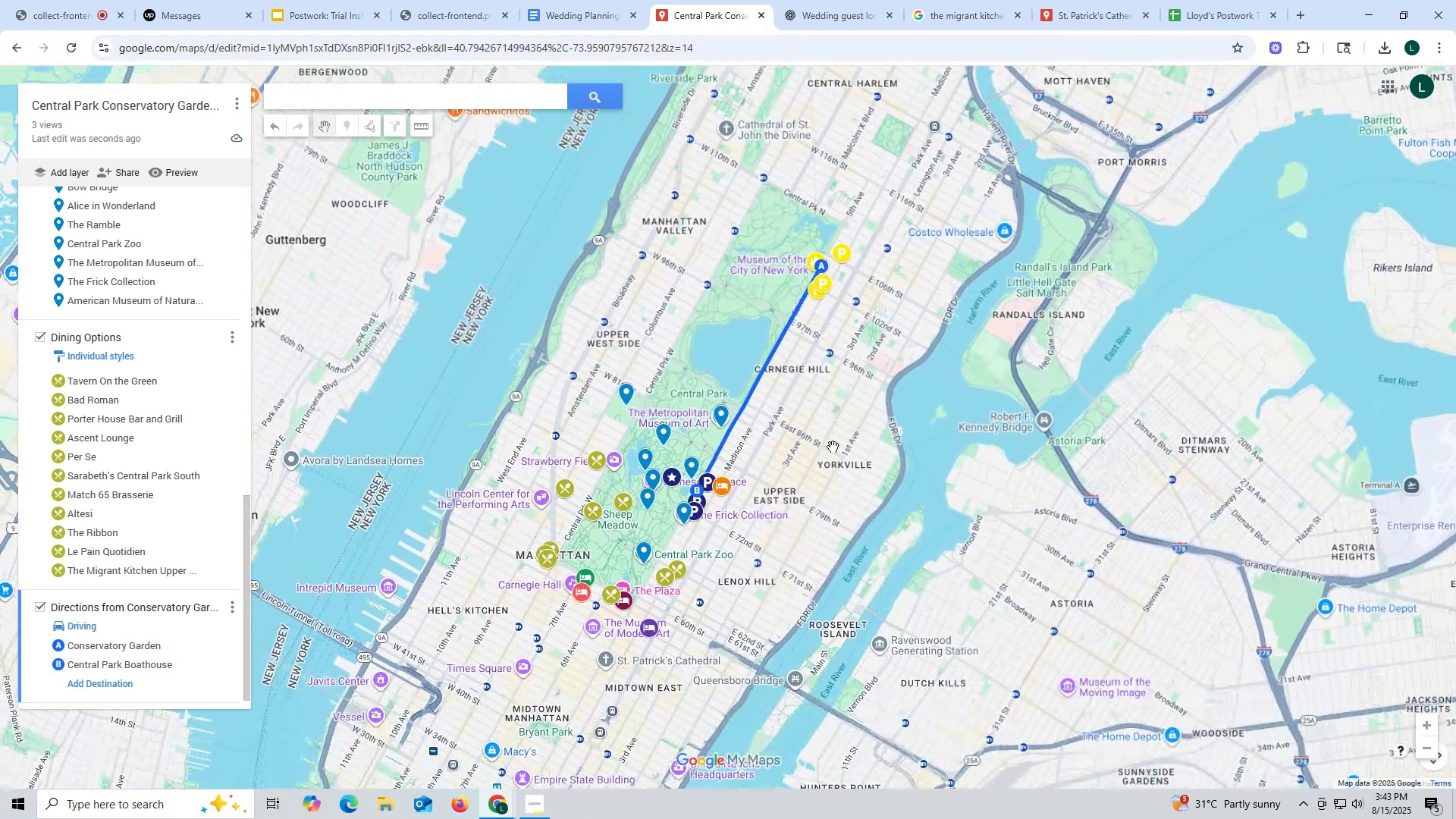 
scroll: coordinate [827, 460], scroll_direction: up, amount: 3.0
 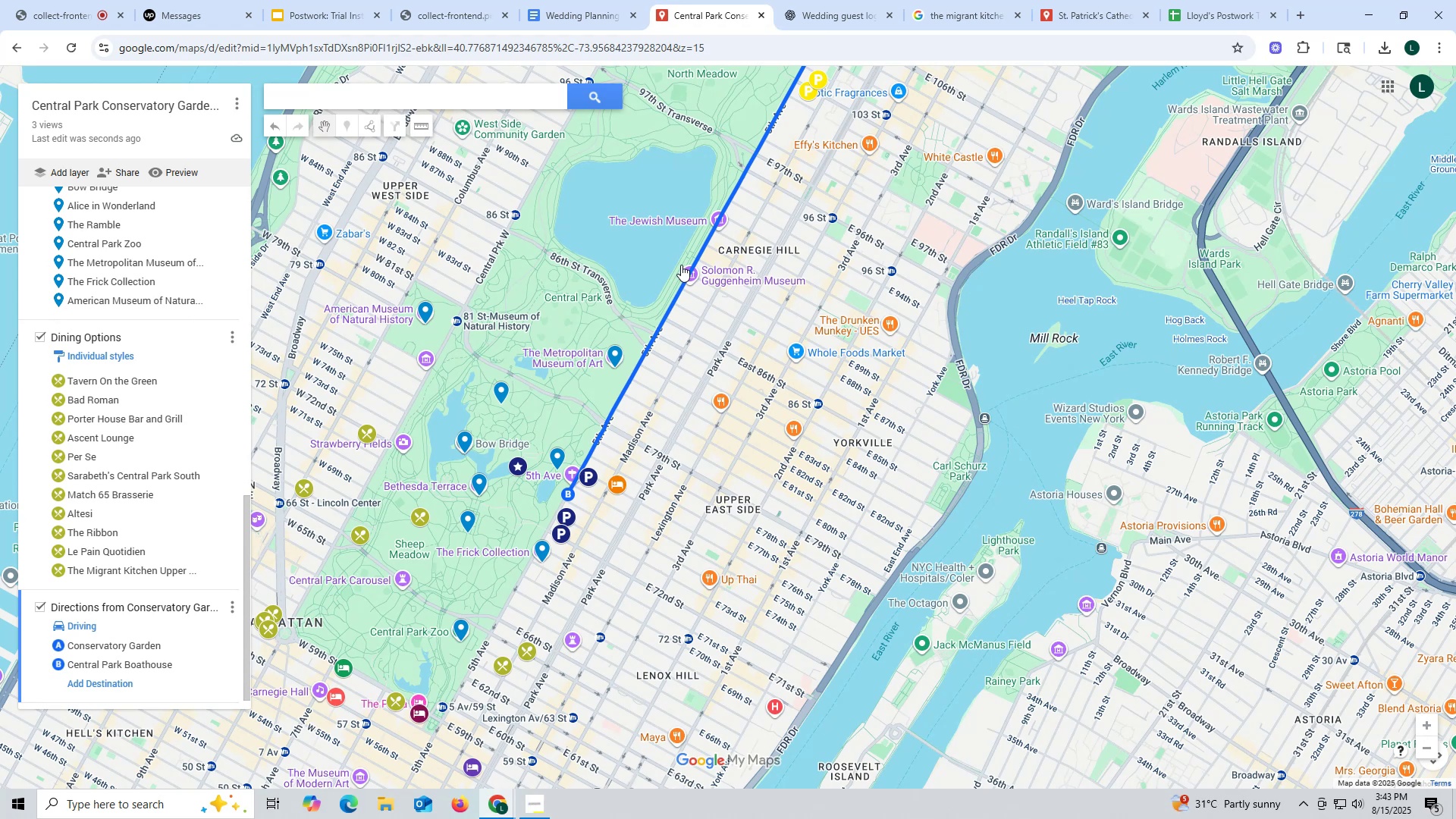 
wait(18.81)
 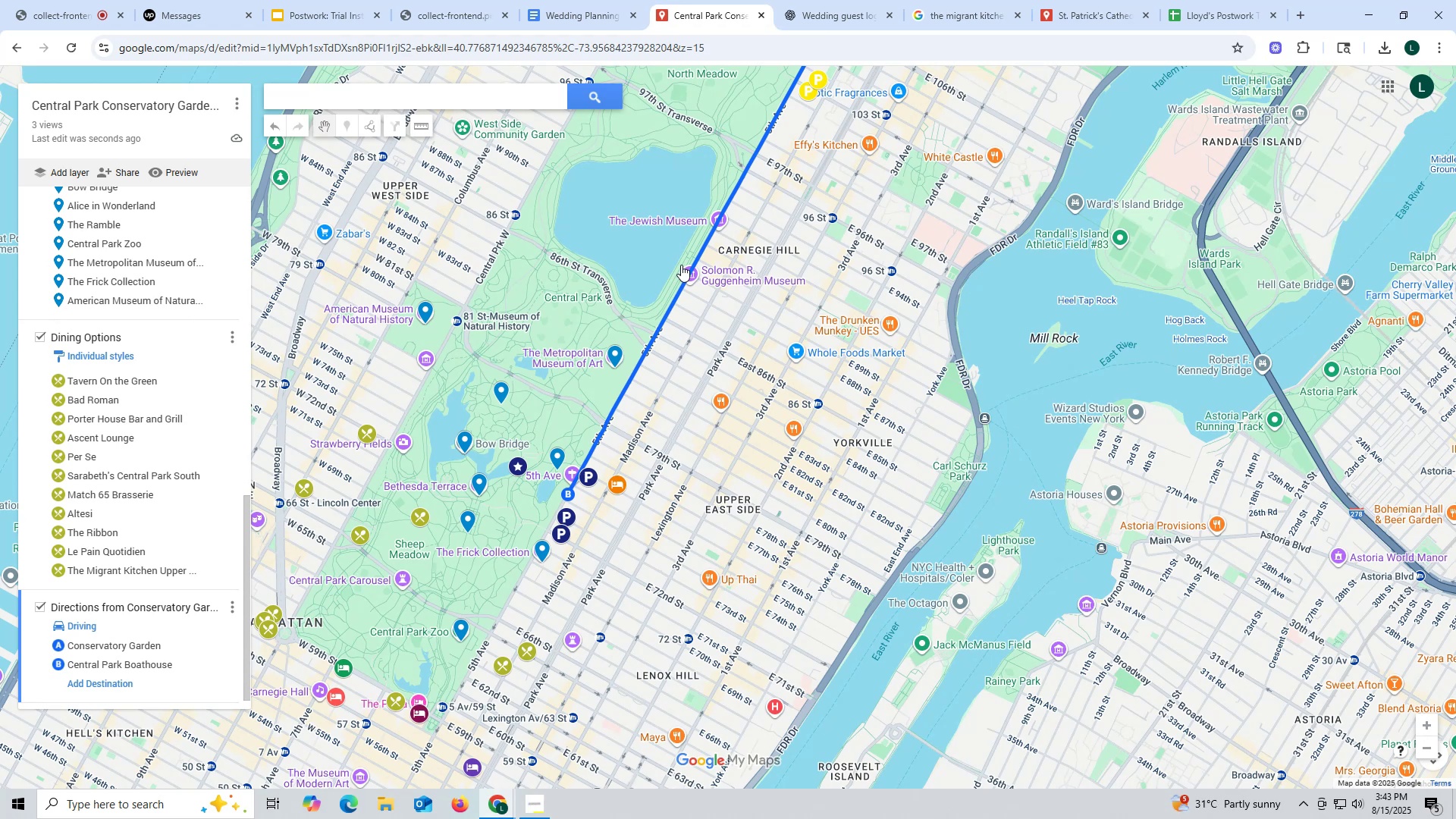 
scroll: coordinate [79, 438], scroll_direction: down, amount: 2.0
 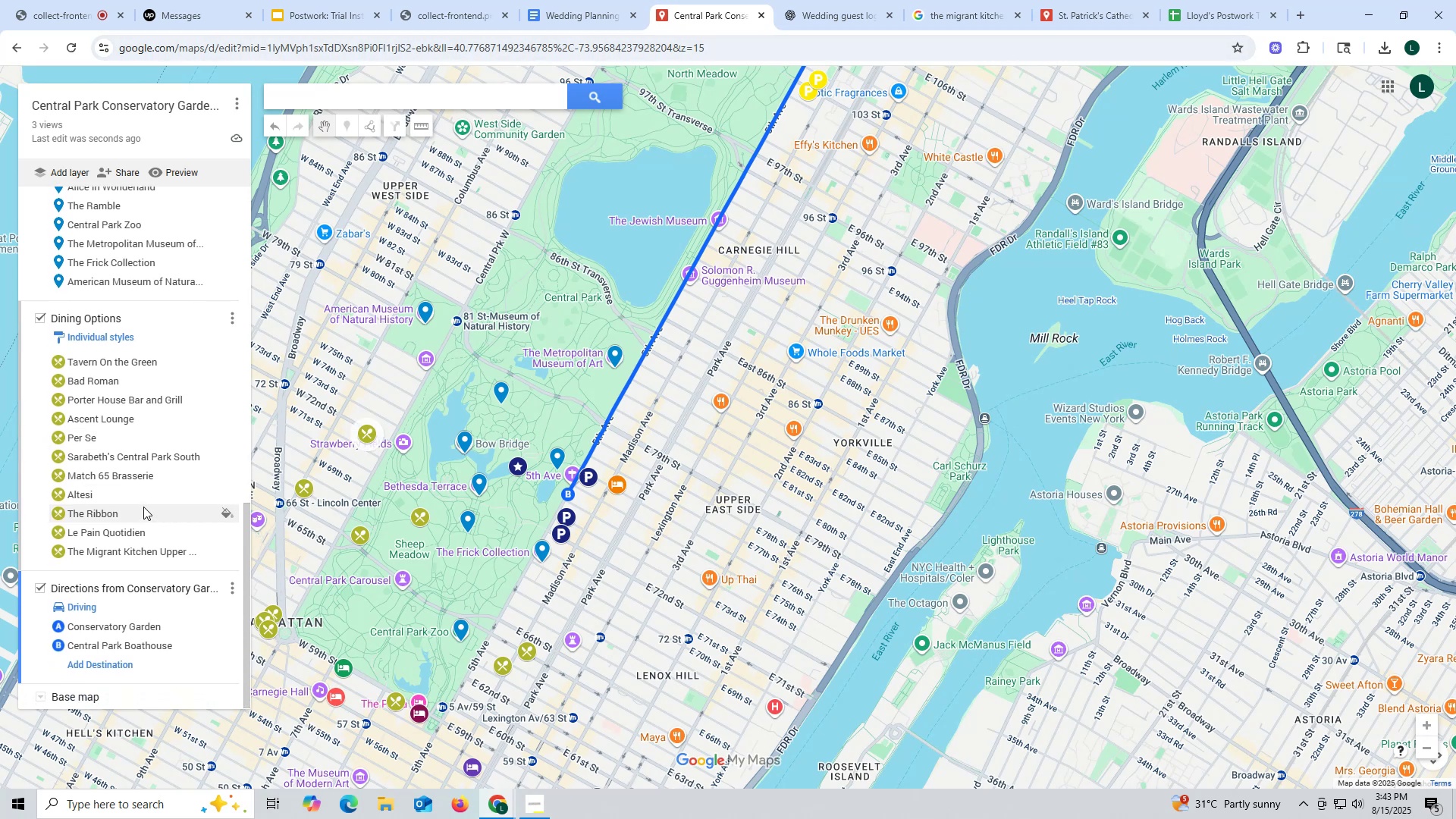 
scroll: coordinate [147, 493], scroll_direction: up, amount: 24.0
 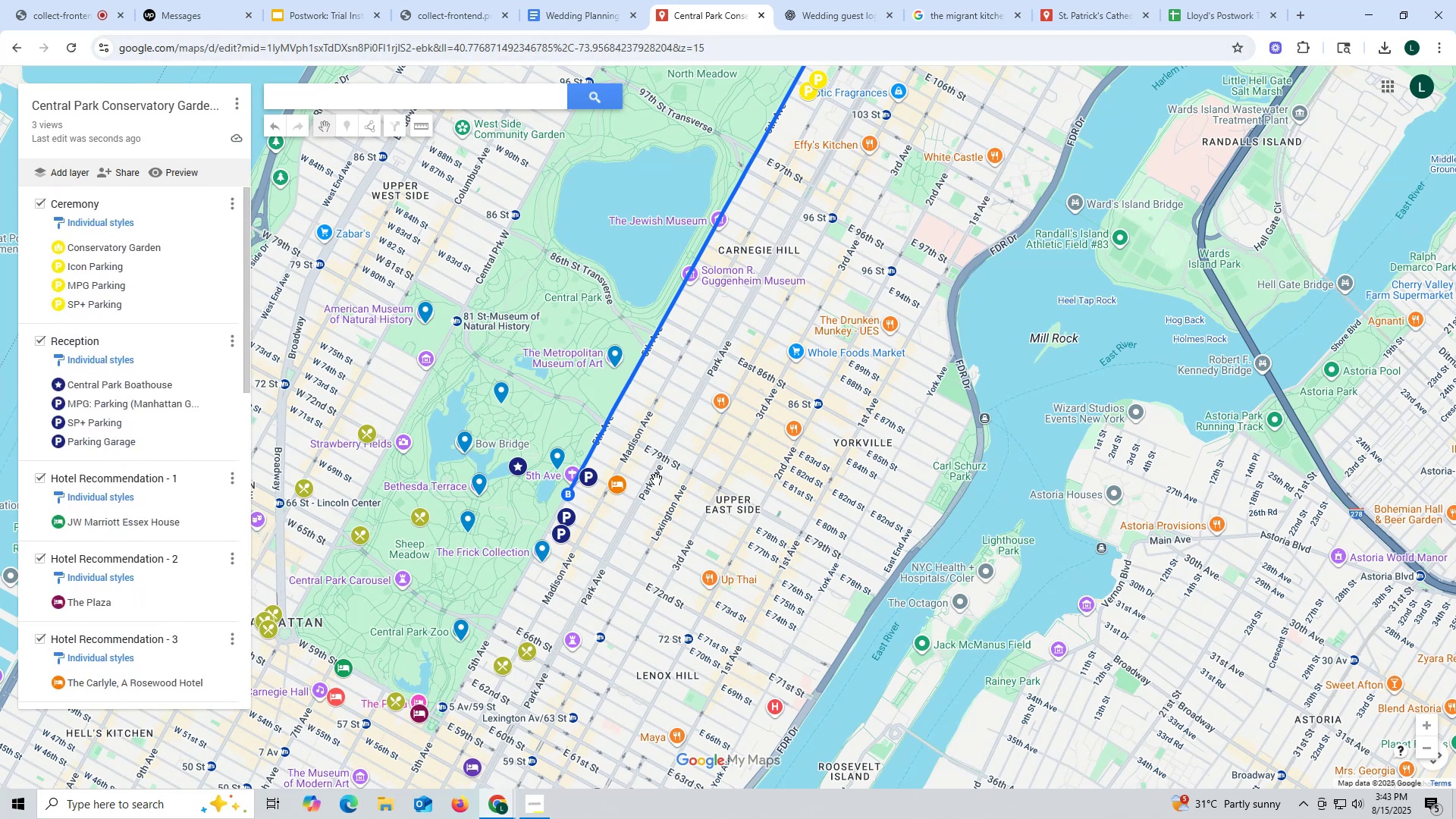 
left_click_drag(start_coordinate=[656, 464], to_coordinate=[899, 582])
 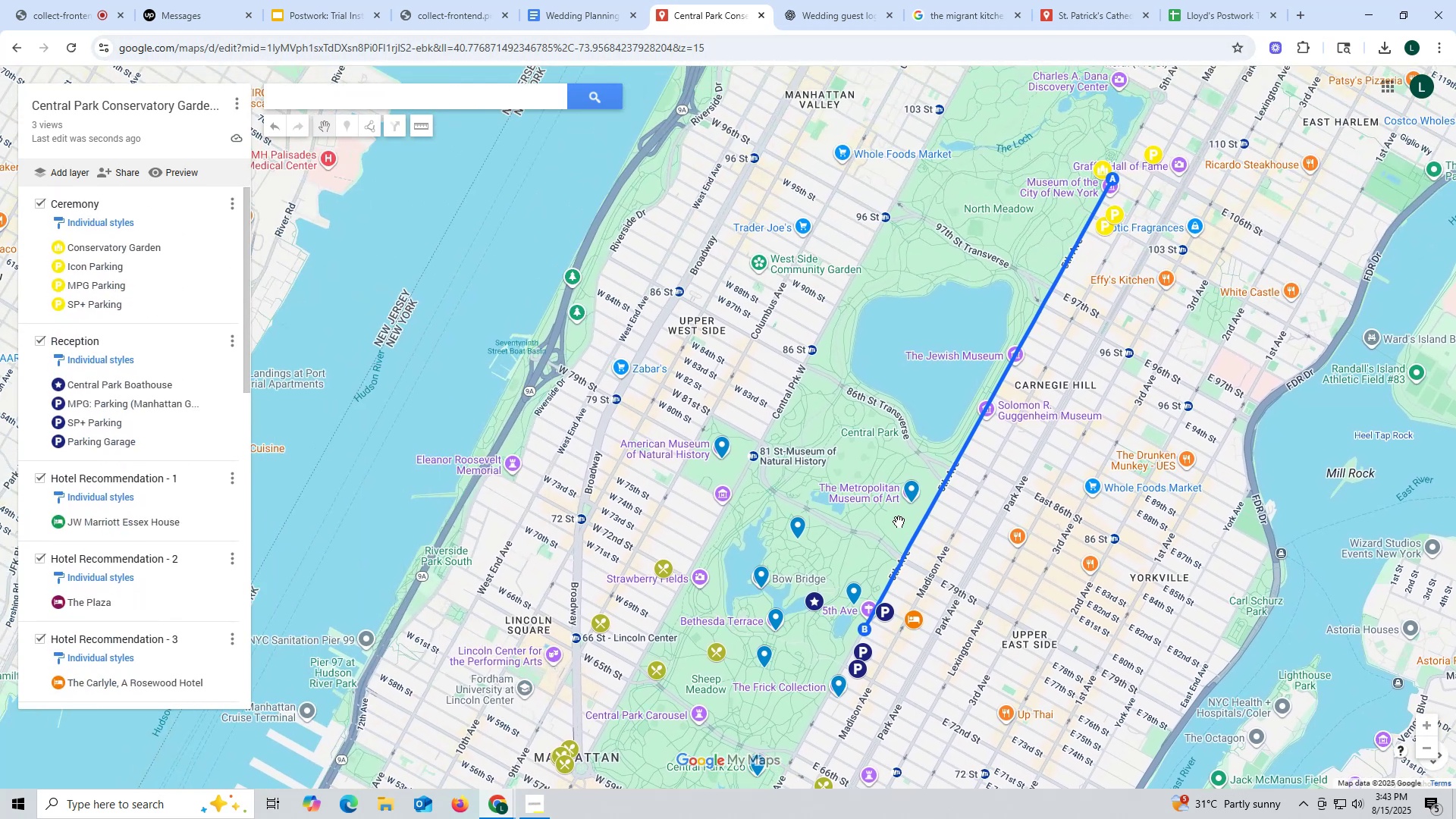 
scroll: coordinate [899, 516], scroll_direction: down, amount: 1.0
 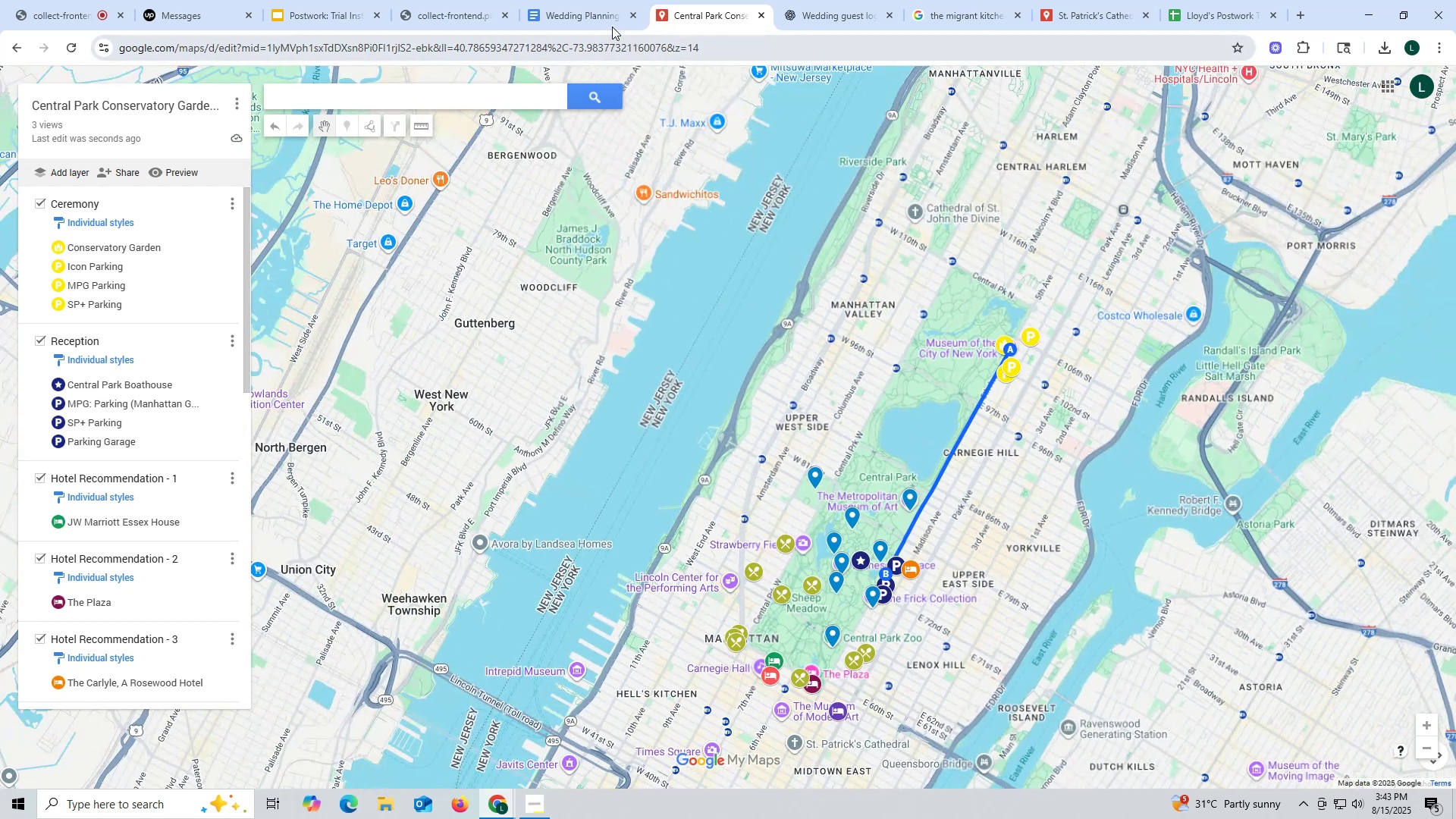 
left_click([609, 24])
 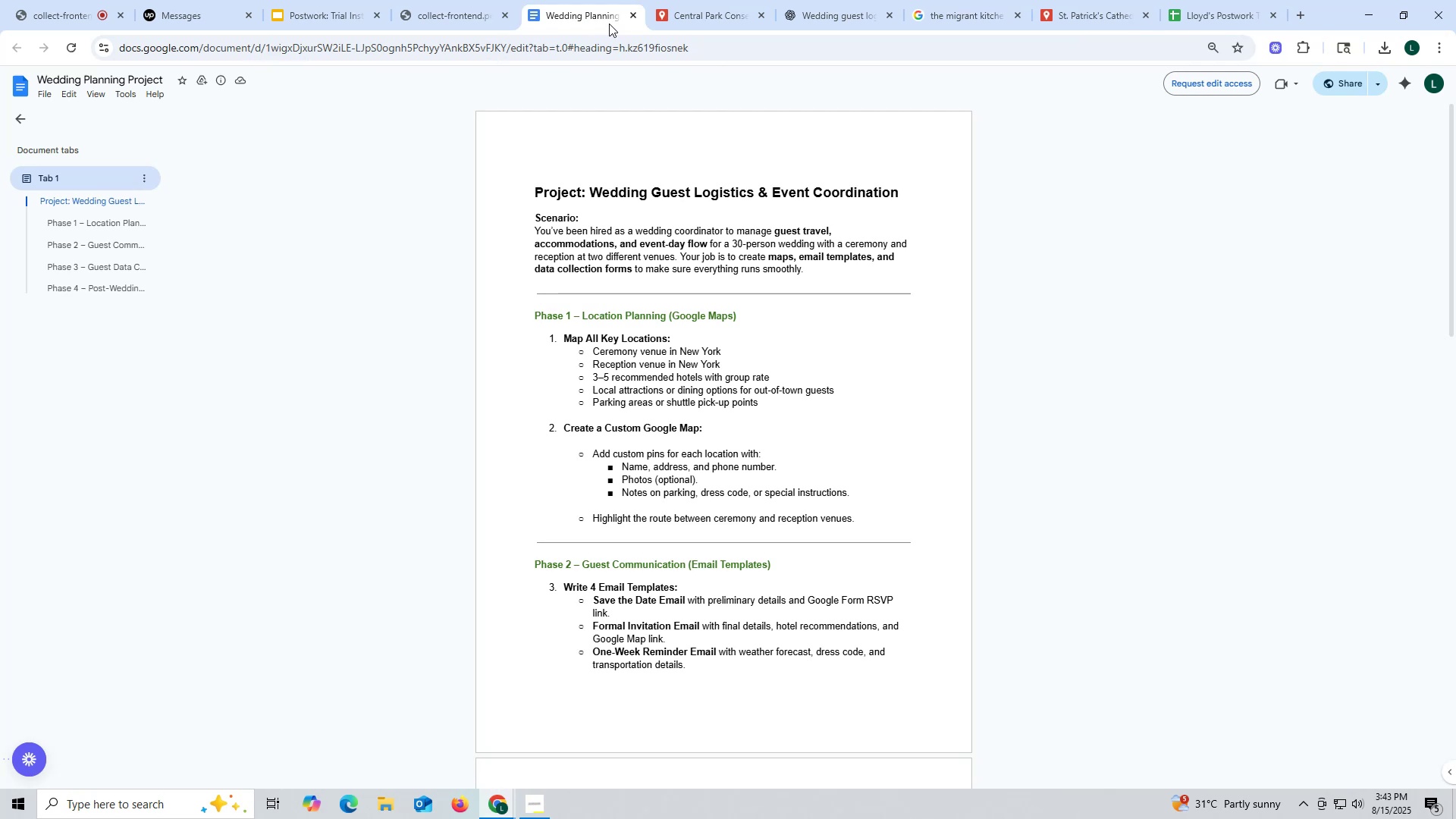 
wait(30.7)
 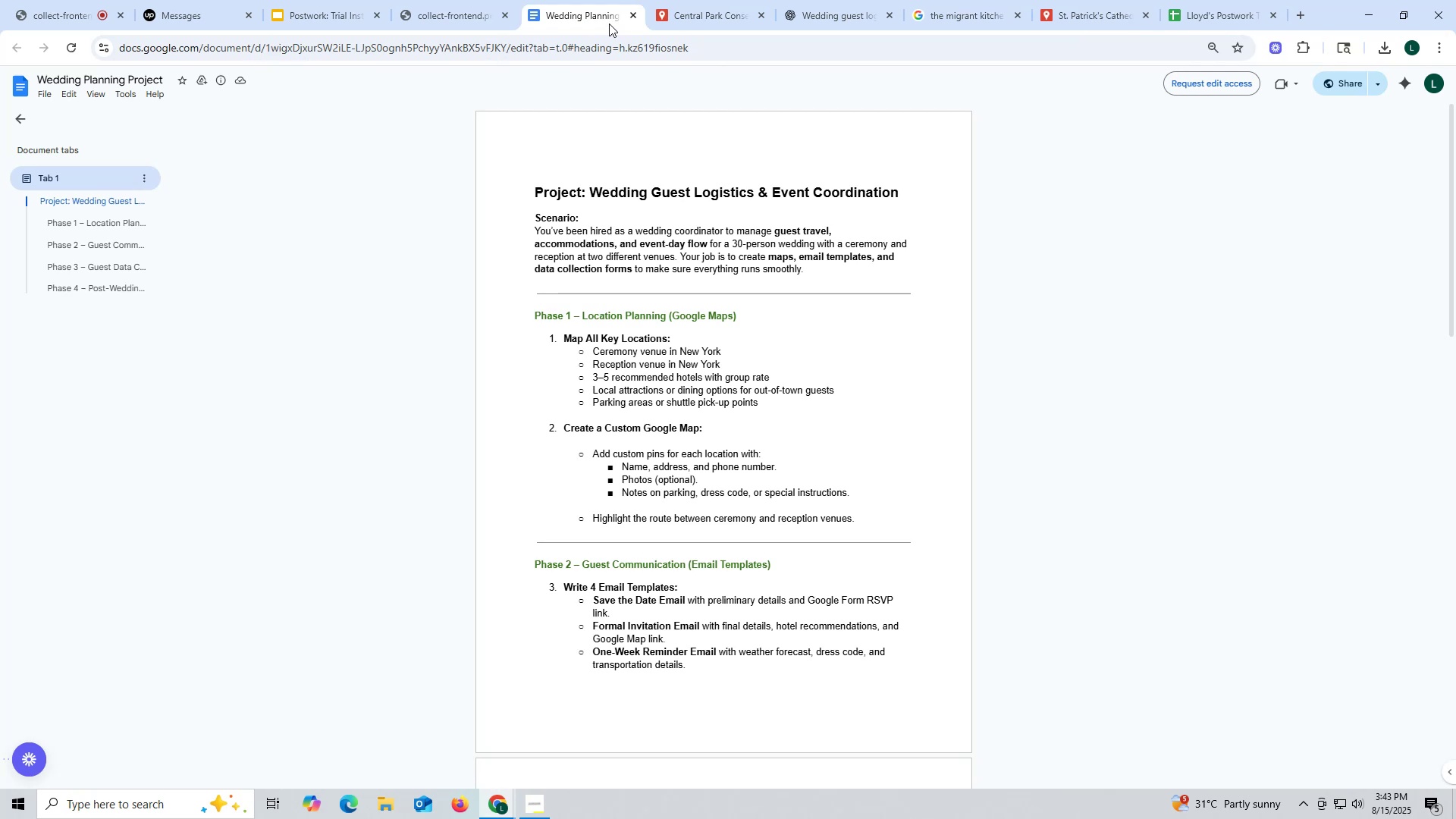 
scroll: coordinate [696, 485], scroll_direction: down, amount: 2.0
 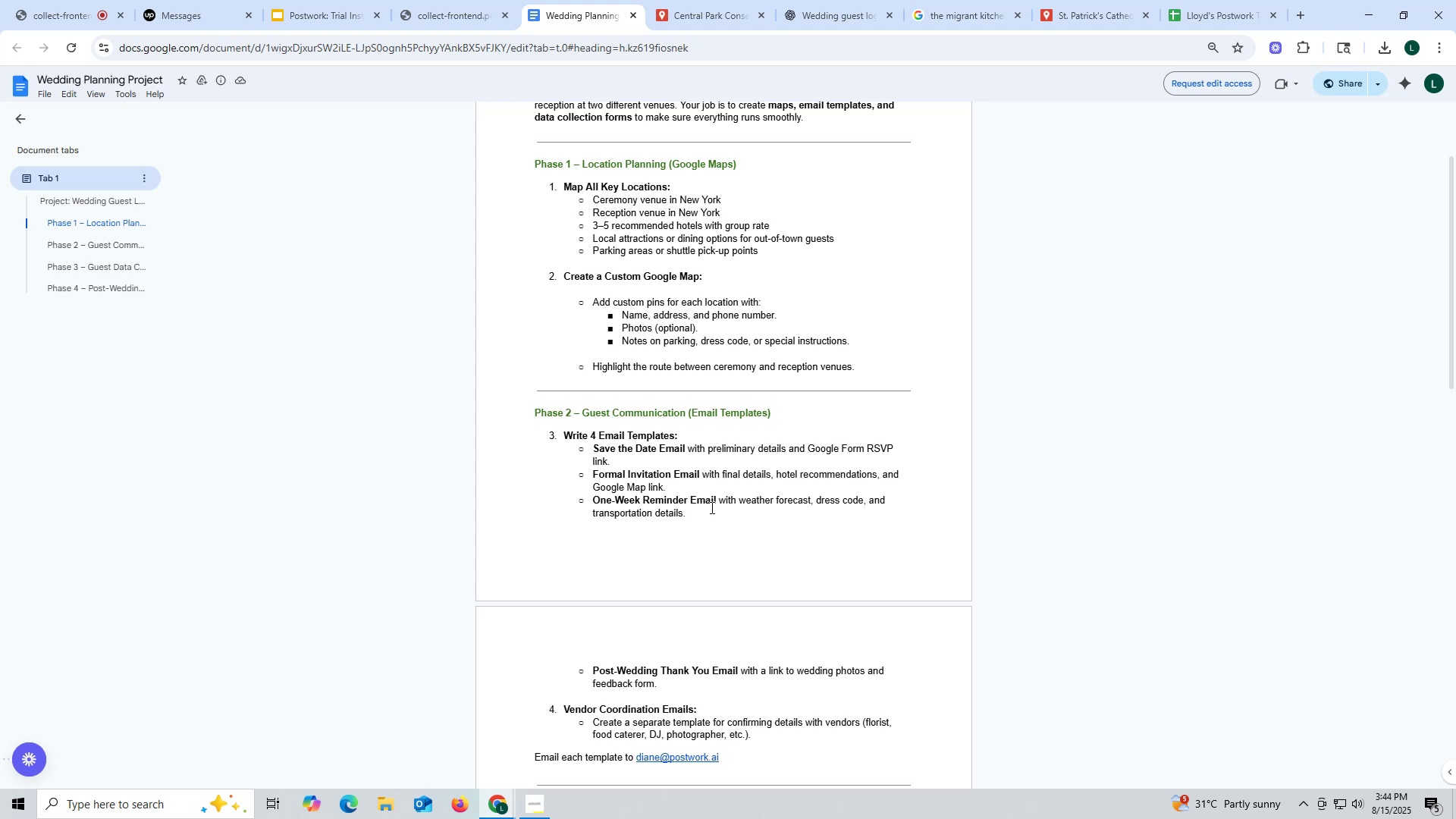 
wait(25.55)
 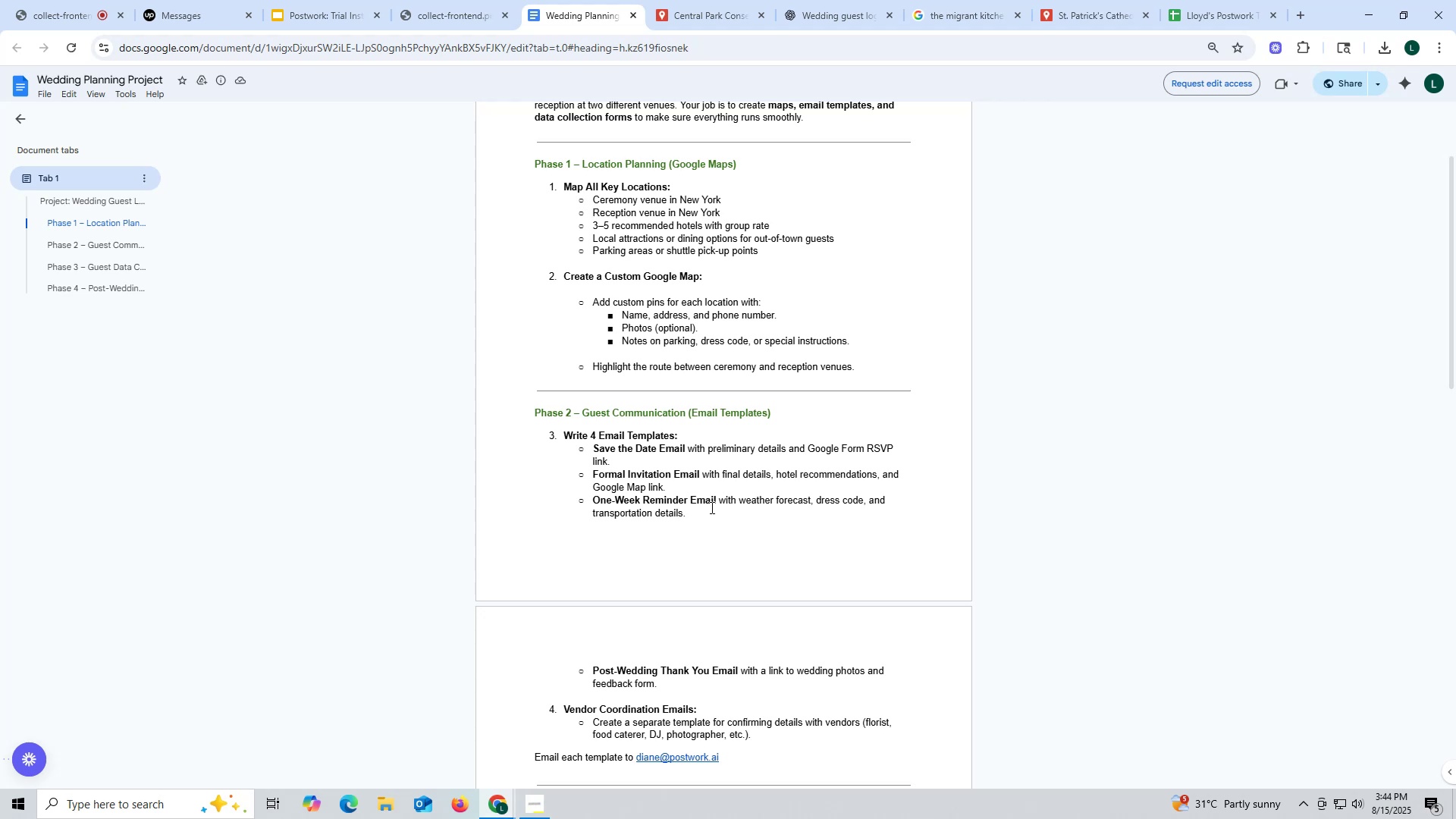 
scroll: coordinate [689, 511], scroll_direction: down, amount: 2.0
 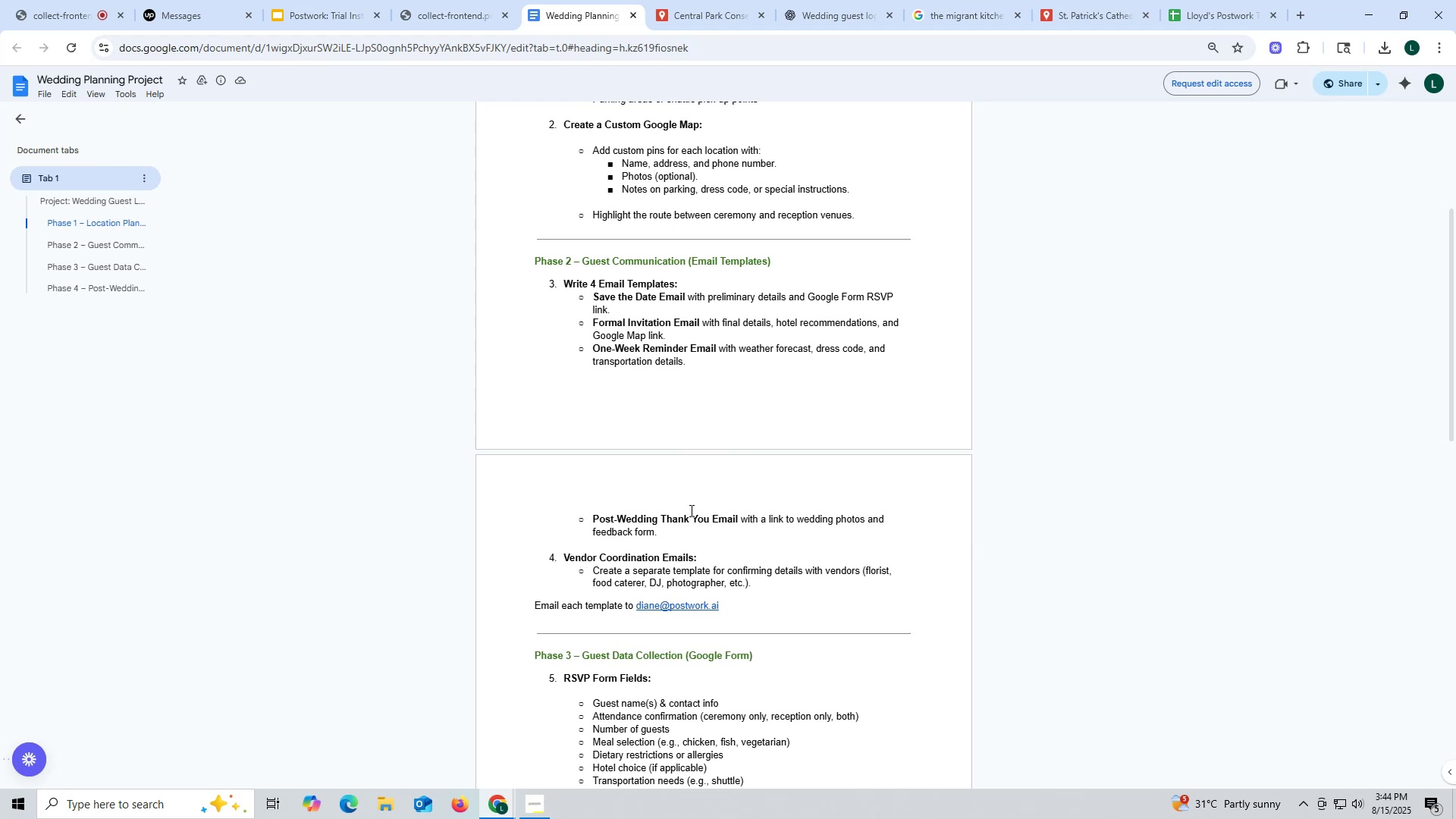 
left_click([711, 7])
 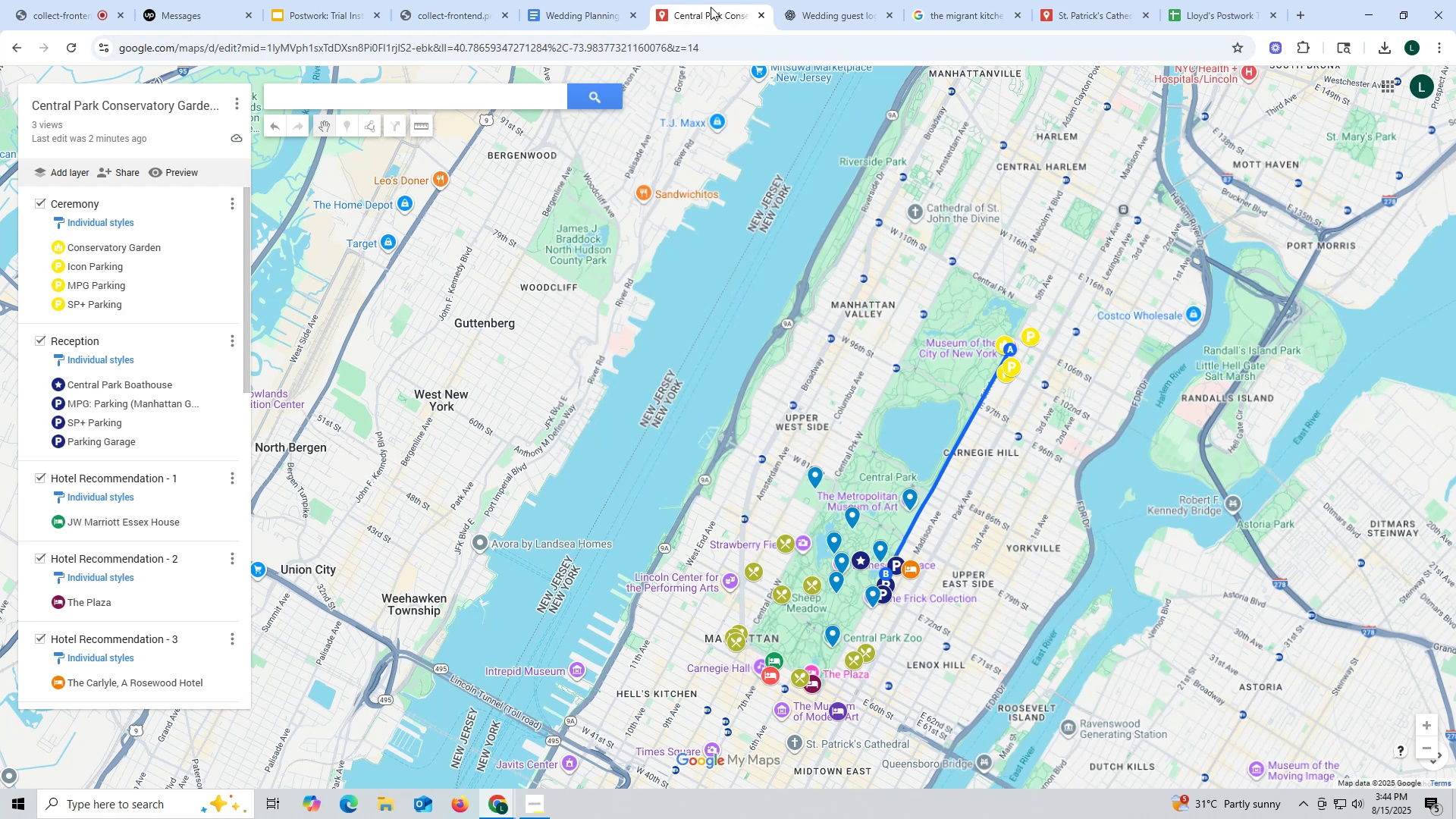 
wait(15.74)
 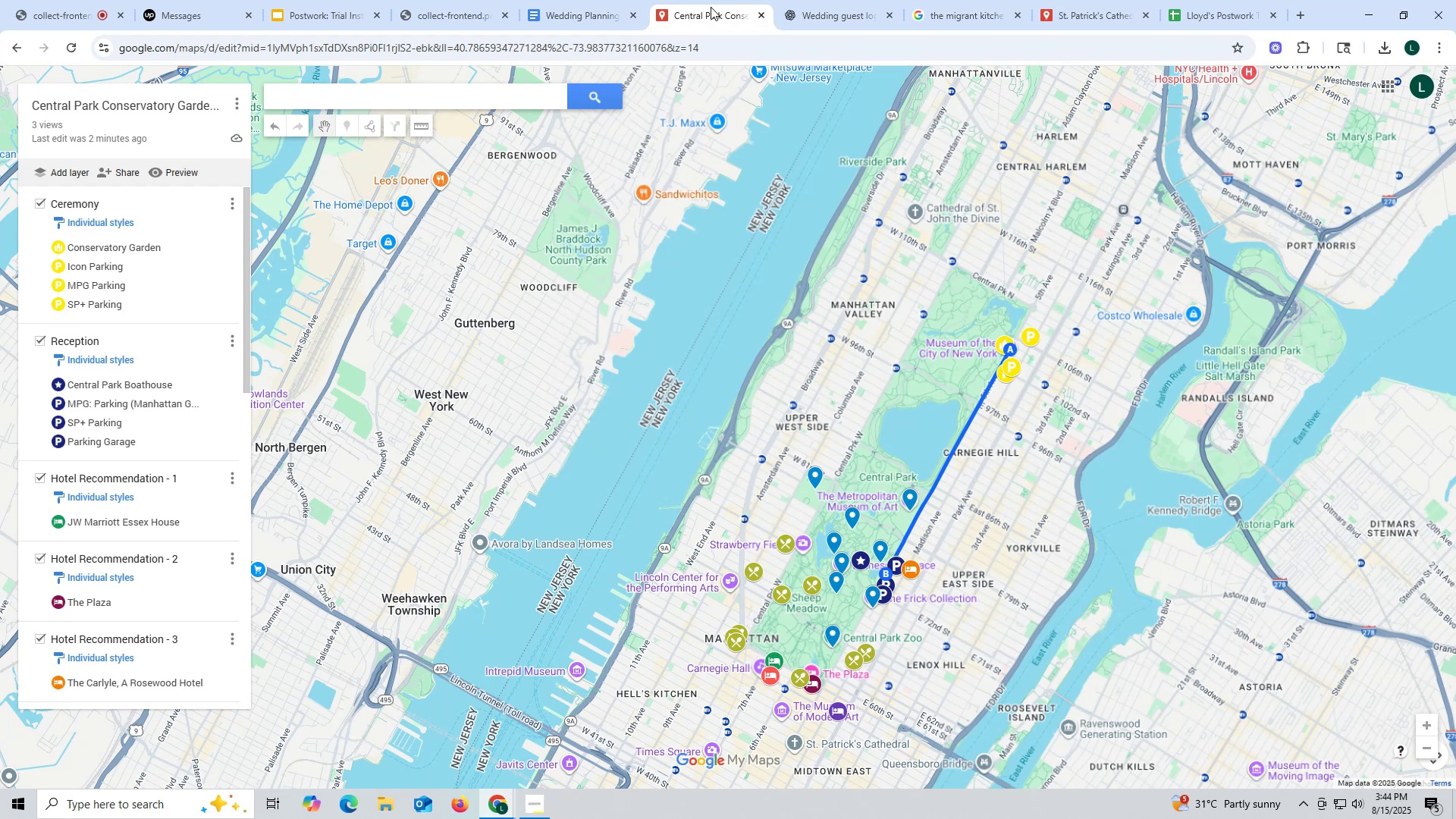 
left_click([1097, 8])
 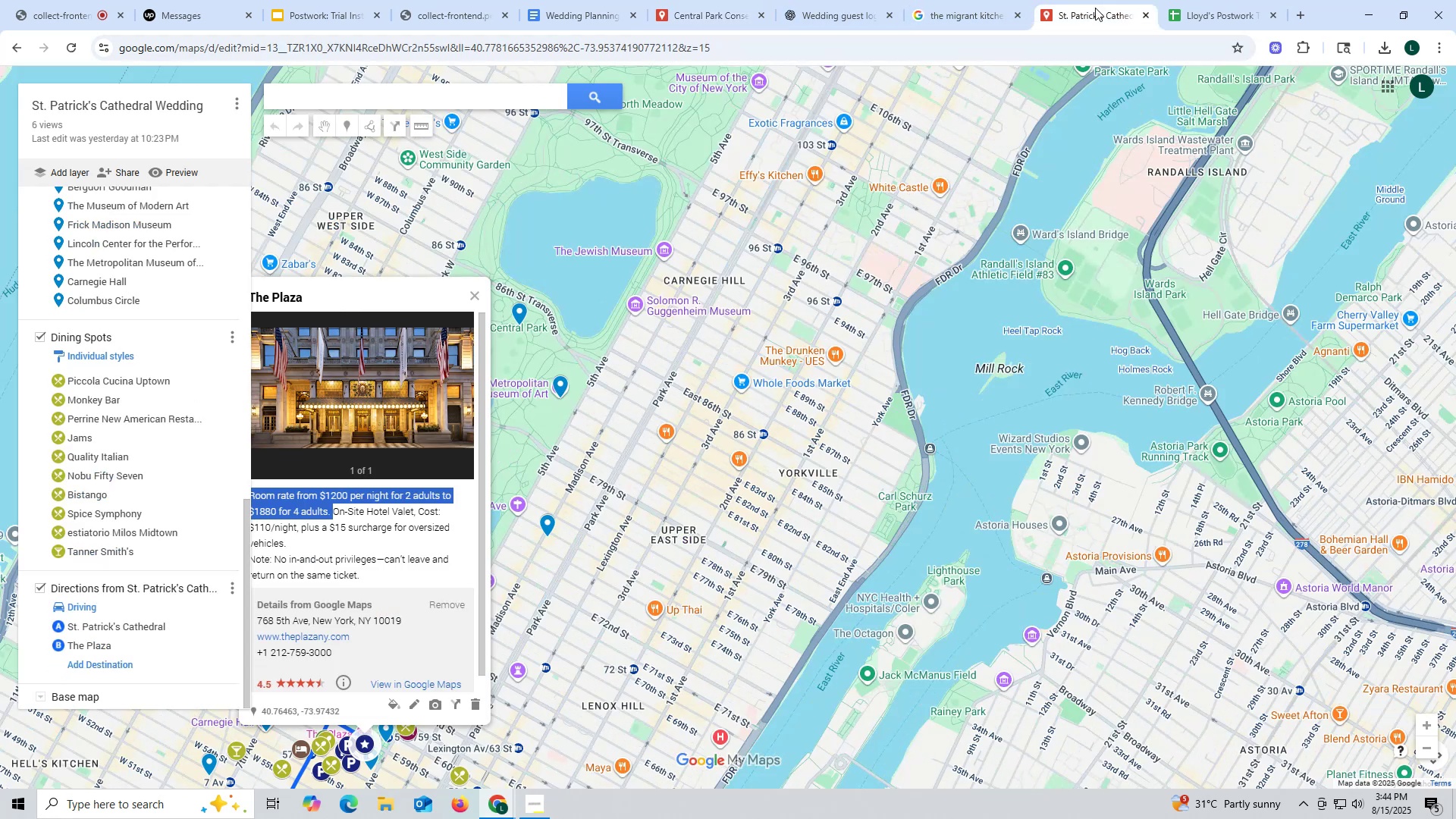 
left_click_drag(start_coordinate=[1095, 11], to_coordinate=[851, 24])
 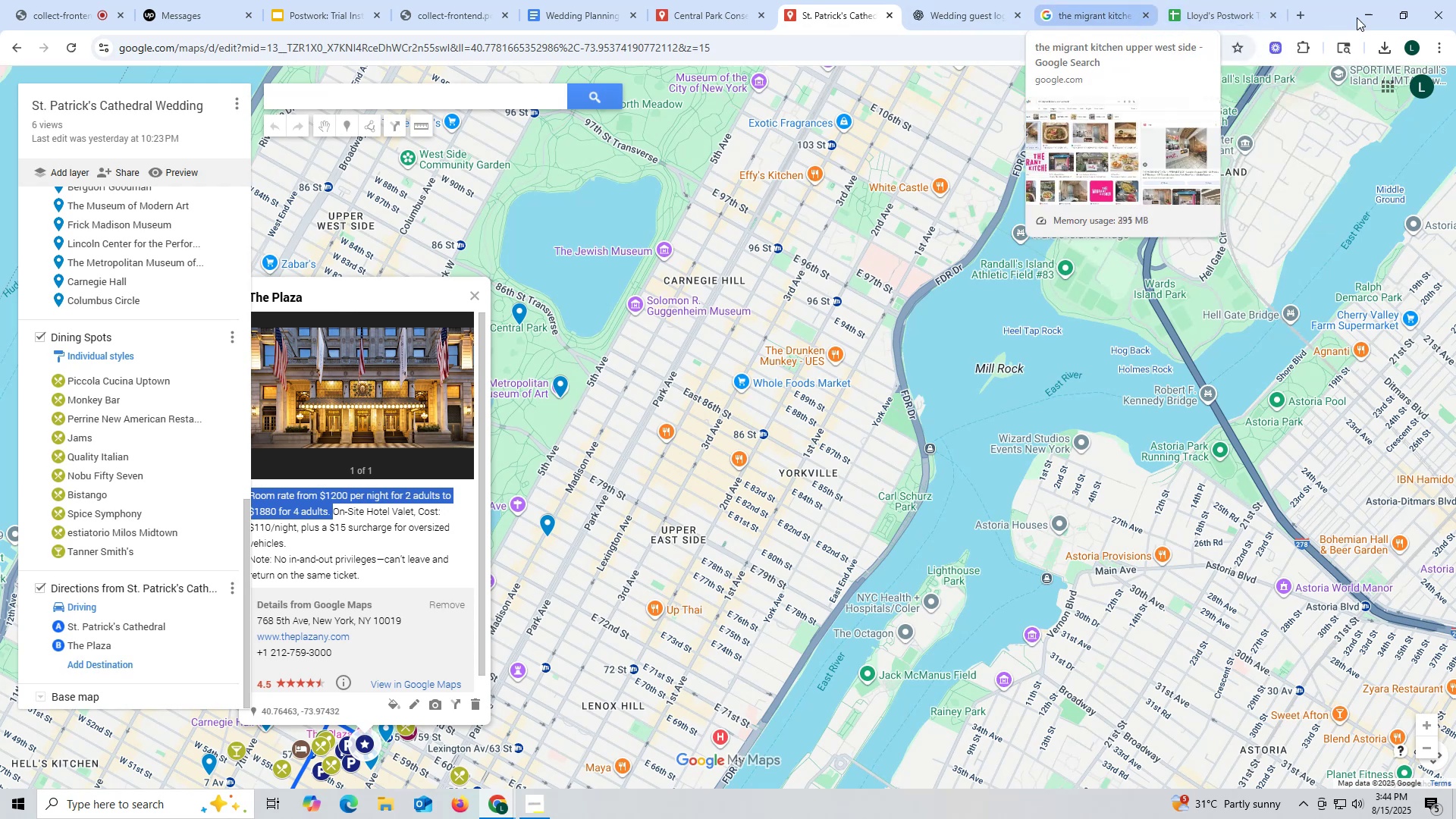 
left_click([1300, 11])
 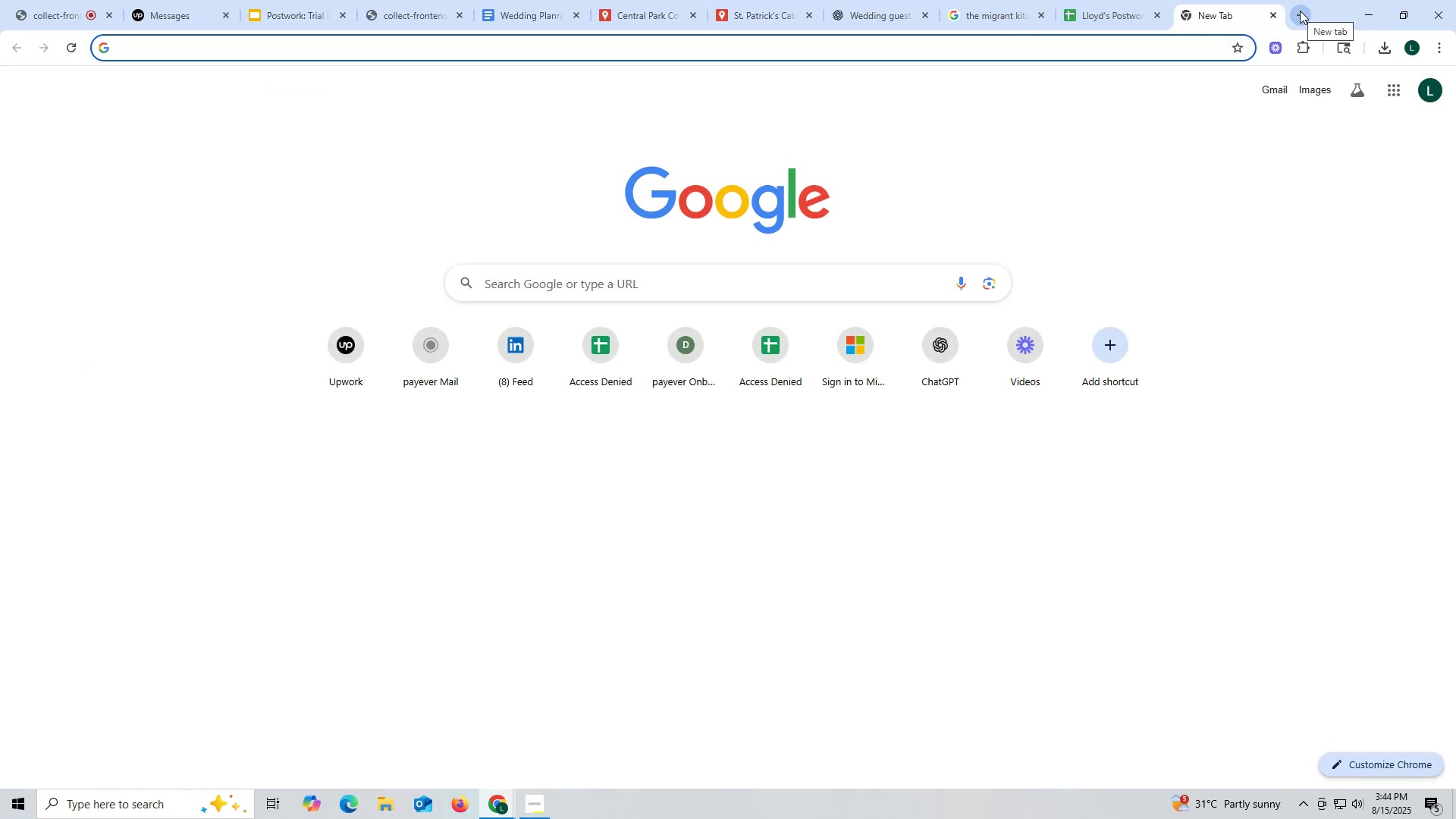 
type(go)
 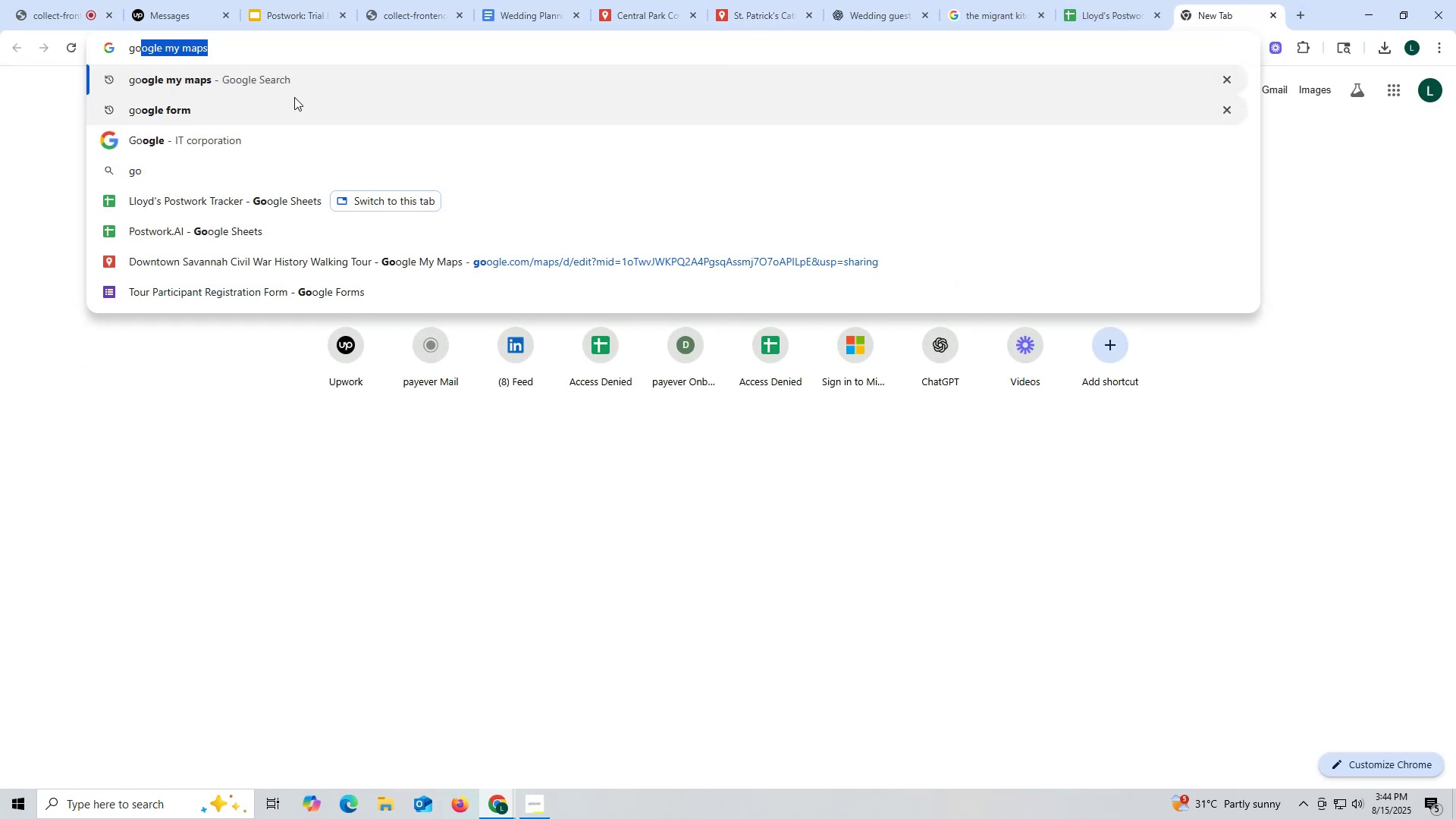 
left_click([294, 94])
 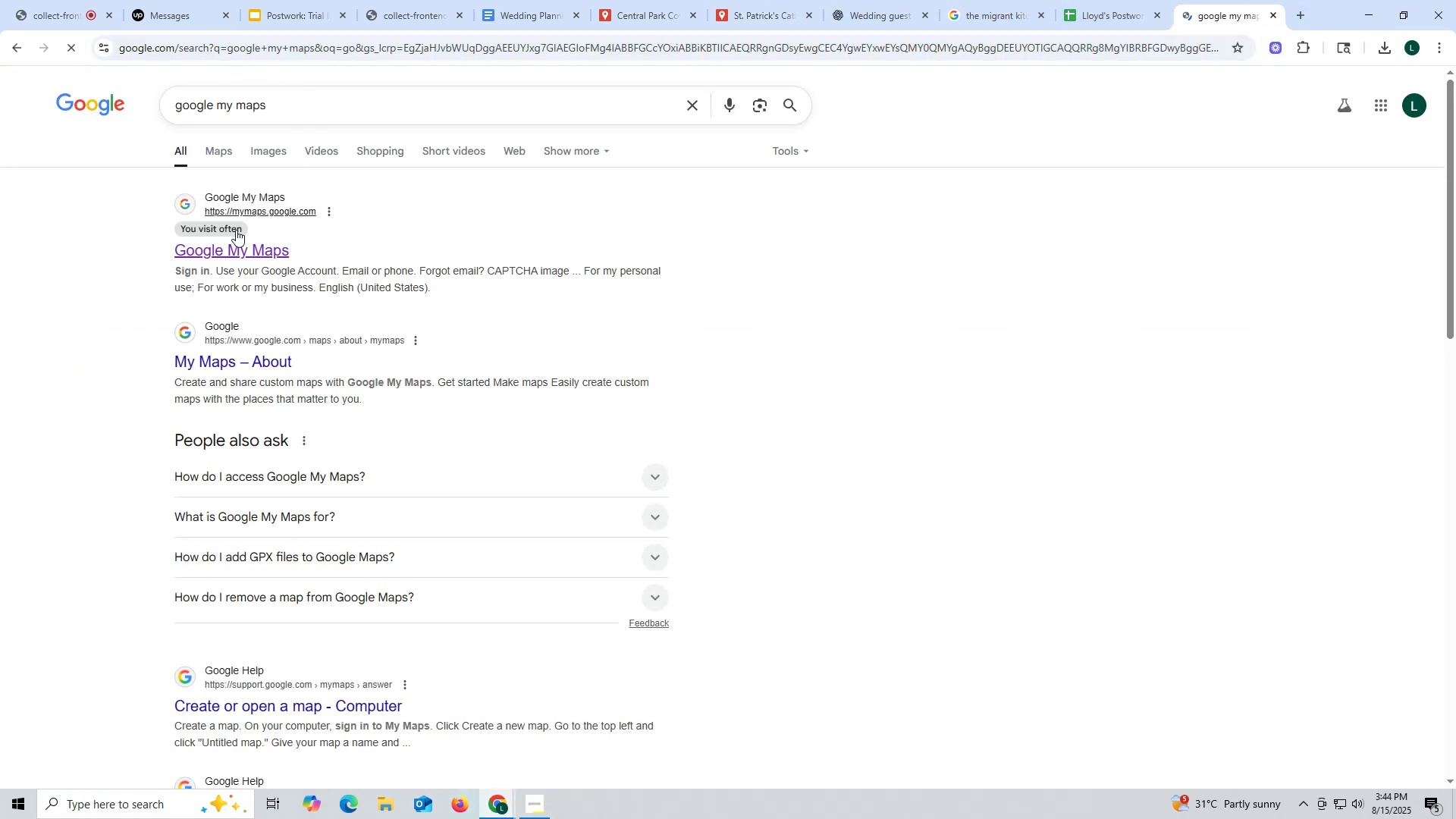 
left_click([231, 253])
 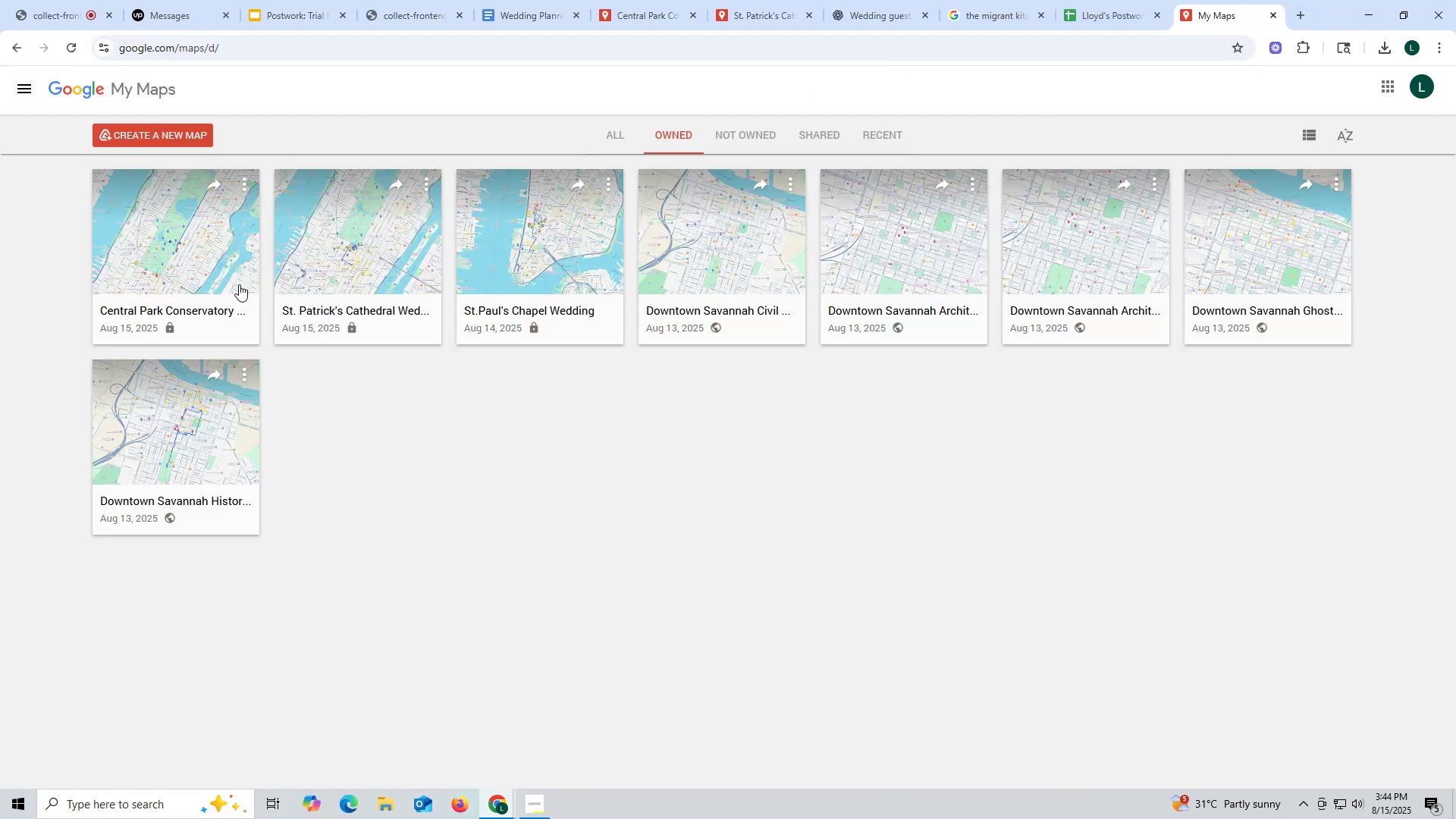 
wait(8.06)
 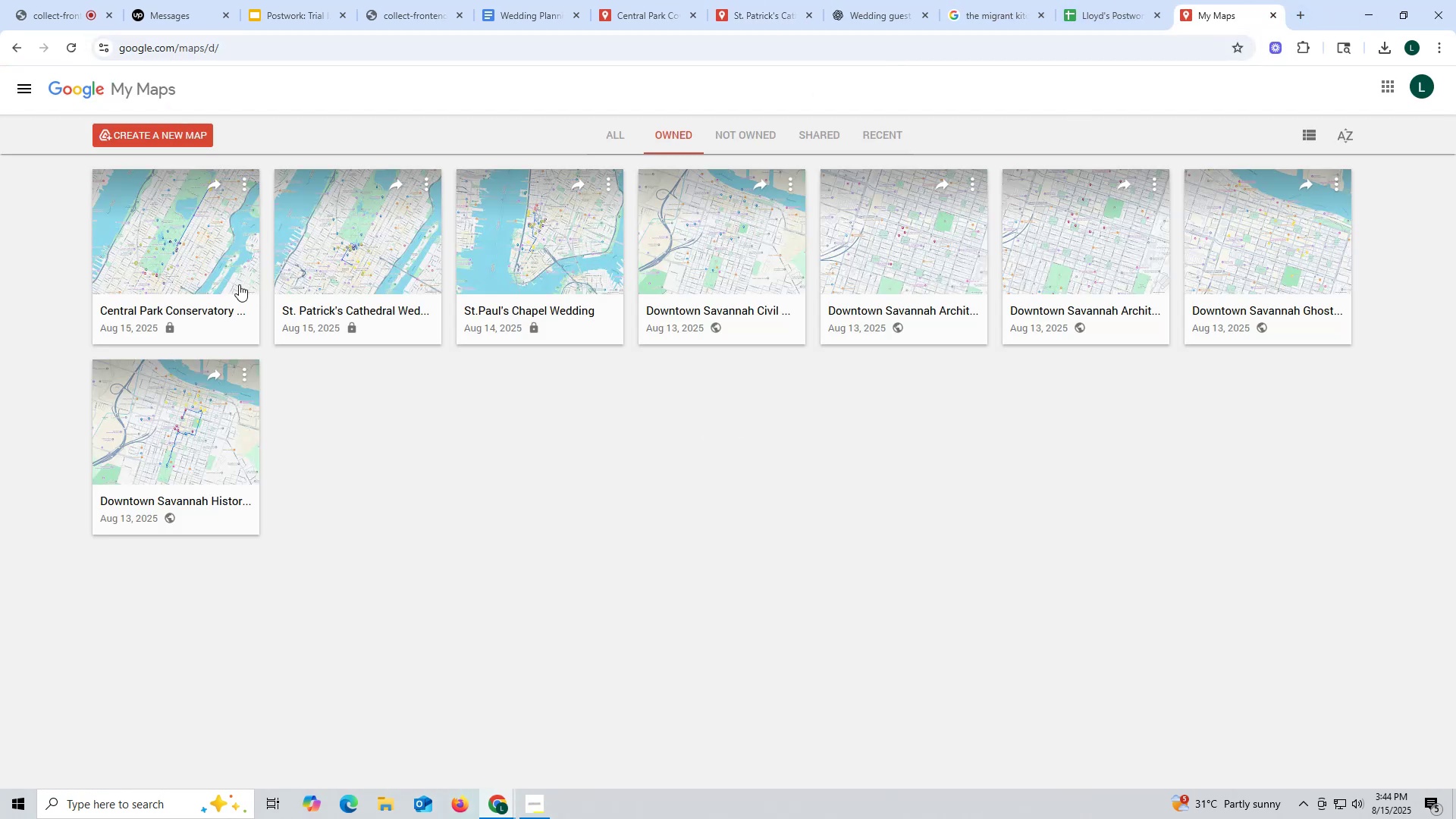 
left_click([547, 309])
 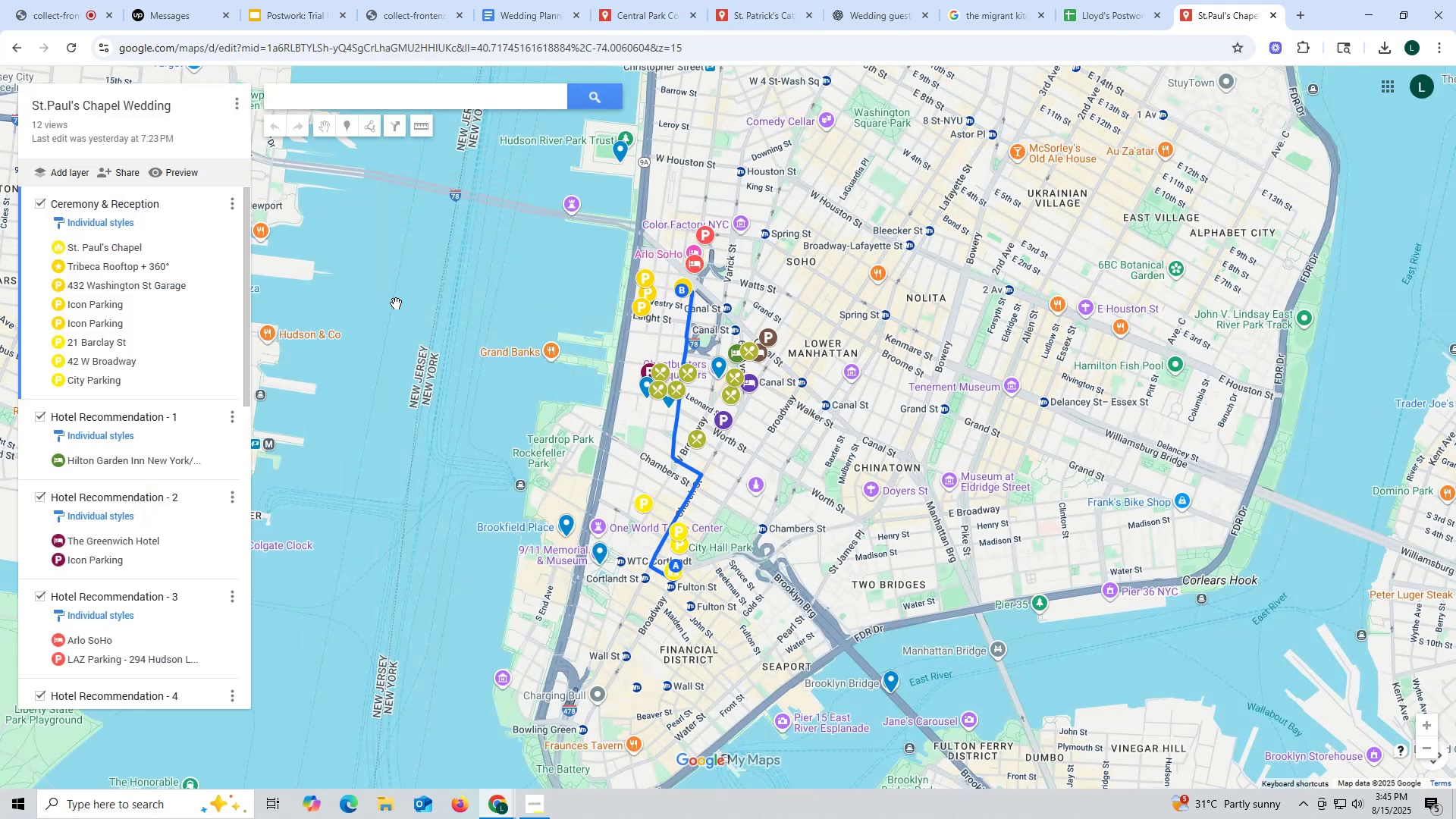 
wait(6.04)
 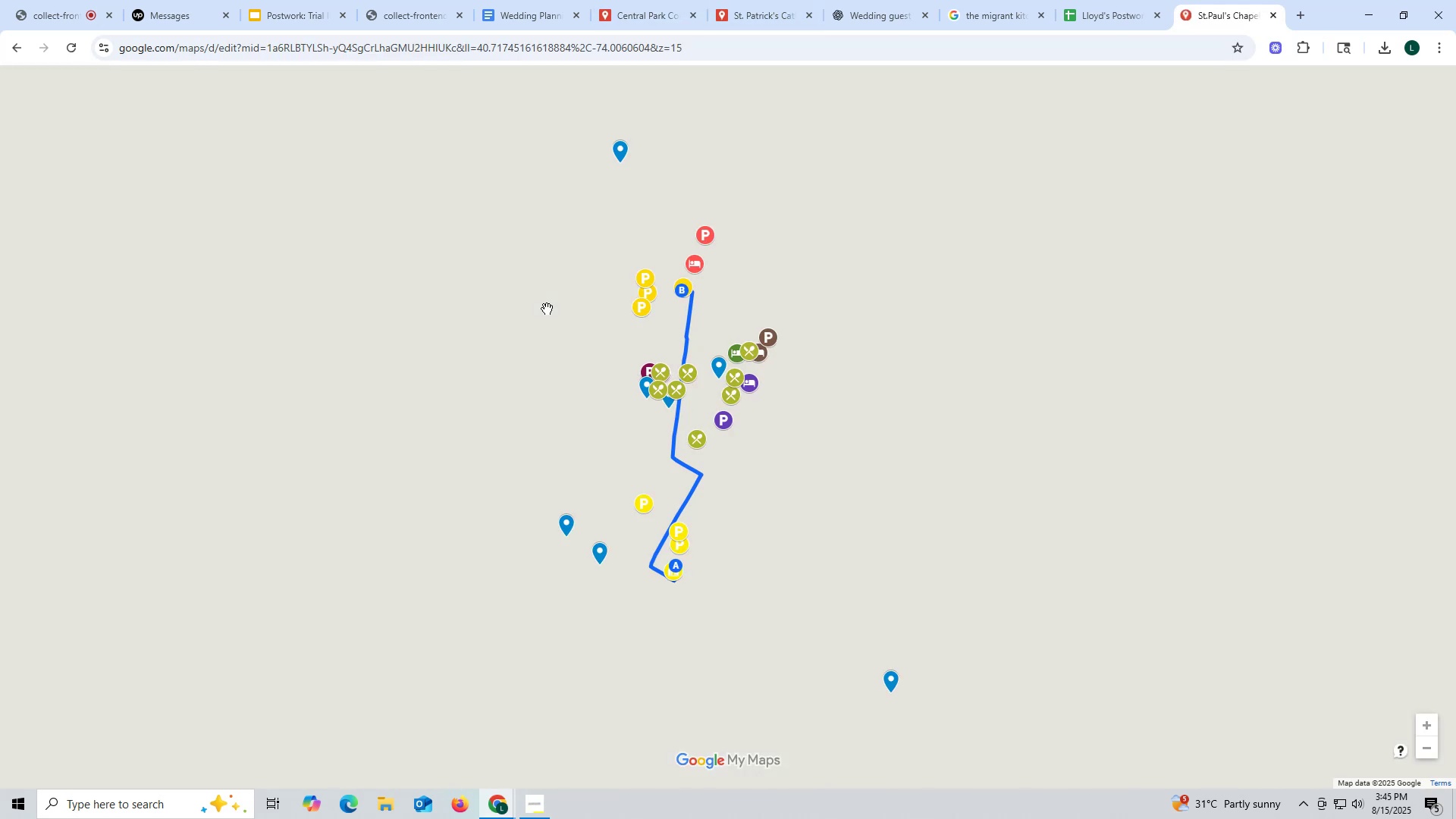 
scroll: coordinate [162, 441], scroll_direction: down, amount: 16.0
 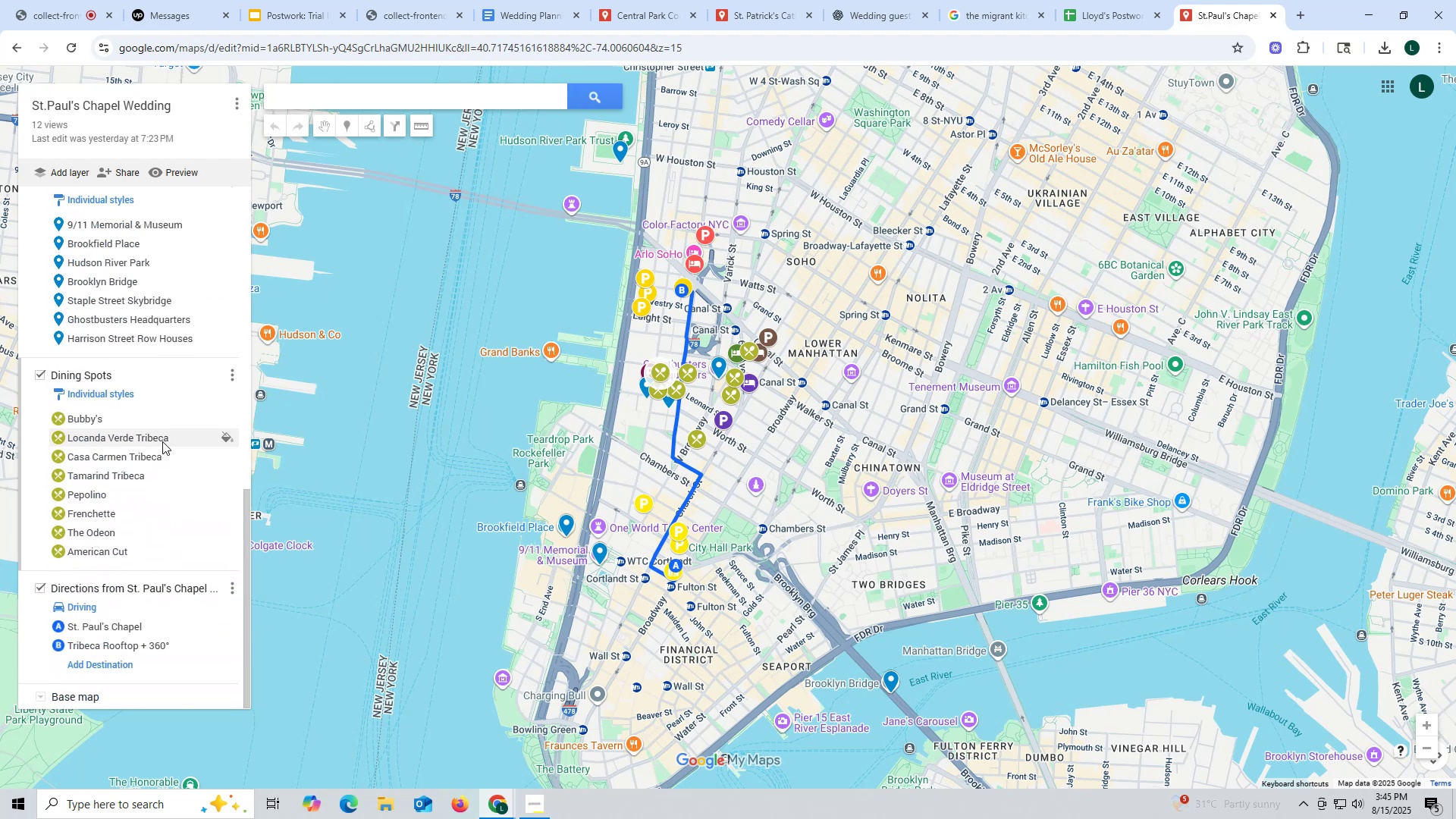 
scroll: coordinate [162, 441], scroll_direction: up, amount: 8.0
 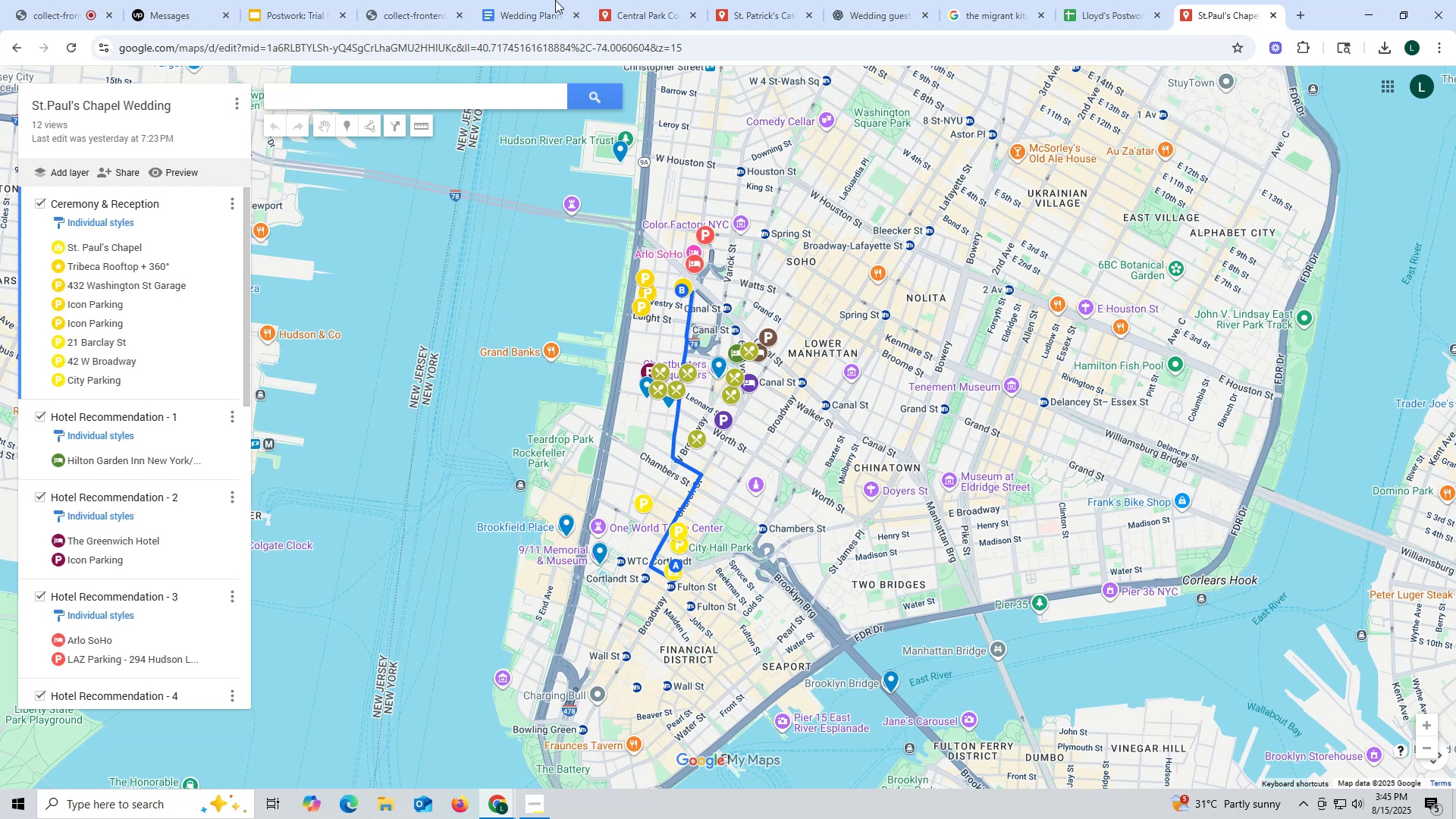 
wait(5.39)
 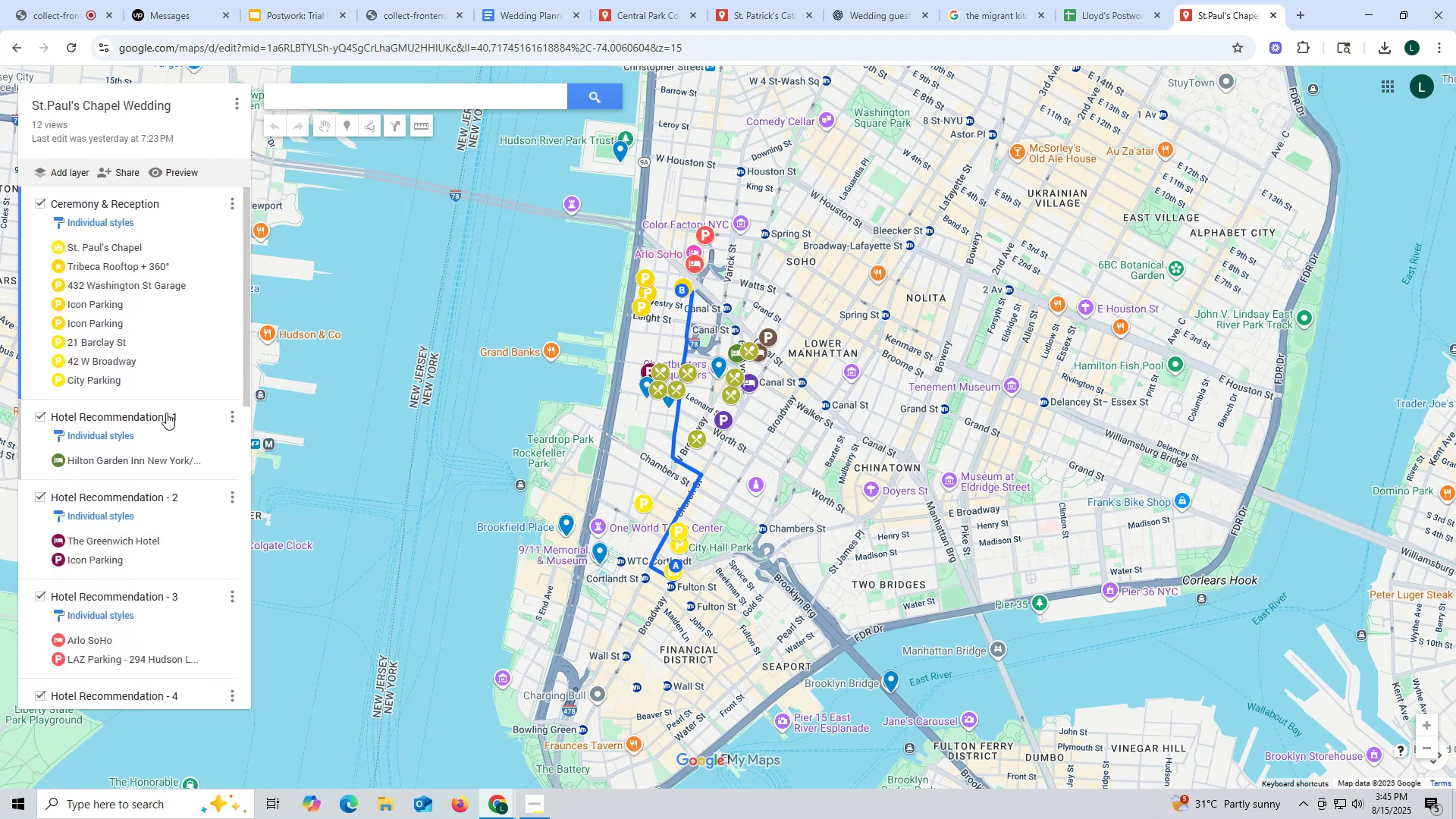 
left_click_drag(start_coordinate=[1223, 6], to_coordinate=[854, 42])
 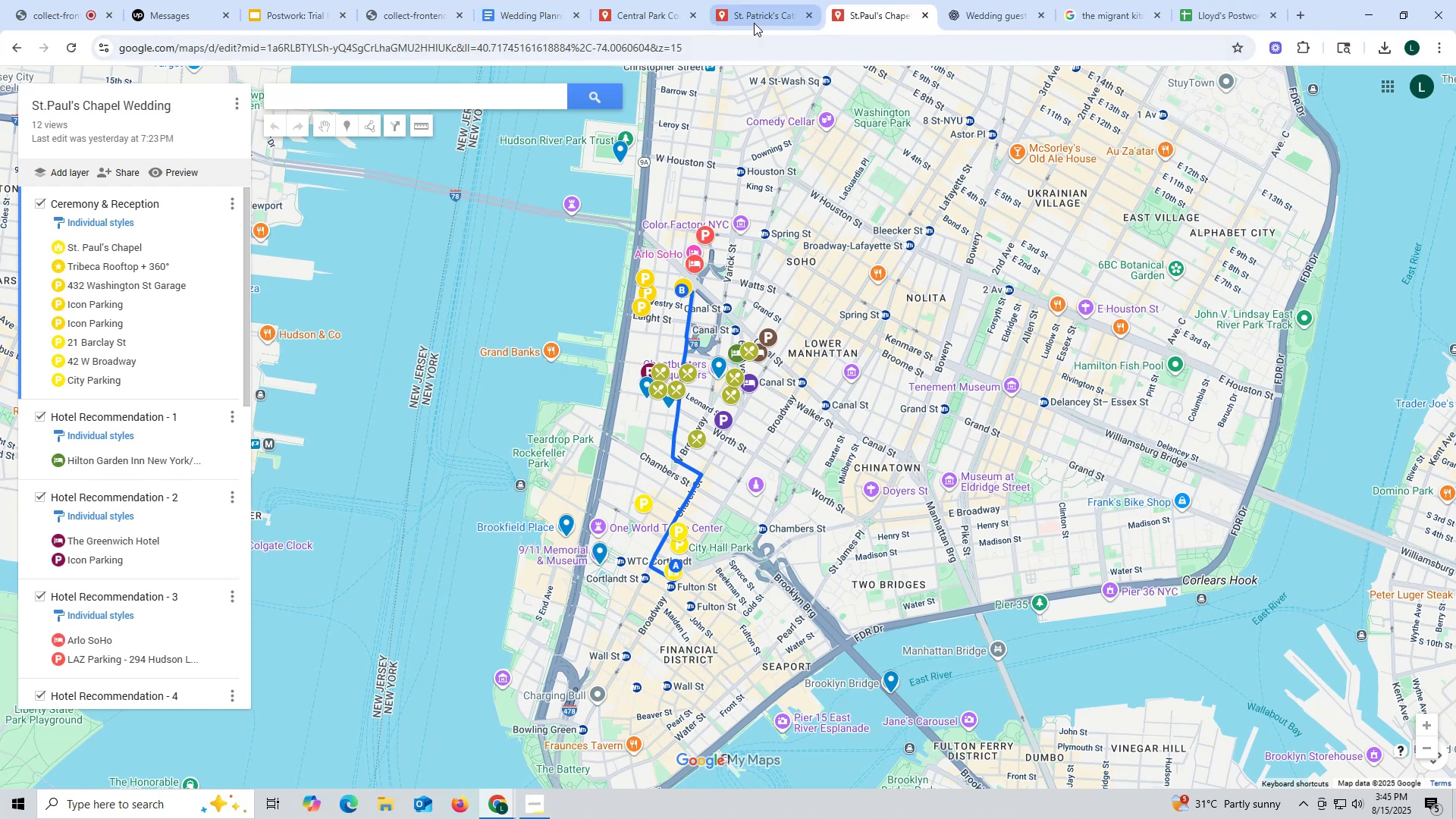 
left_click([754, 22])
 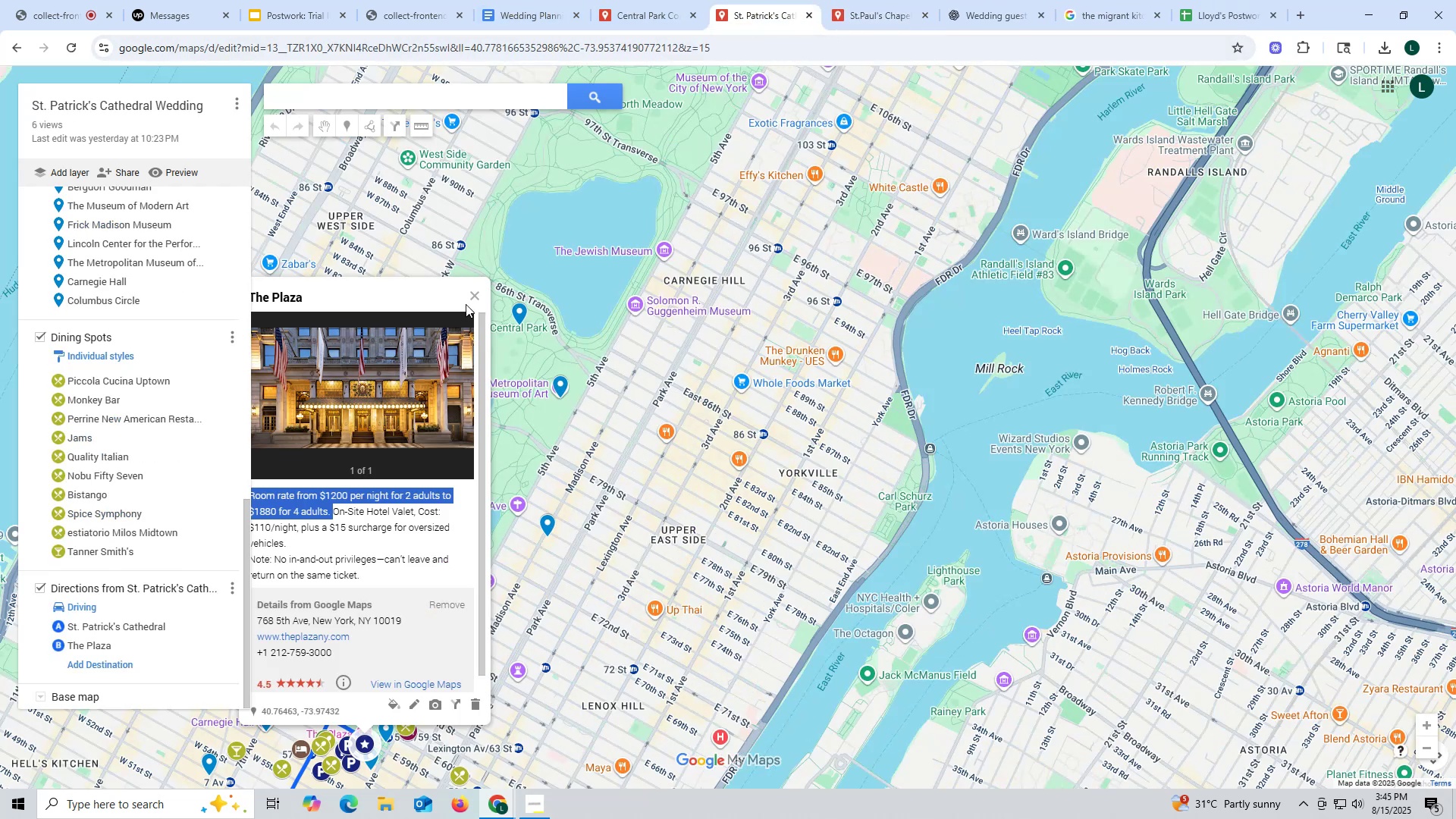 
left_click([474, 291])
 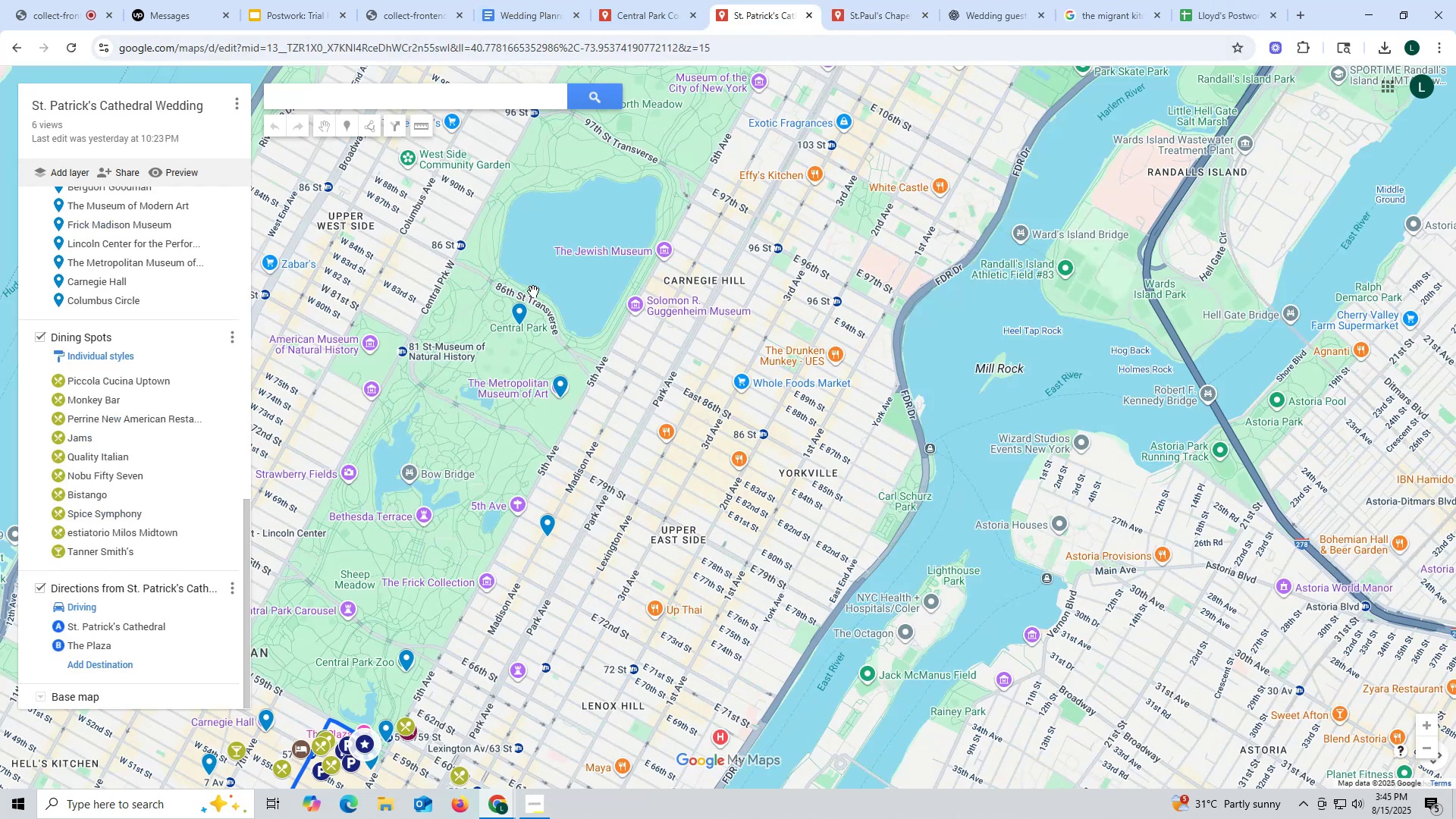 
scroll: coordinate [598, 291], scroll_direction: down, amount: 6.0
 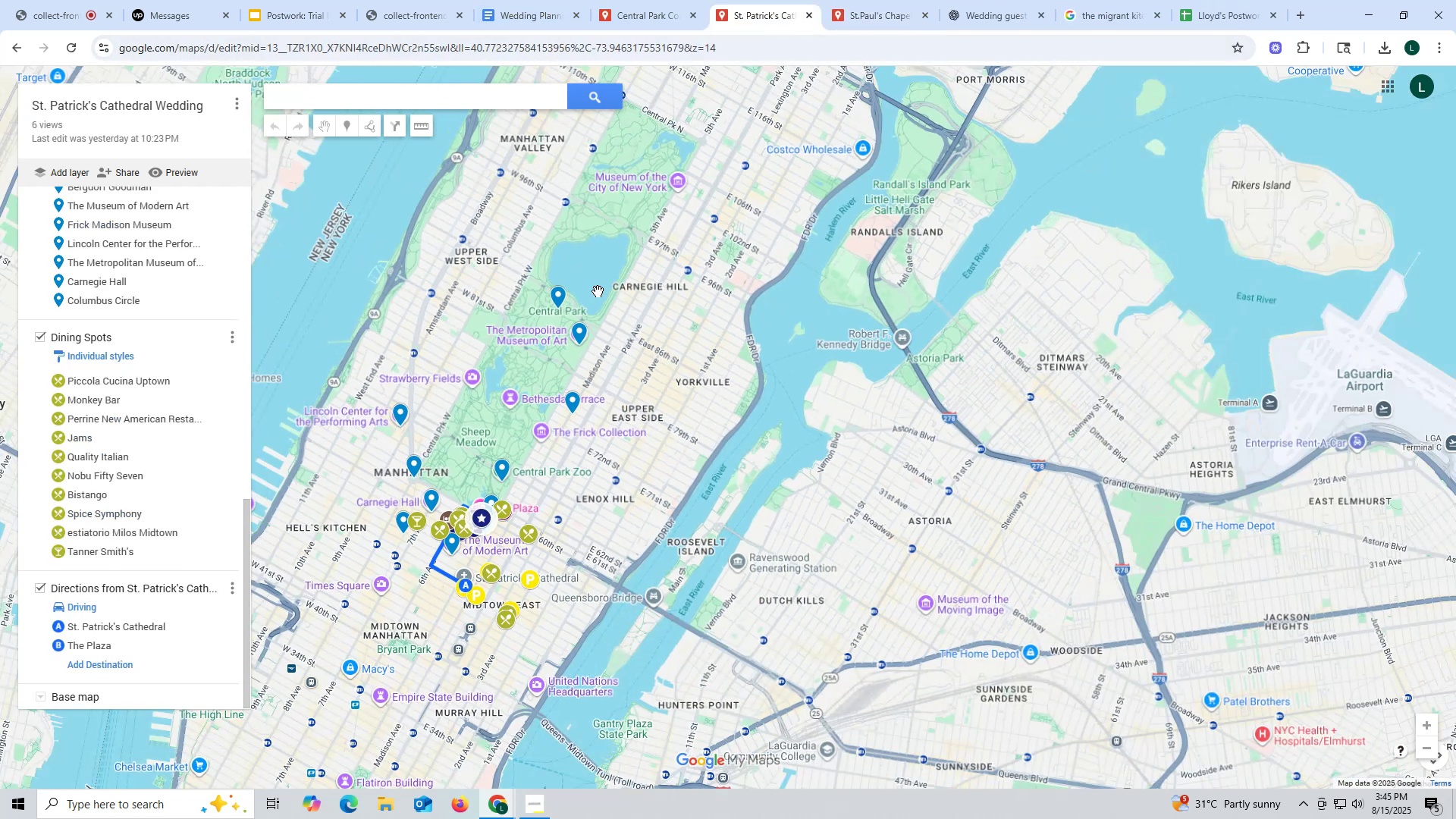 
left_click_drag(start_coordinate=[605, 404], to_coordinate=[741, 300])
 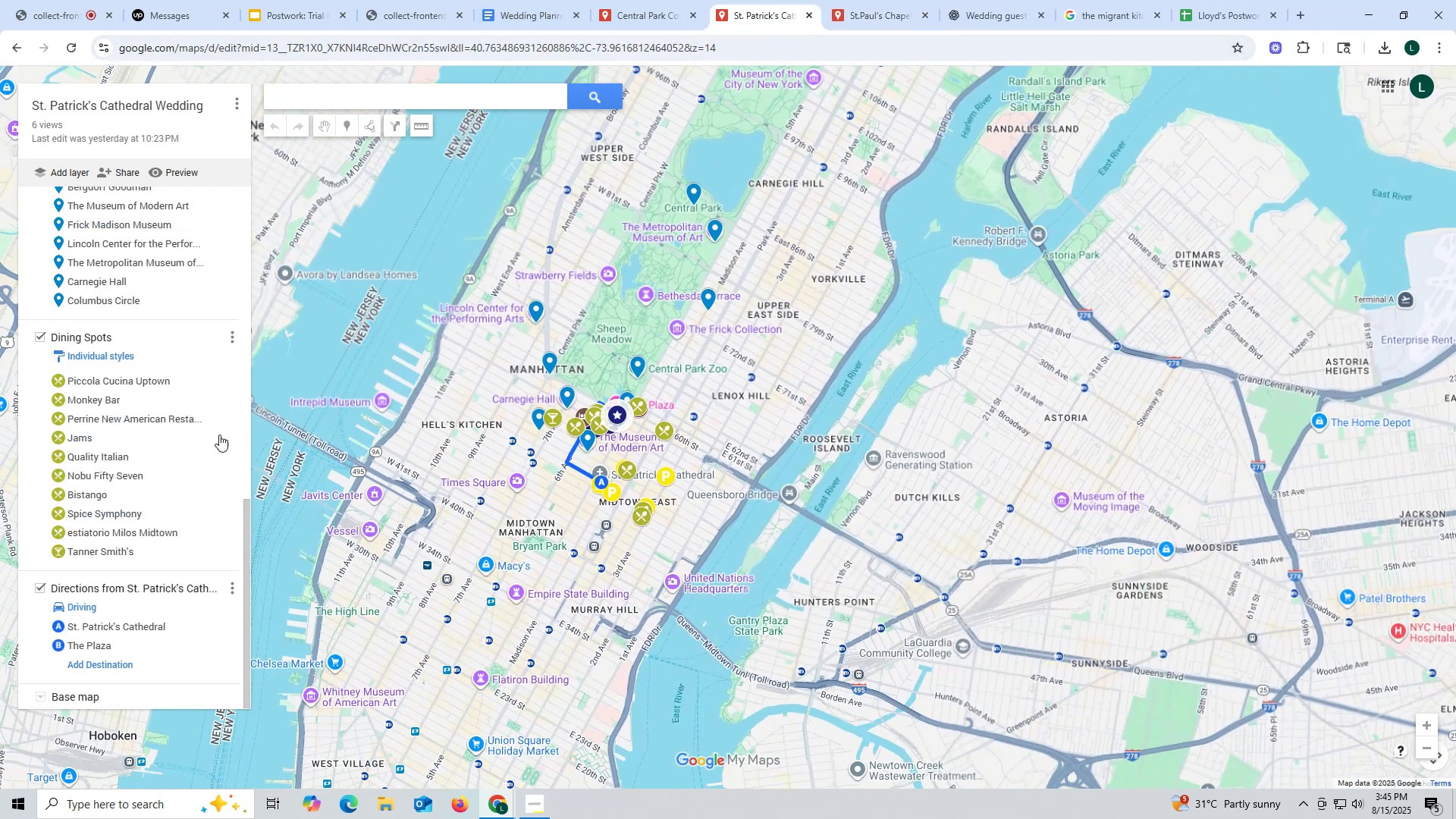 
scroll: coordinate [246, 413], scroll_direction: down, amount: 7.0
 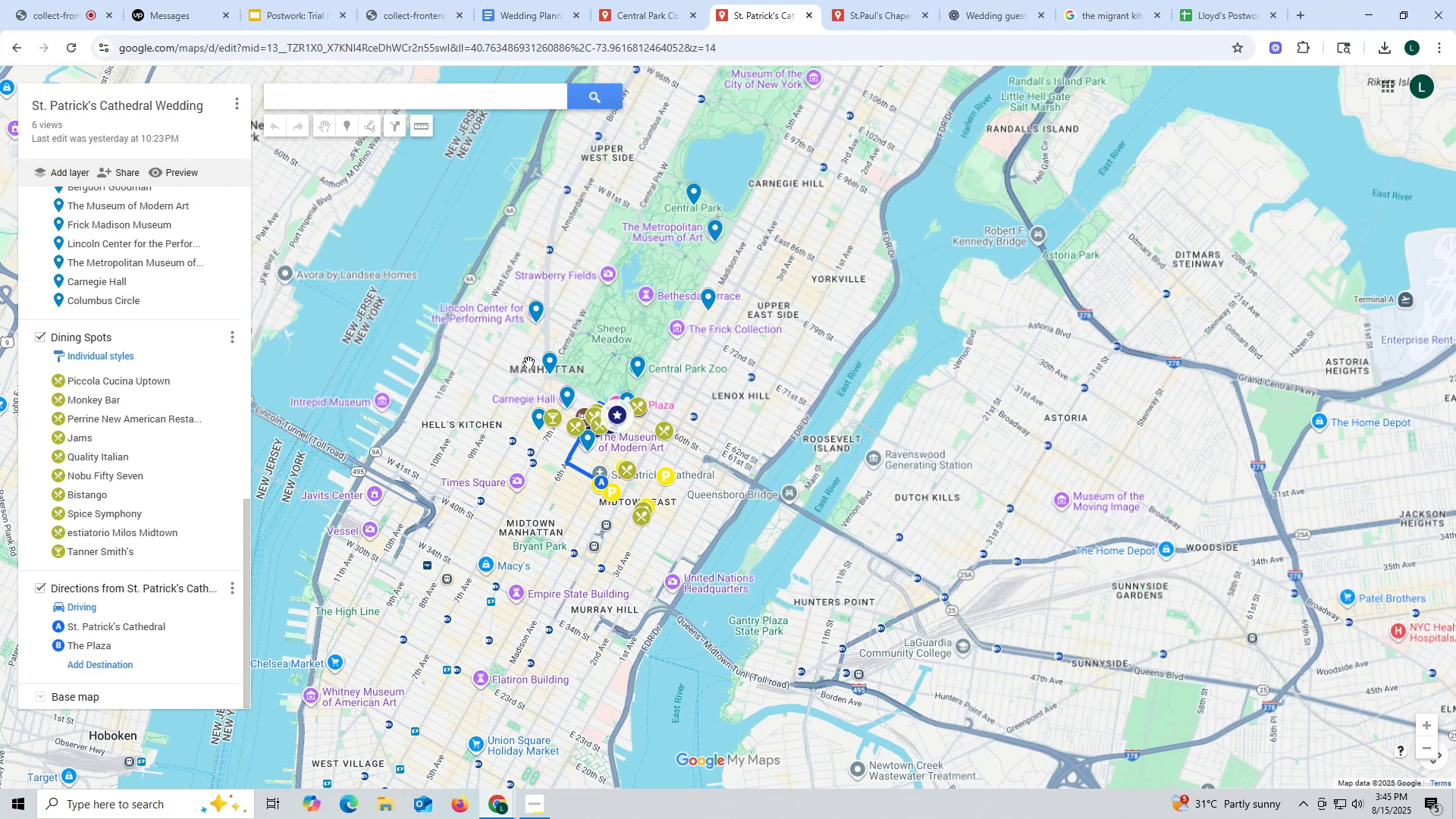 
scroll: coordinate [633, 430], scroll_direction: up, amount: 7.0
 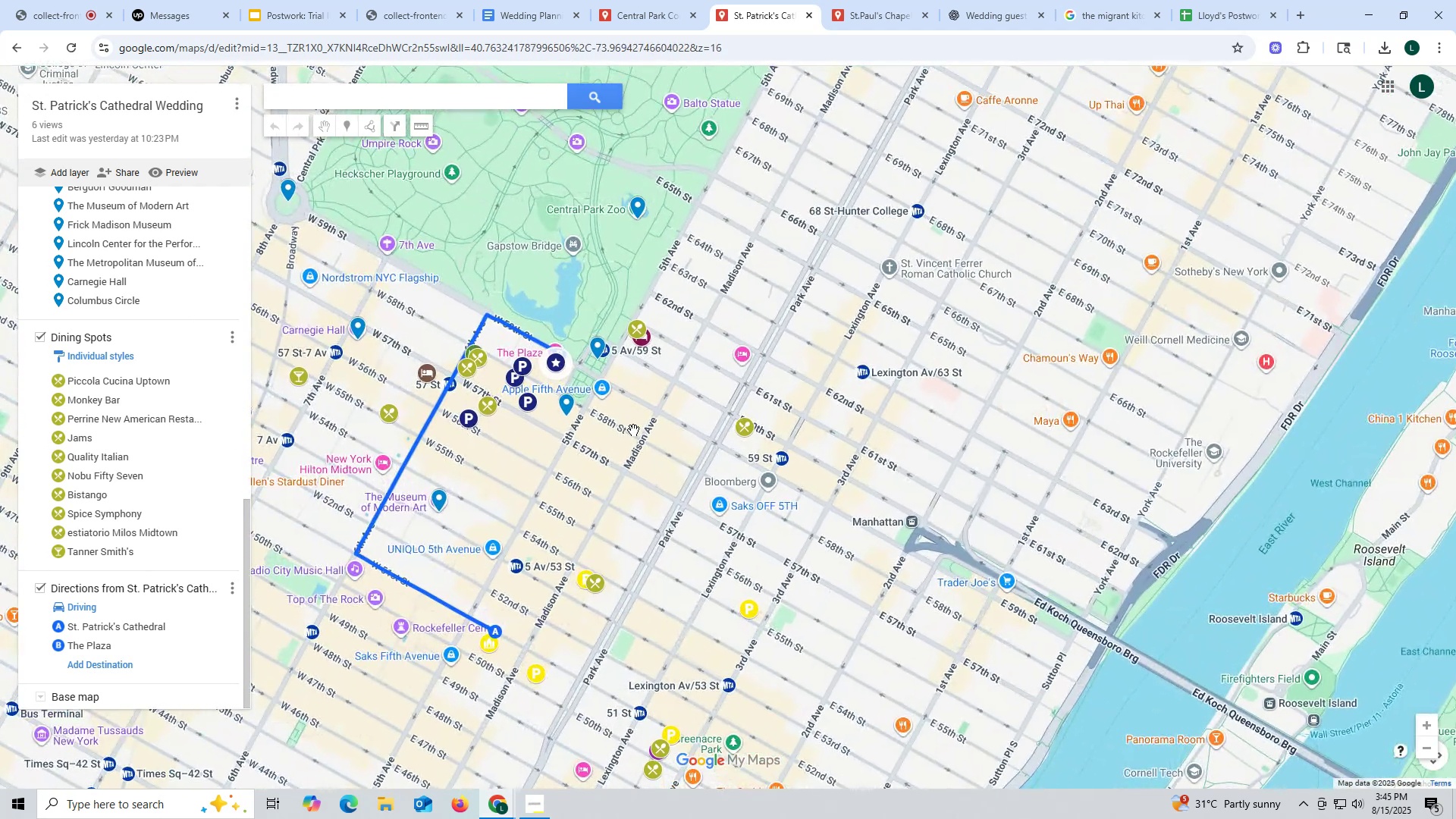 
scroll: coordinate [633, 427], scroll_direction: down, amount: 6.0
 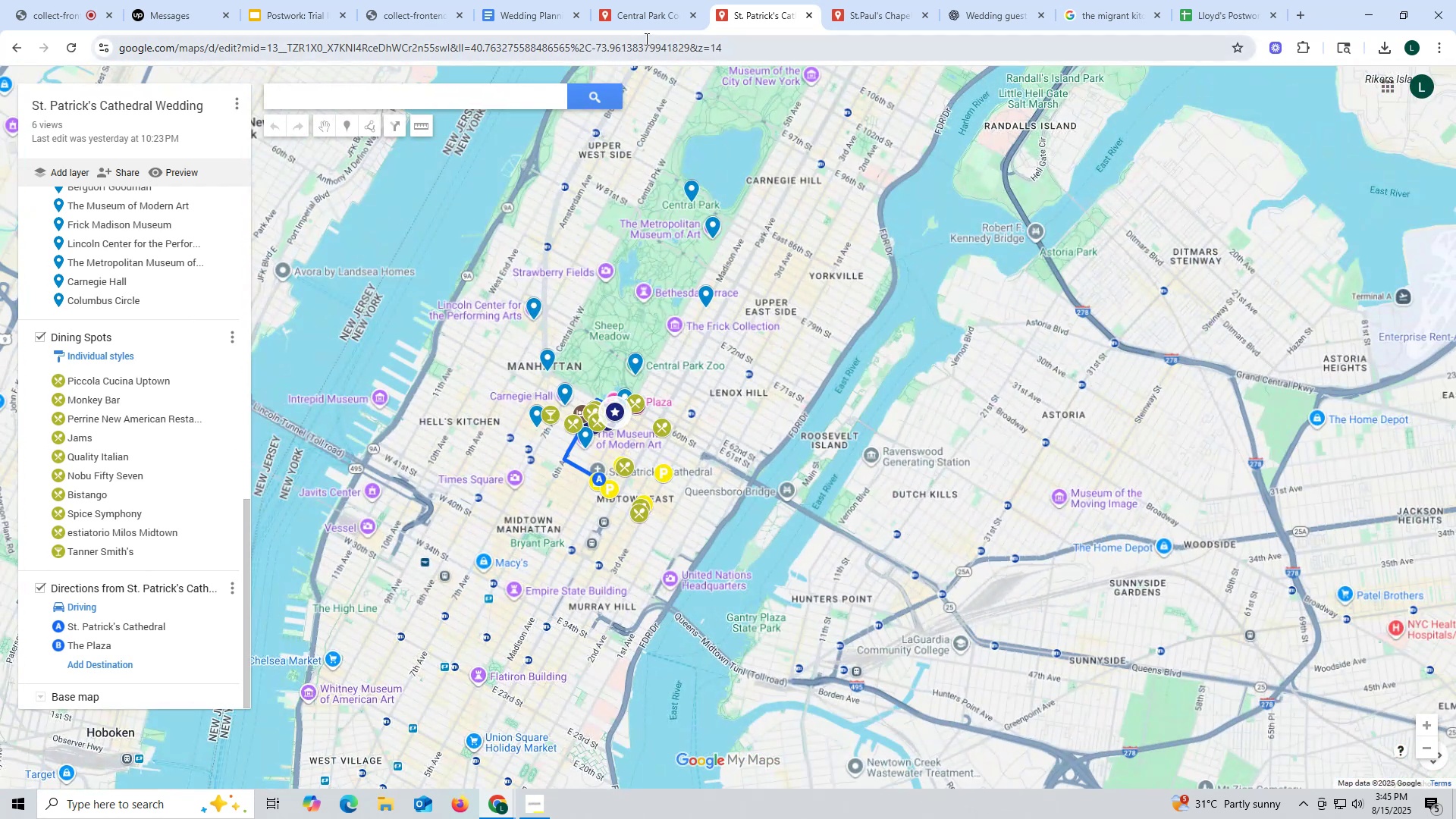 
left_click([645, 18])
 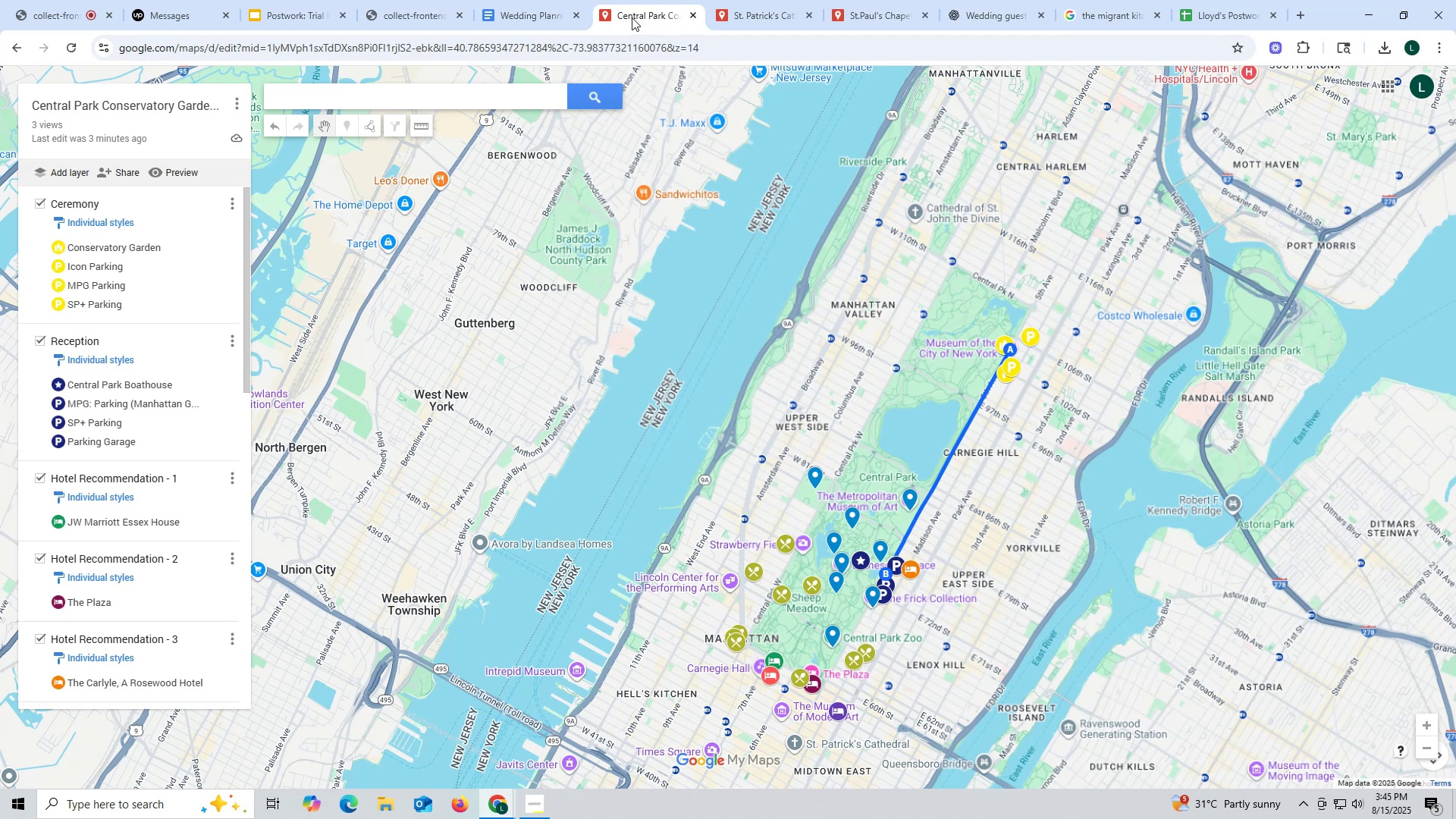 
wait(14.75)
 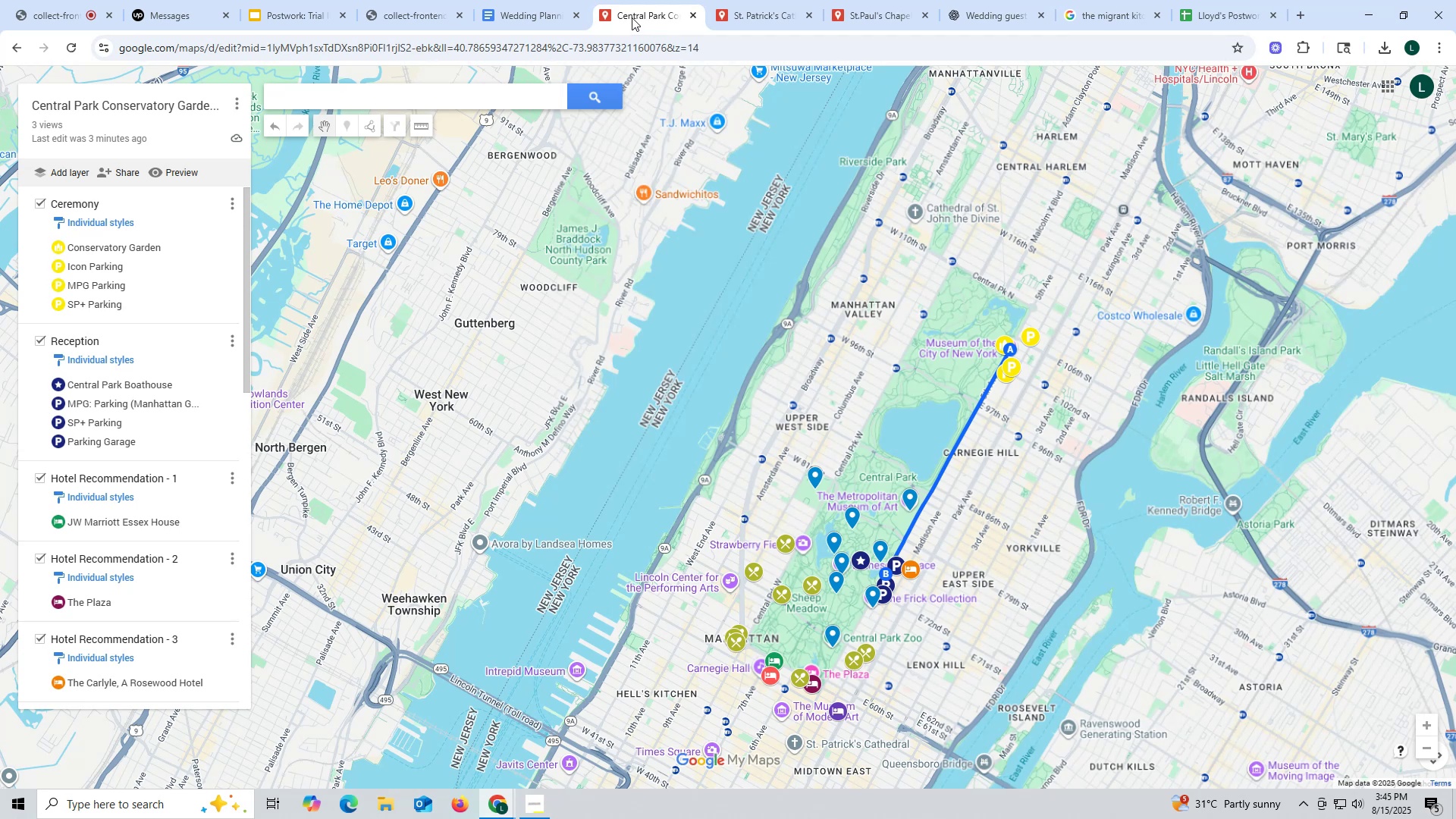 
scroll: coordinate [927, 587], scroll_direction: down, amount: 4.0
 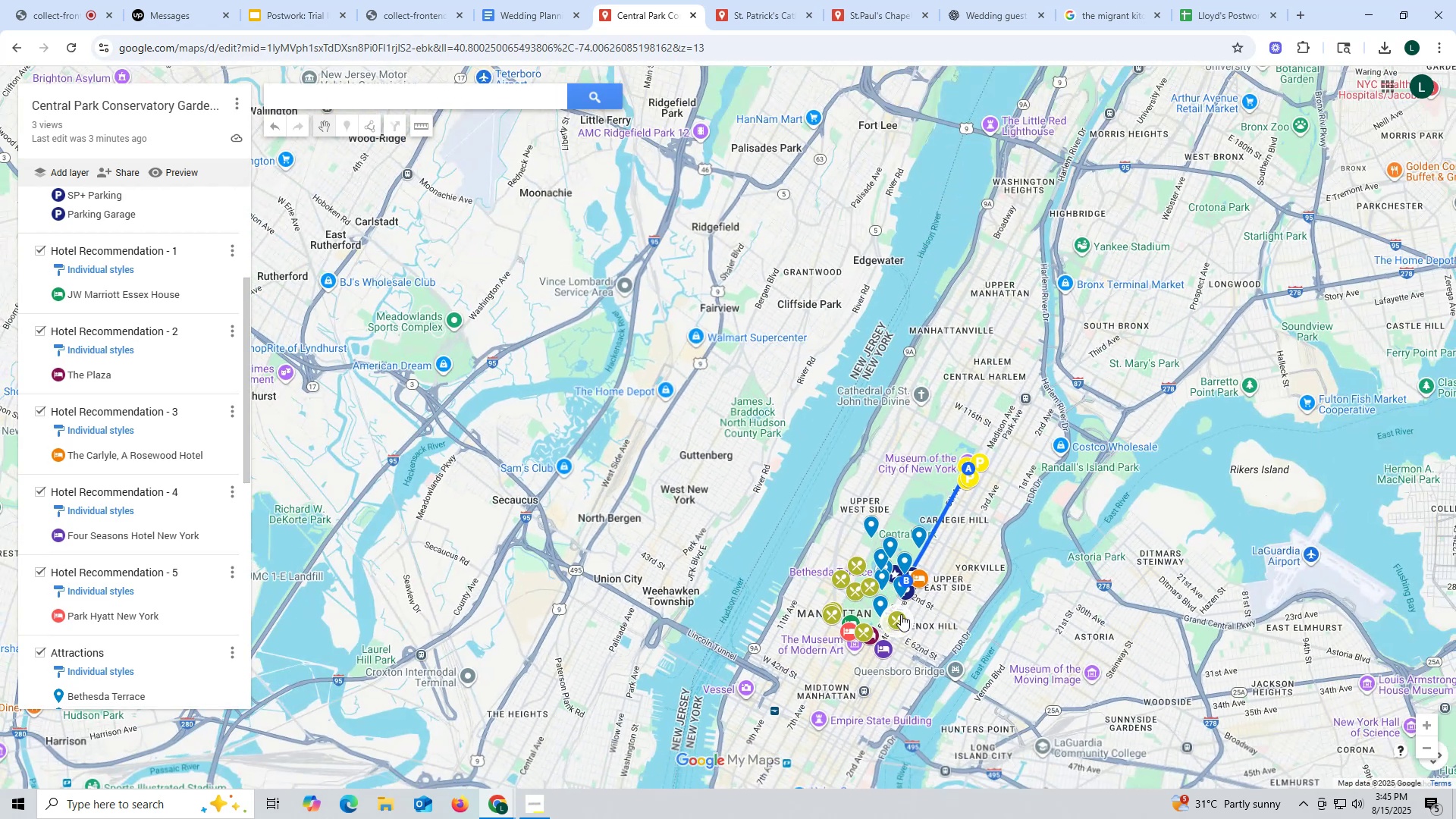 
left_click_drag(start_coordinate=[912, 626], to_coordinate=[787, 522])
 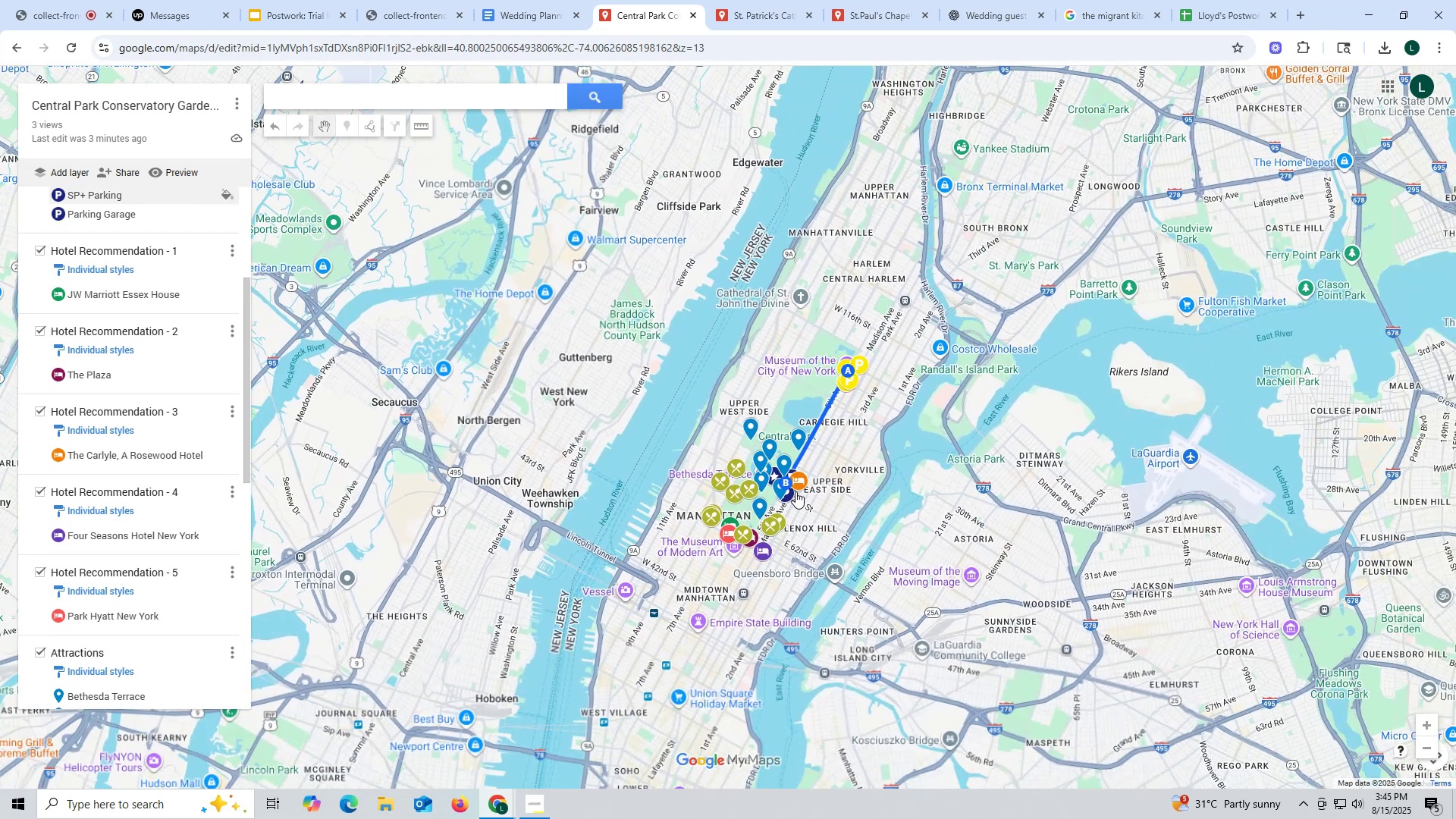 
scroll: coordinate [799, 486], scroll_direction: up, amount: 5.0
 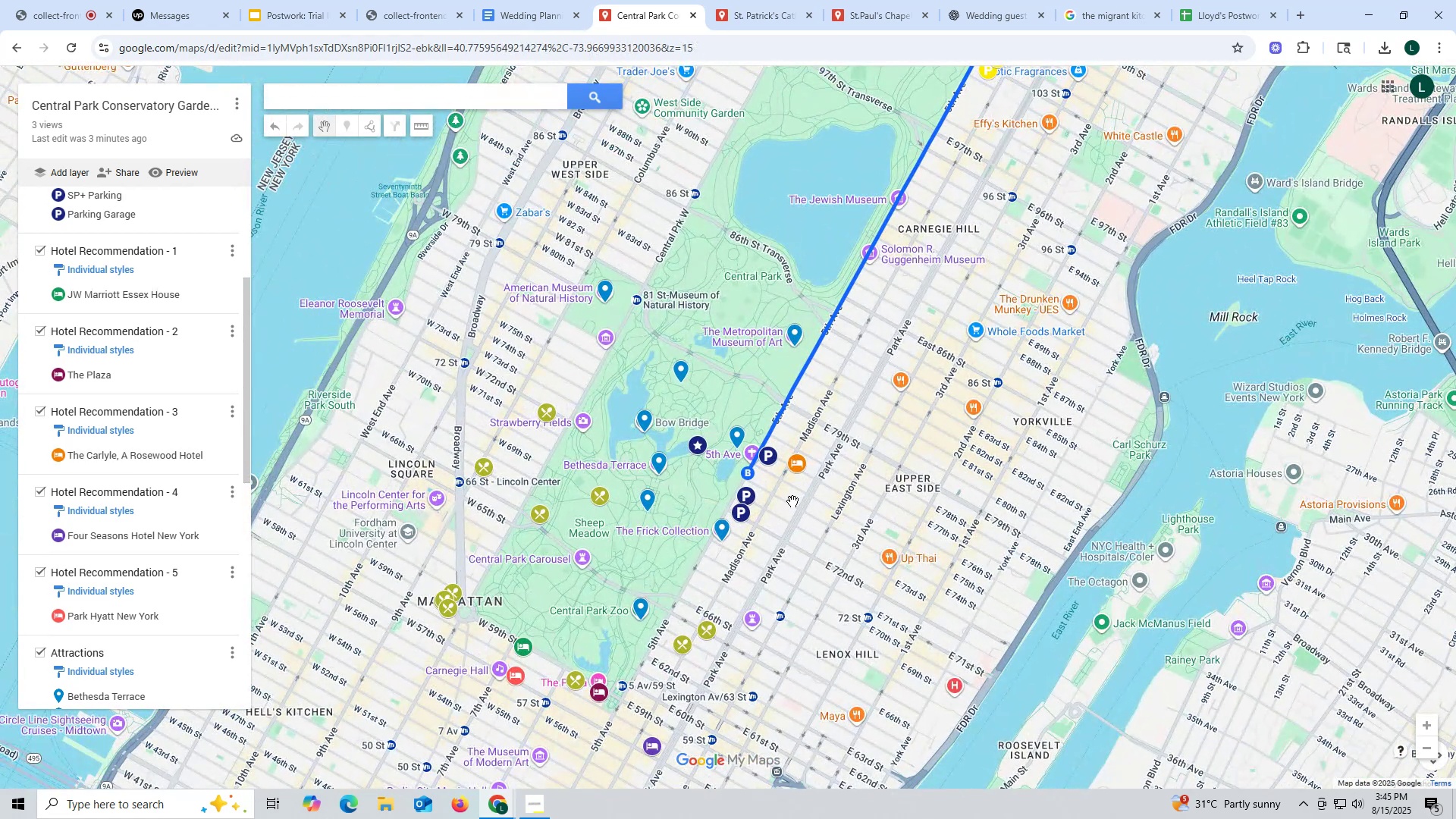 
wait(5.9)
 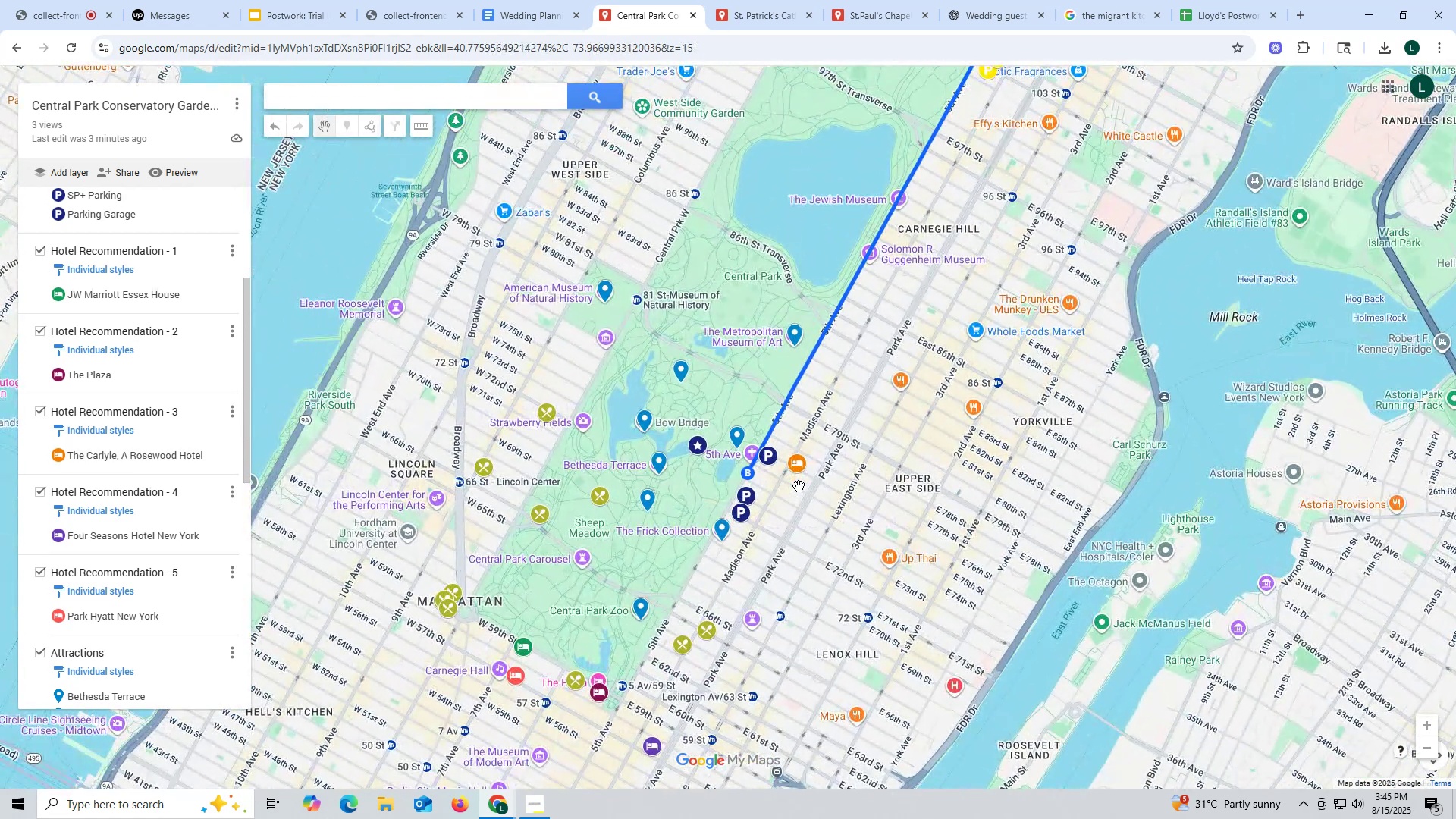 
scroll: coordinate [445, 608], scroll_direction: up, amount: 4.0
 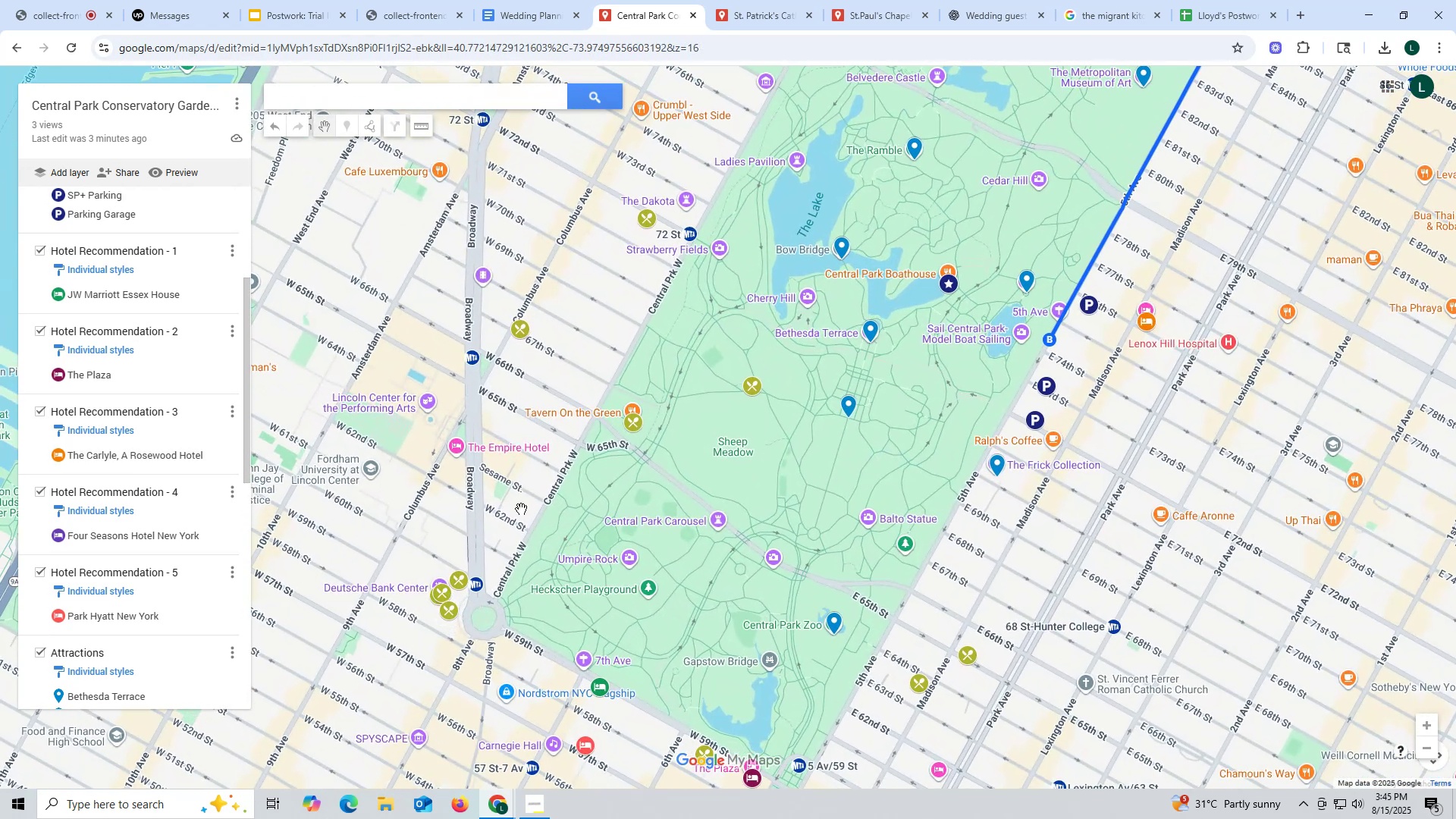 
scroll: coordinate [526, 498], scroll_direction: down, amount: 6.0
 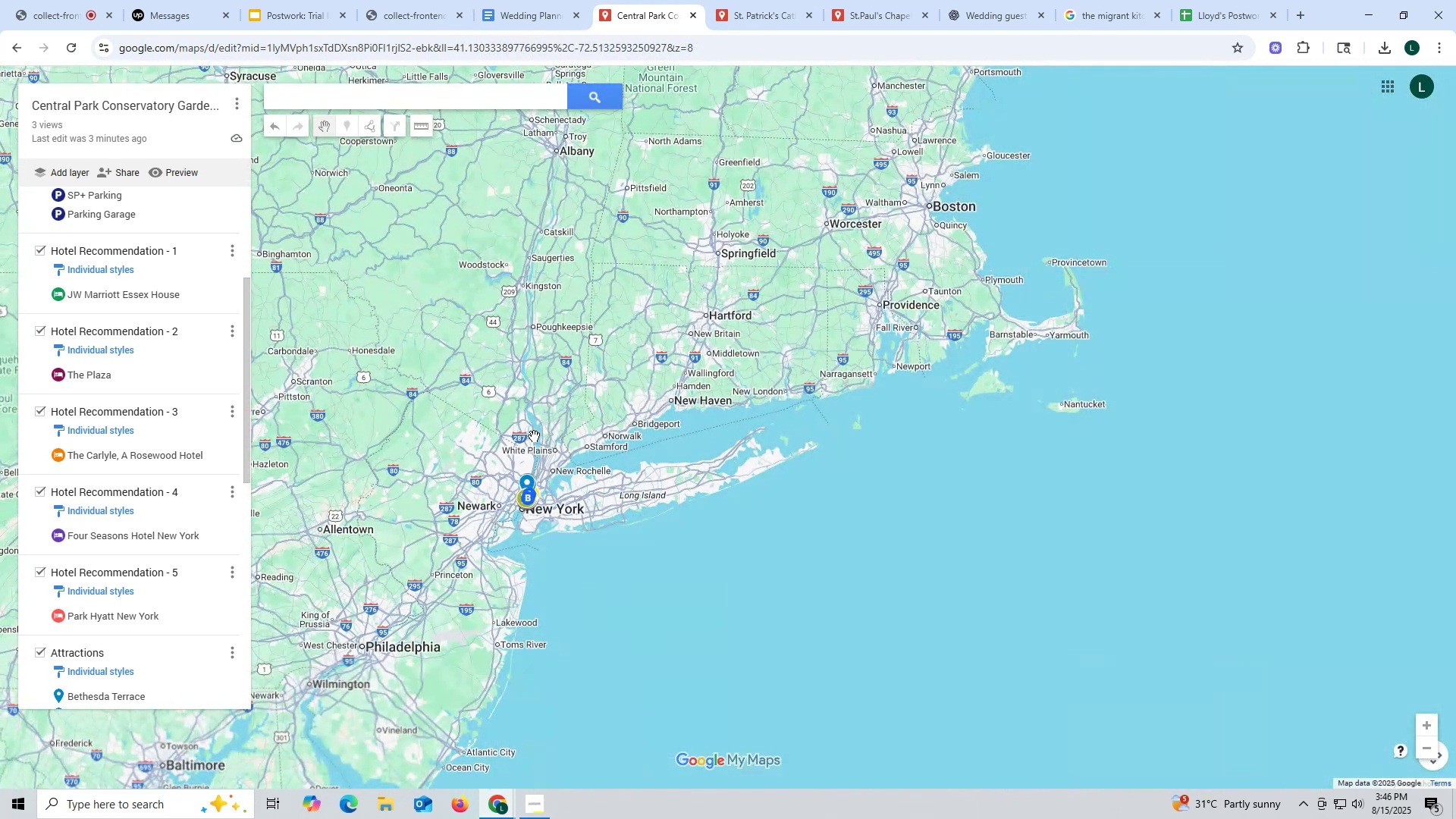 
left_click_drag(start_coordinate=[572, 342], to_coordinate=[660, 406])
 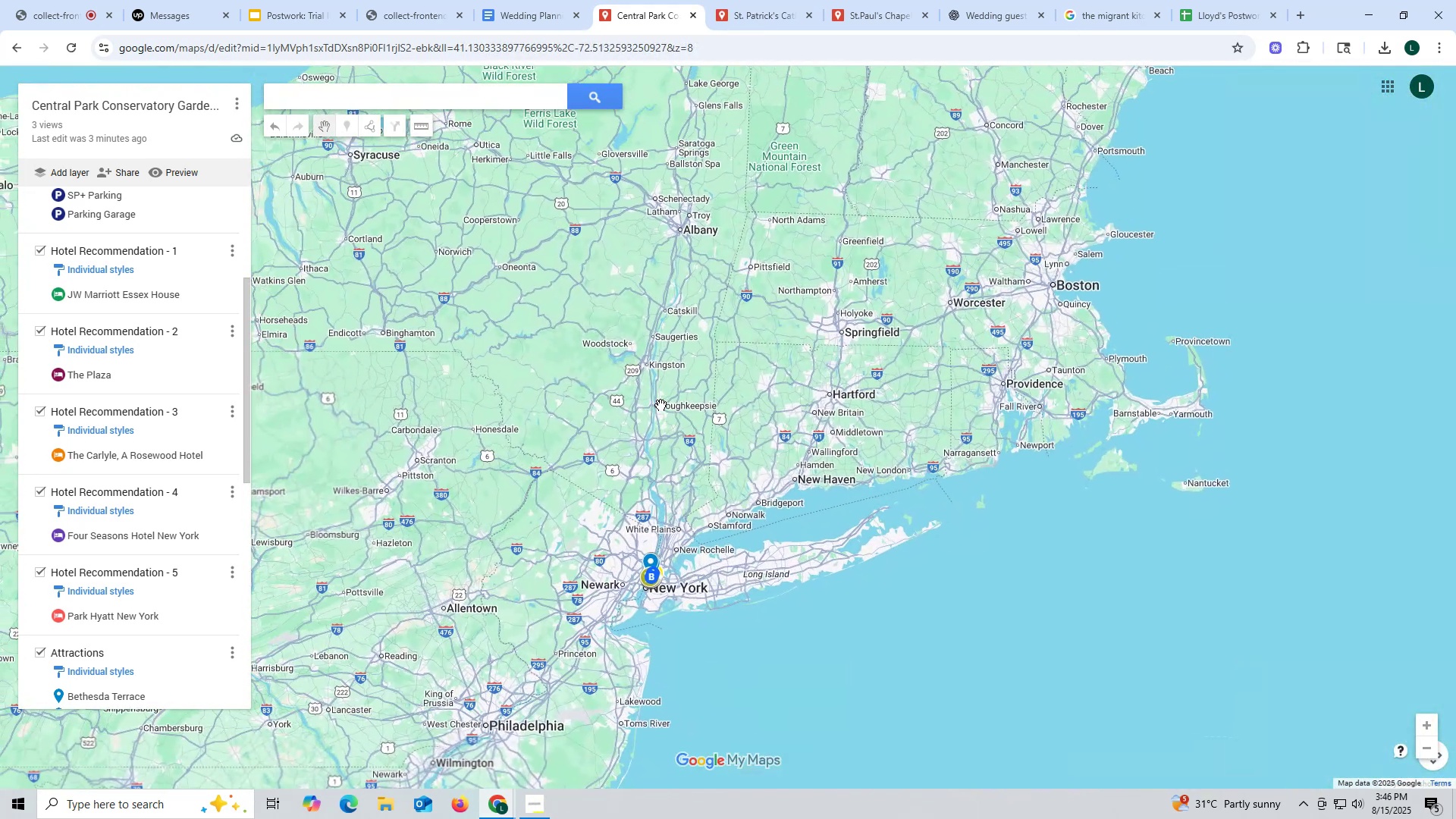 
scroll: coordinate [571, 441], scroll_direction: down, amount: 2.0
 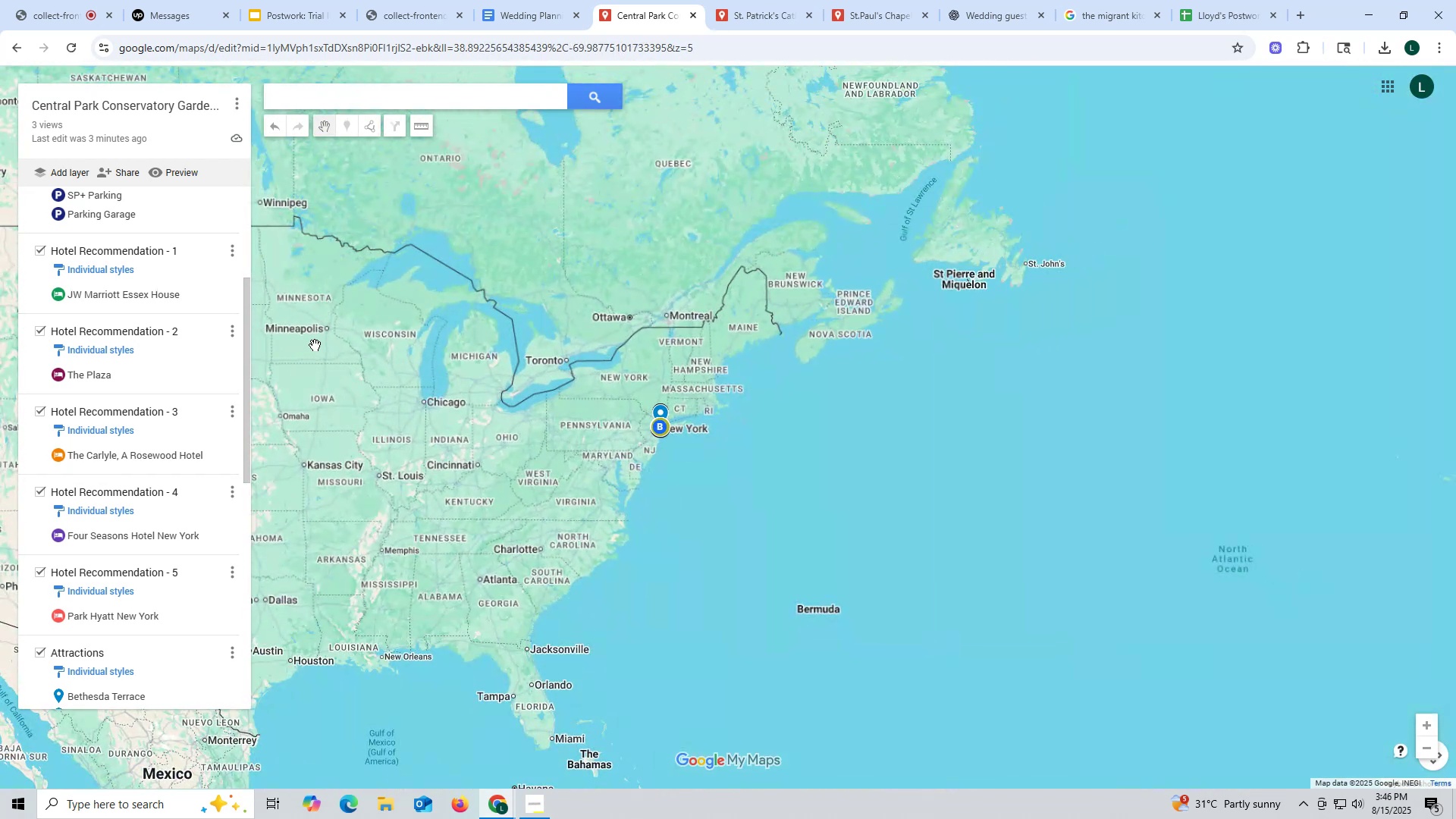 
left_click_drag(start_coordinate=[335, 513], to_coordinate=[564, 378])
 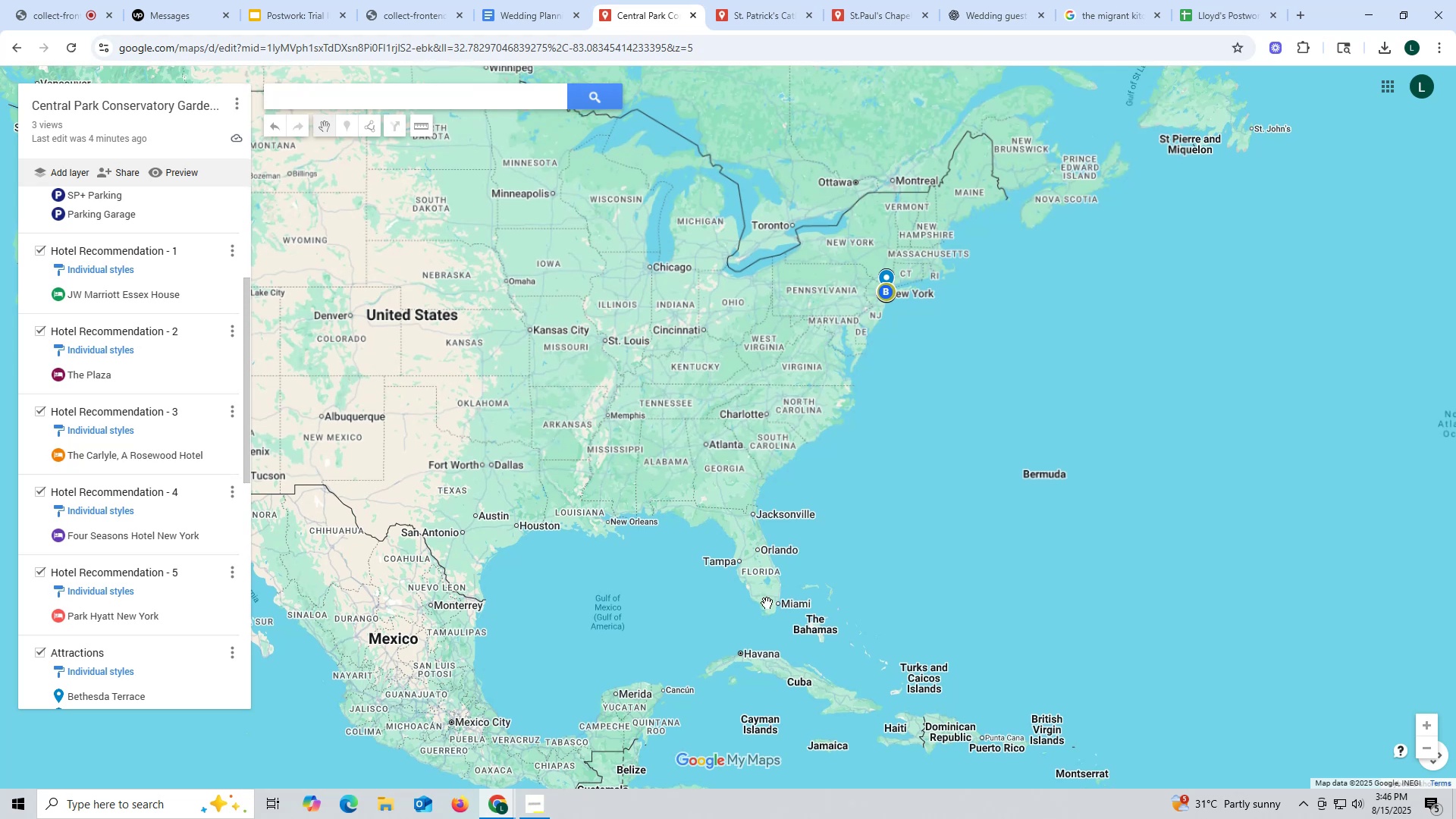 
scroll: coordinate [1137, 372], scroll_direction: up, amount: 11.0
 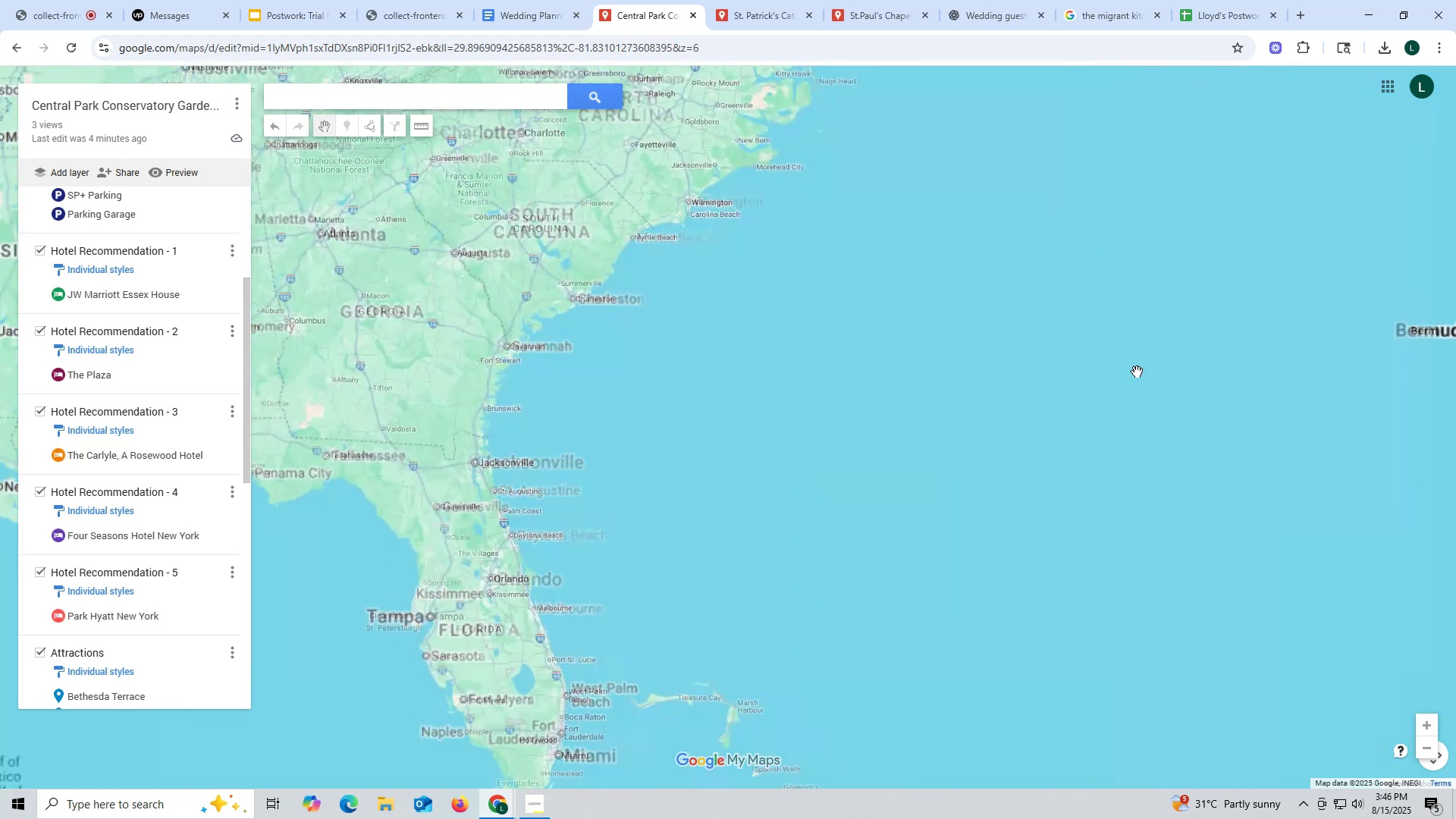 
left_click_drag(start_coordinate=[1137, 372], to_coordinate=[654, 378])
 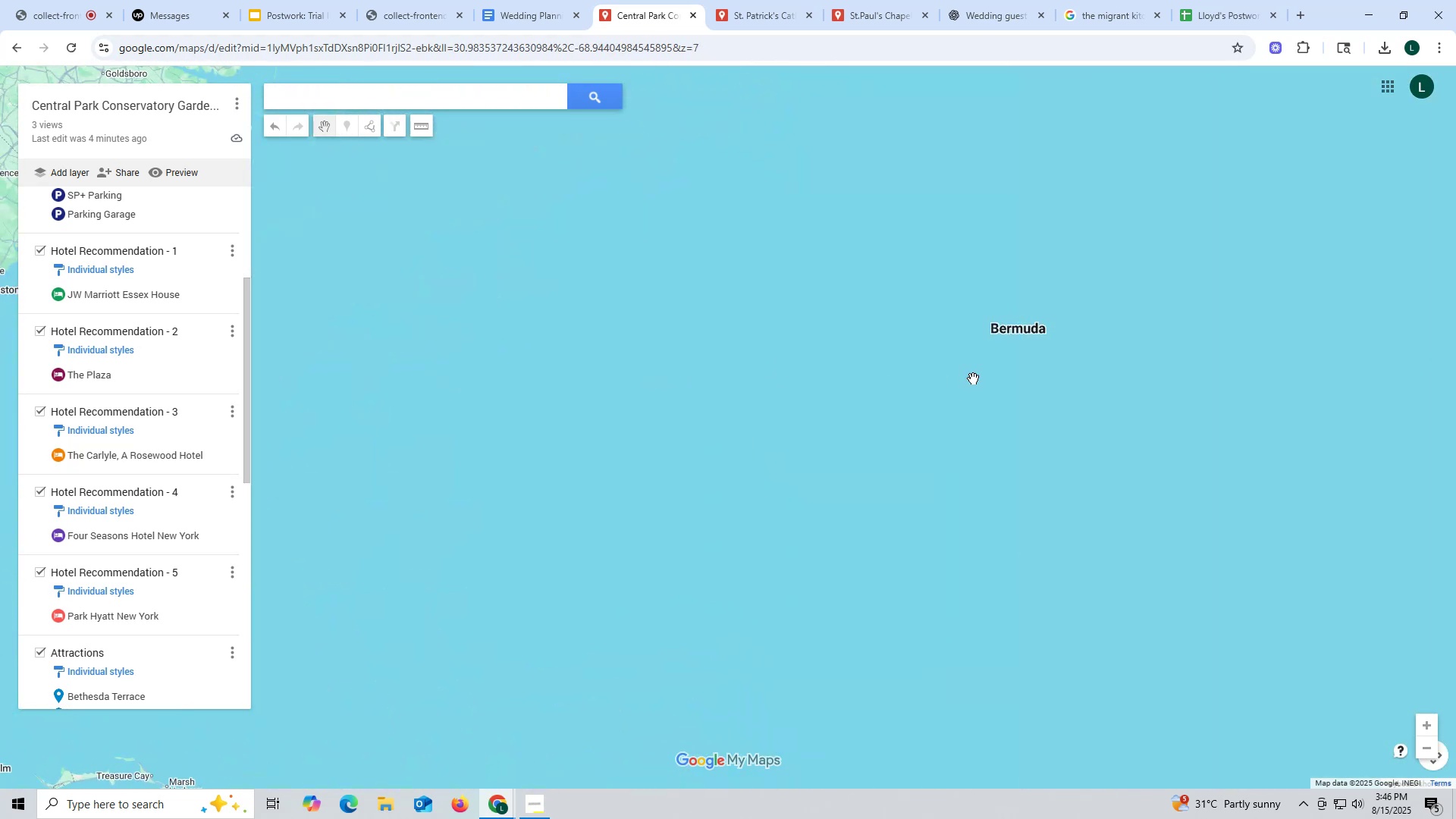 
scroll: coordinate [1226, 319], scroll_direction: up, amount: 16.0
 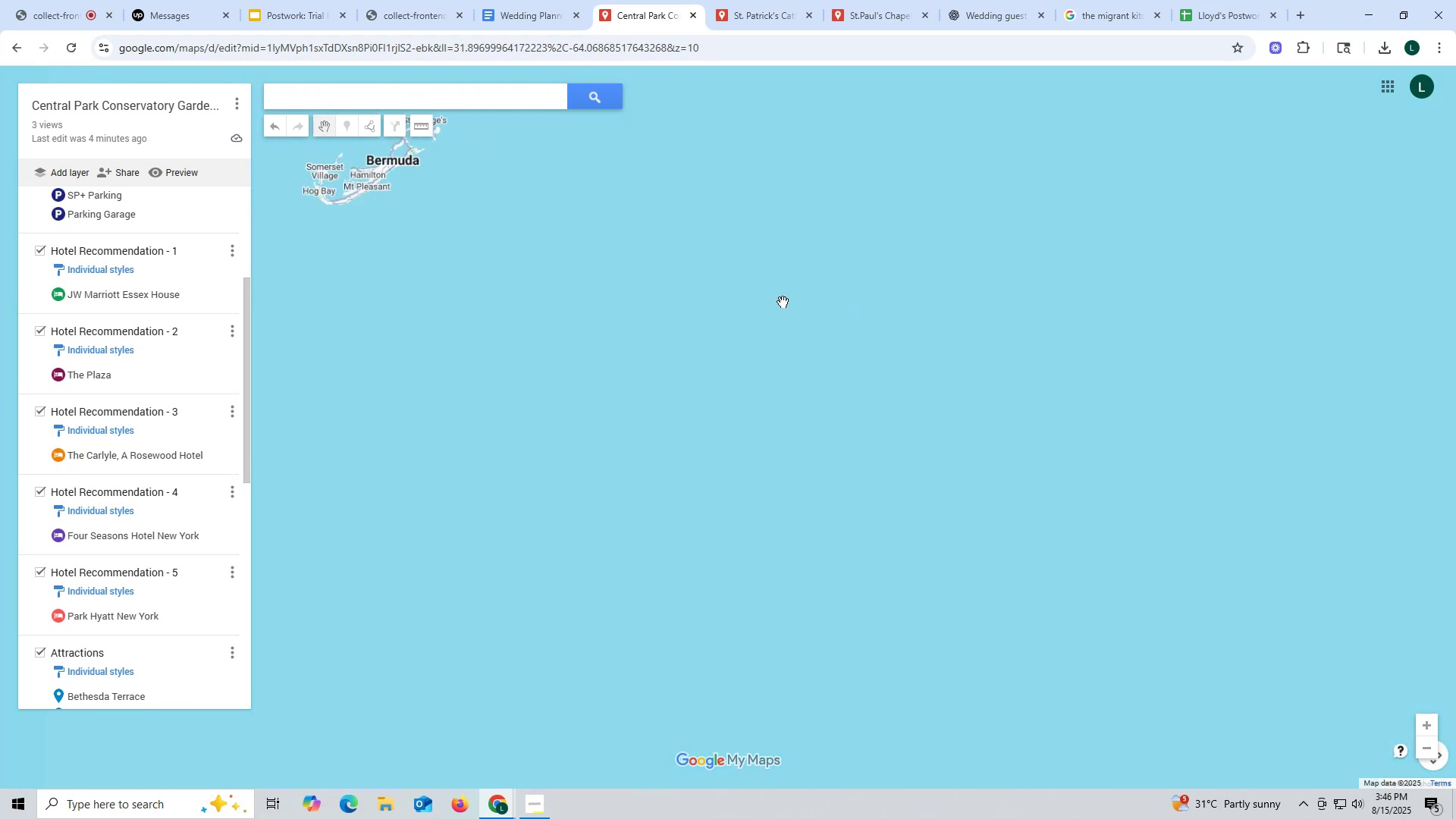 
left_click_drag(start_coordinate=[646, 256], to_coordinate=[838, 517])
 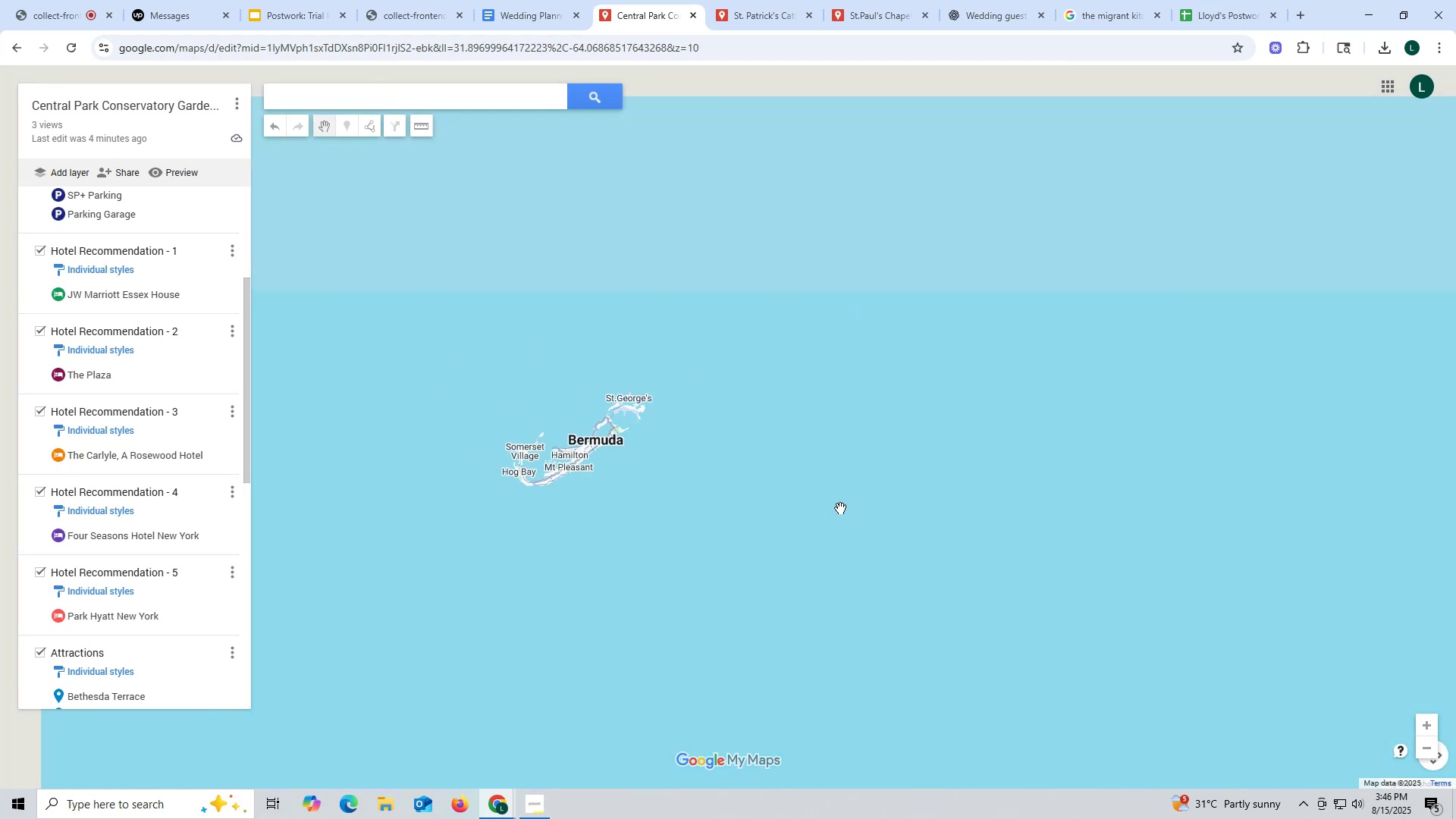 
scroll: coordinate [794, 489], scroll_direction: up, amount: 5.0
 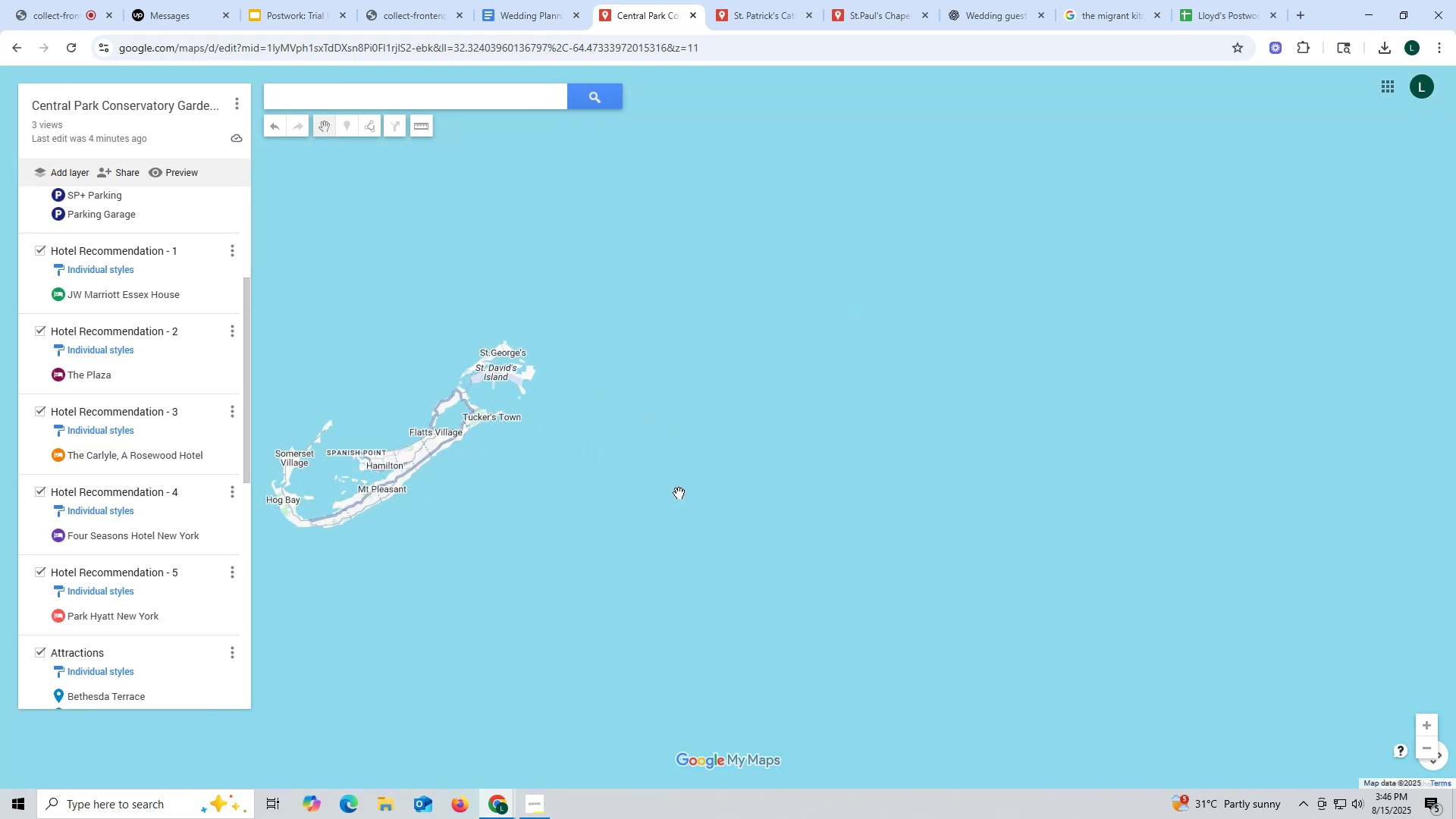 
scroll: coordinate [679, 492], scroll_direction: down, amount: 30.0
 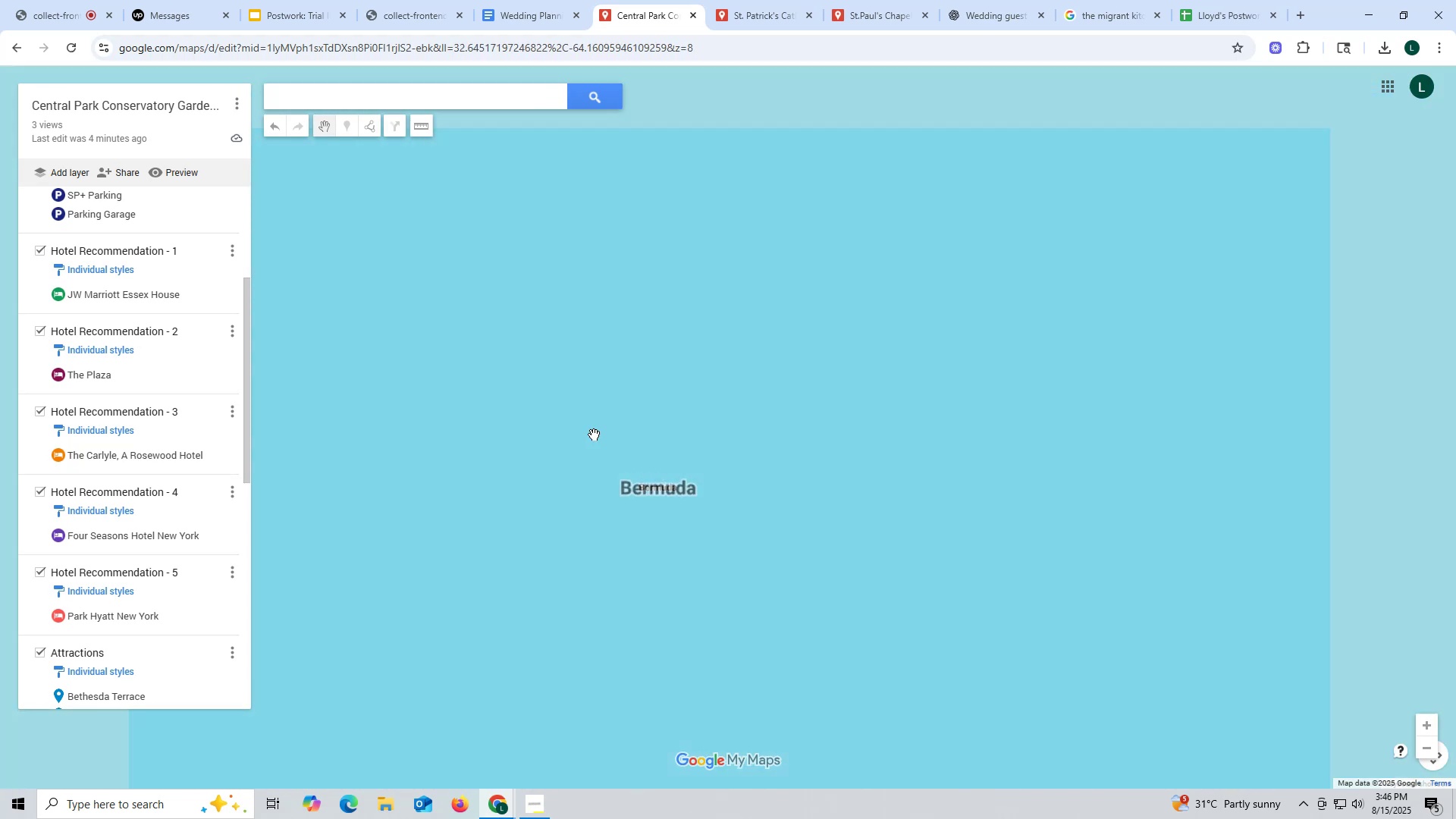 
left_click_drag(start_coordinate=[563, 422], to_coordinate=[909, 513])
 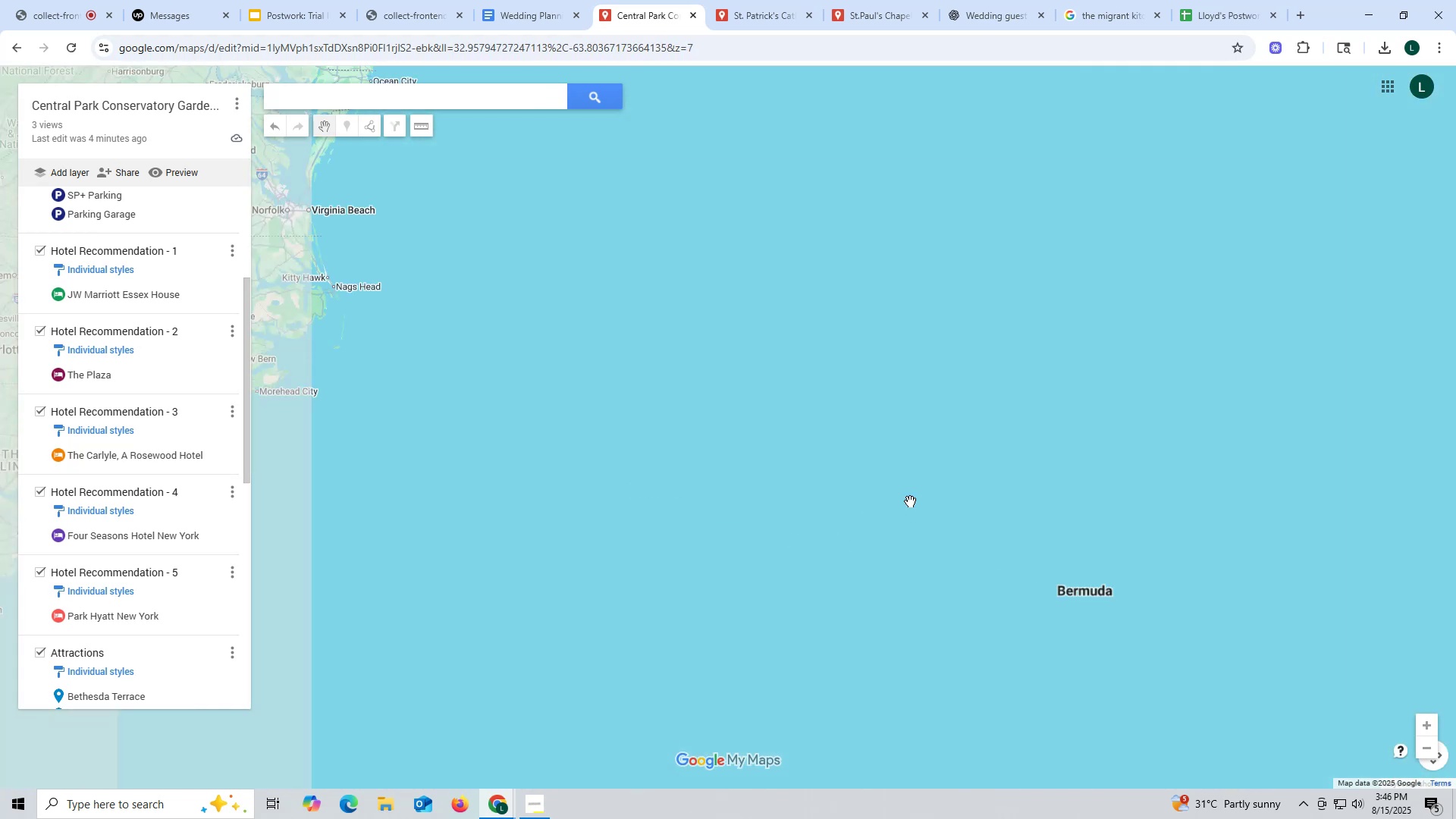 
scroll: coordinate [873, 403], scroll_direction: up, amount: 6.0
 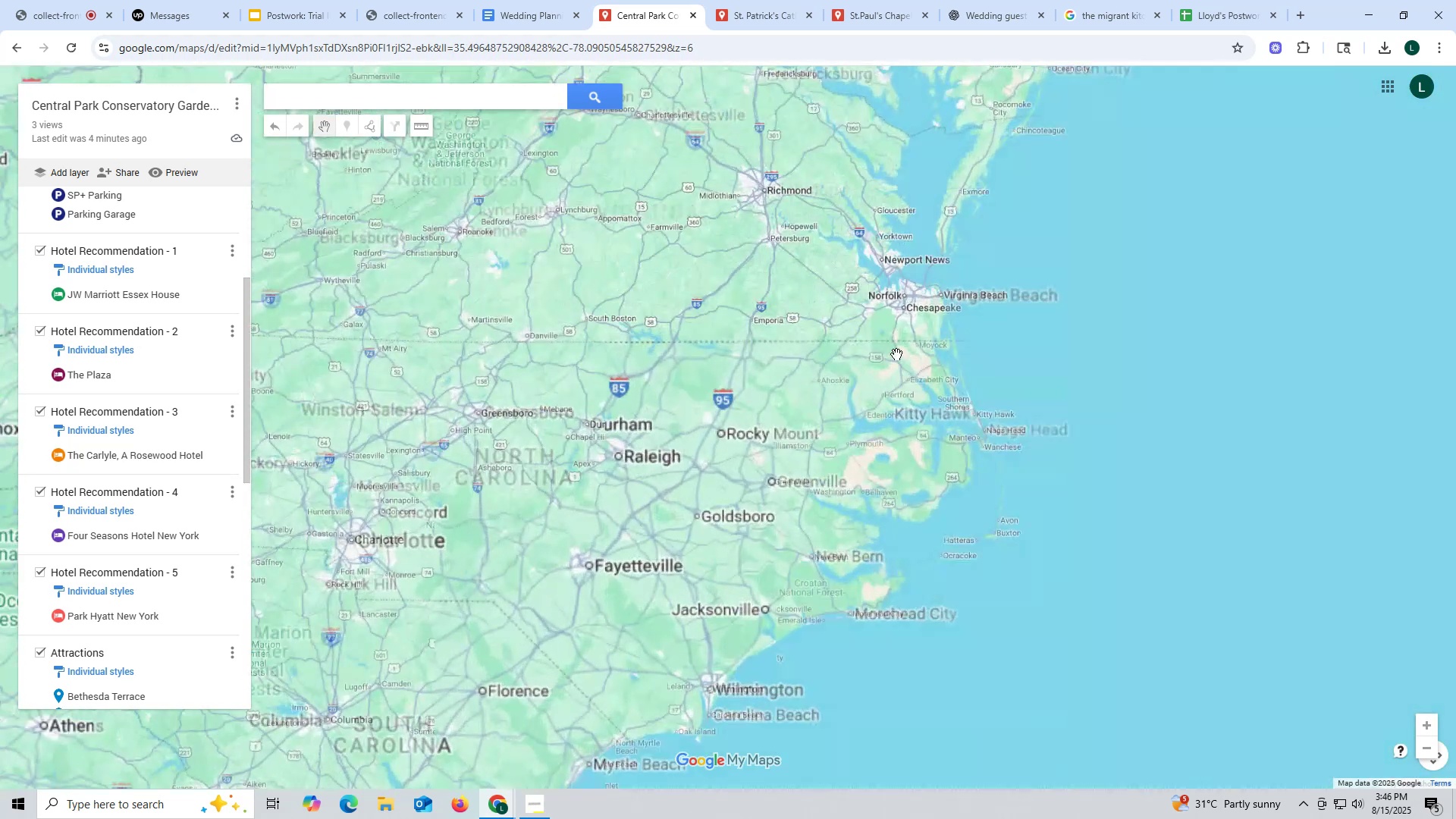 
left_click_drag(start_coordinate=[899, 332], to_coordinate=[818, 470])
 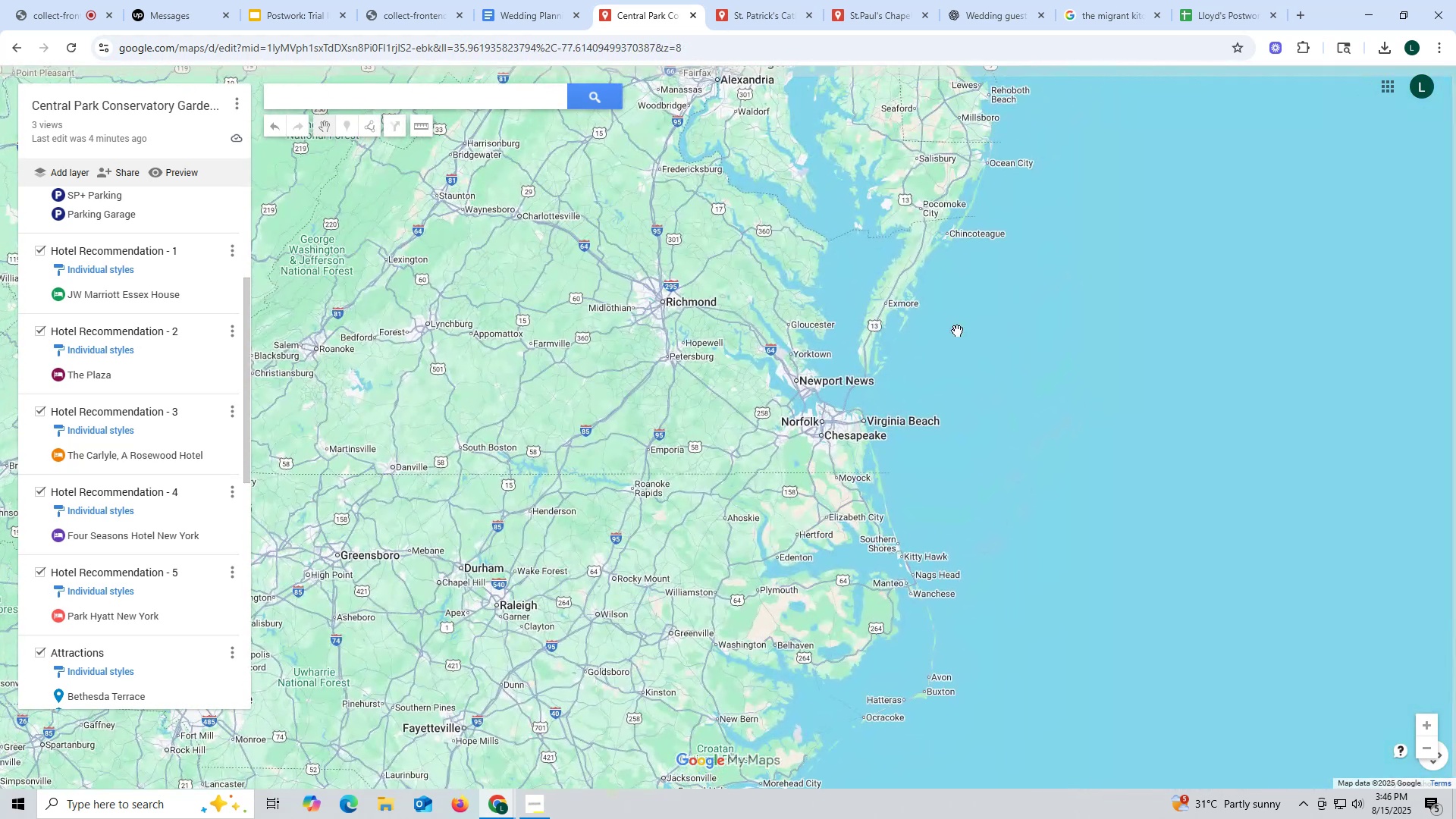 
scroll: coordinate [651, 438], scroll_direction: up, amount: 11.0
 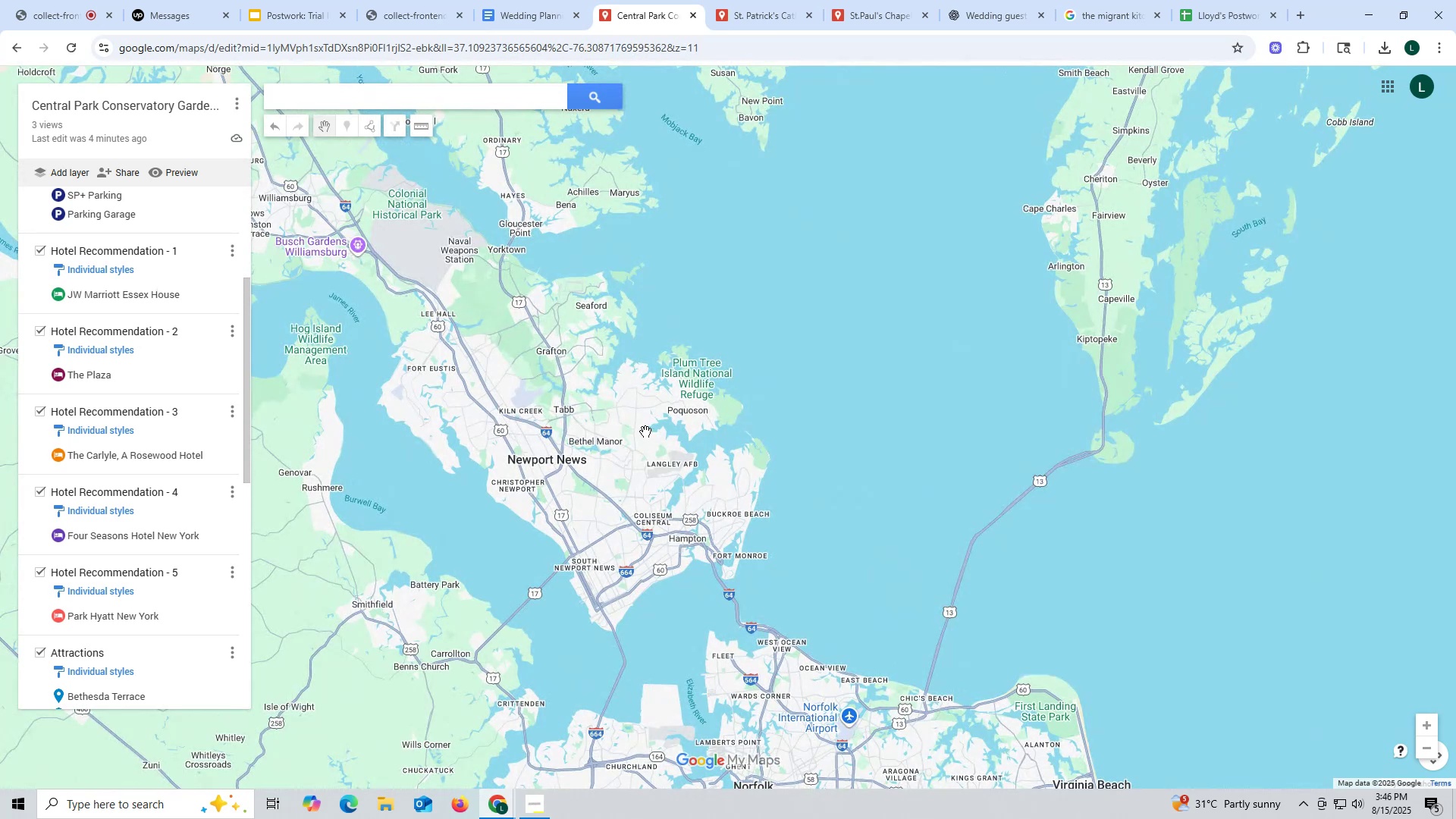 
scroll: coordinate [817, 380], scroll_direction: down, amount: 18.0
 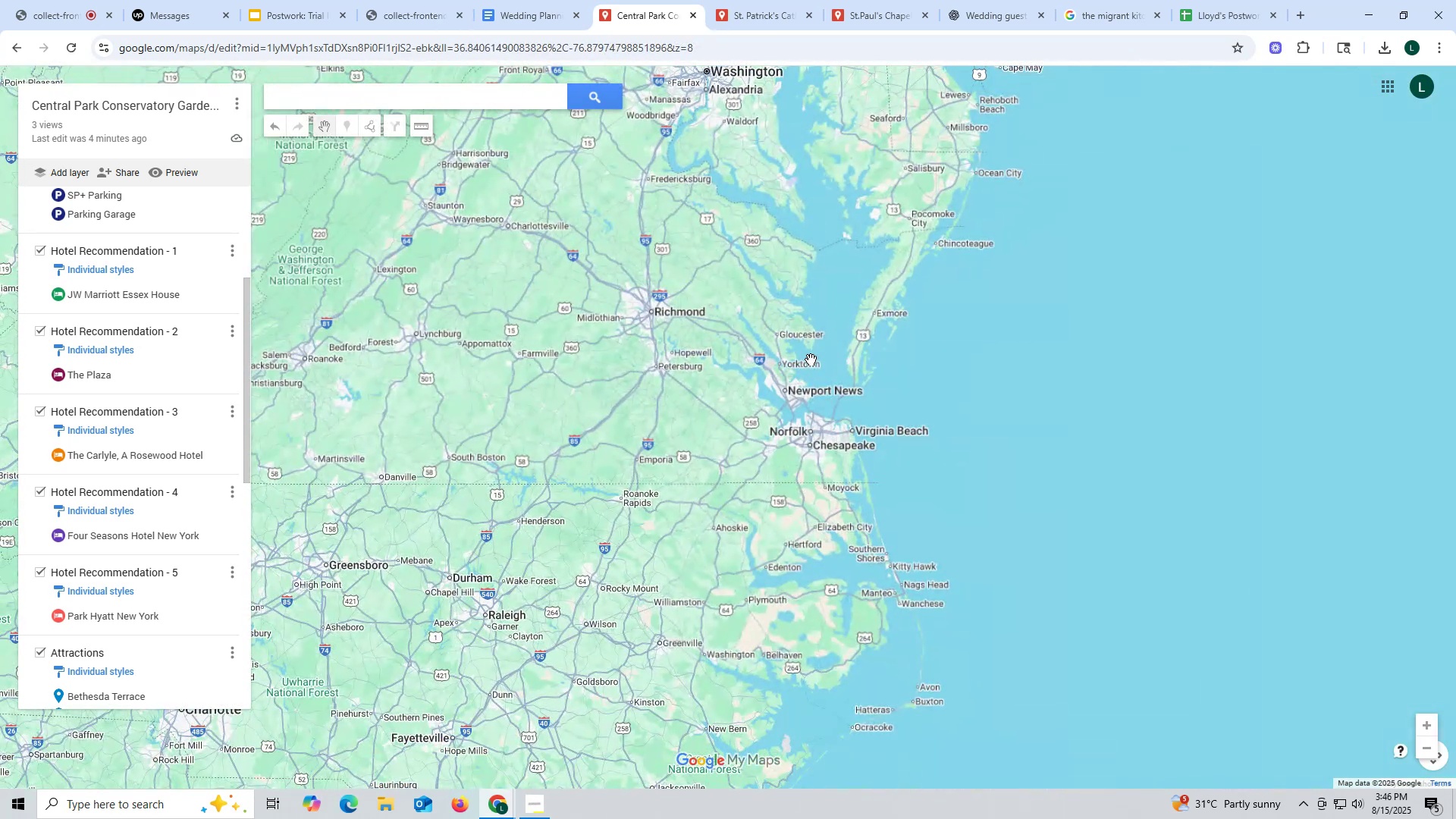 
left_click_drag(start_coordinate=[815, 331], to_coordinate=[755, 494])
 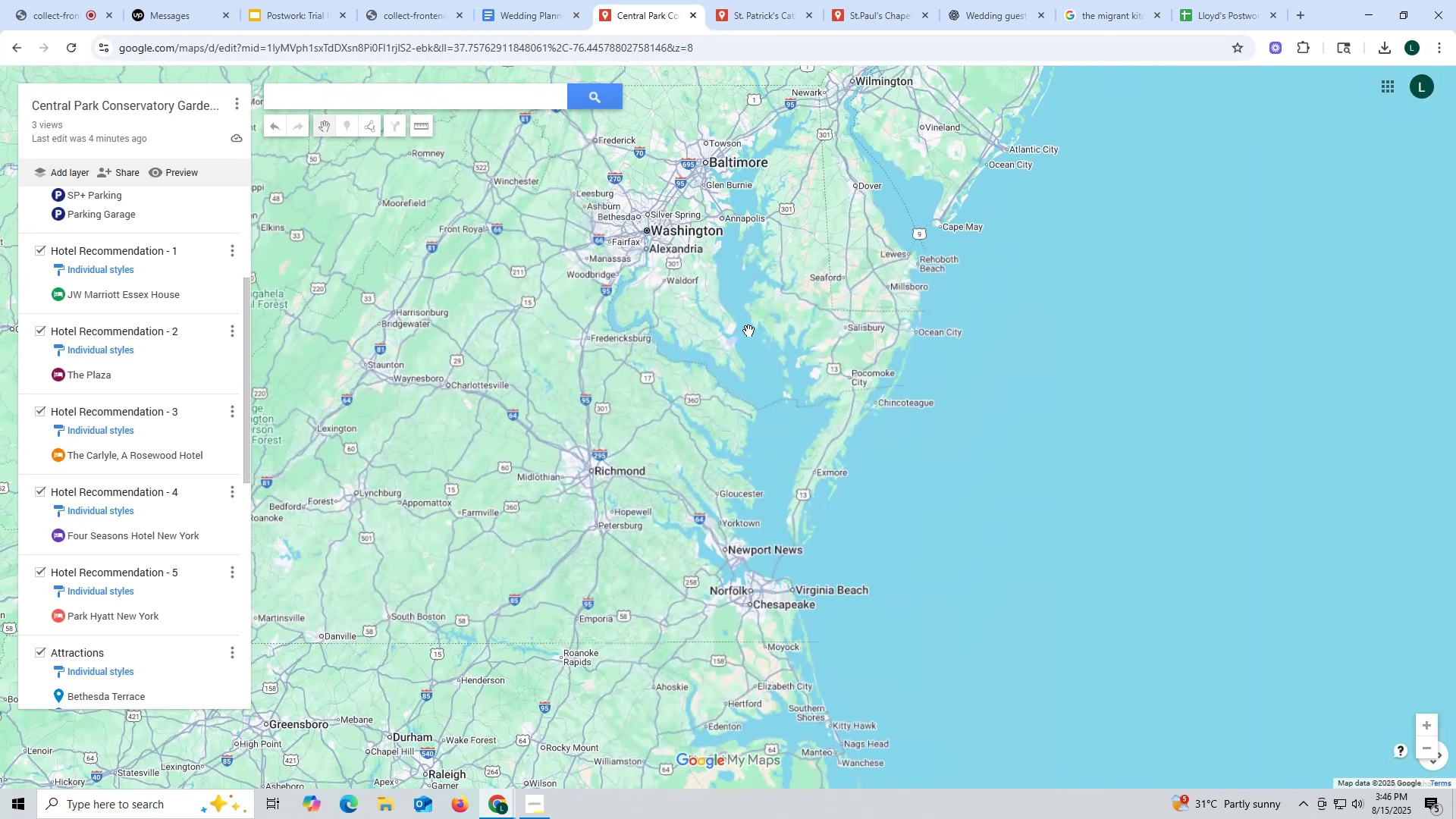 
scroll: coordinate [748, 331], scroll_direction: down, amount: 4.0
 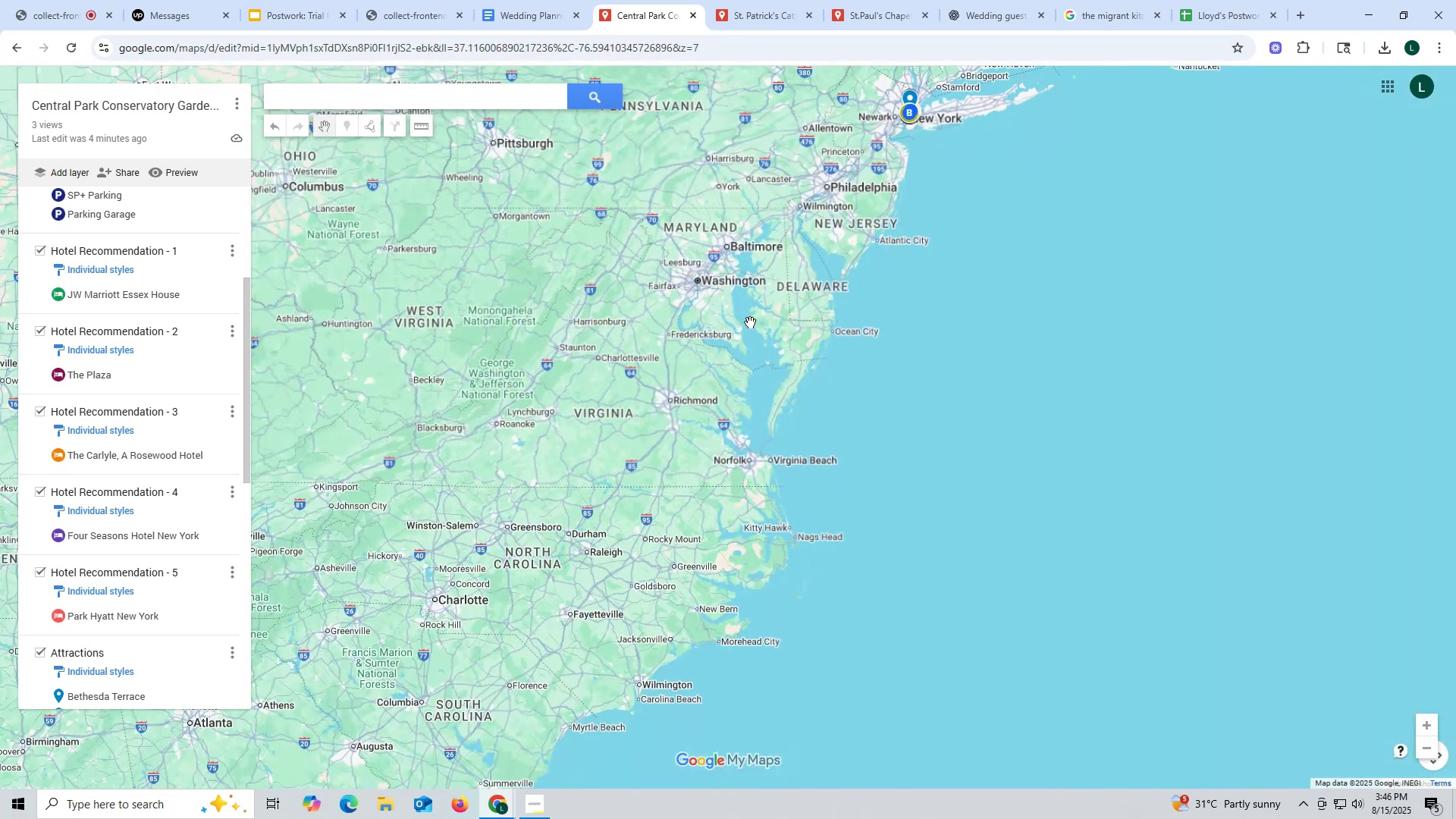 
left_click_drag(start_coordinate=[750, 310], to_coordinate=[736, 464])
 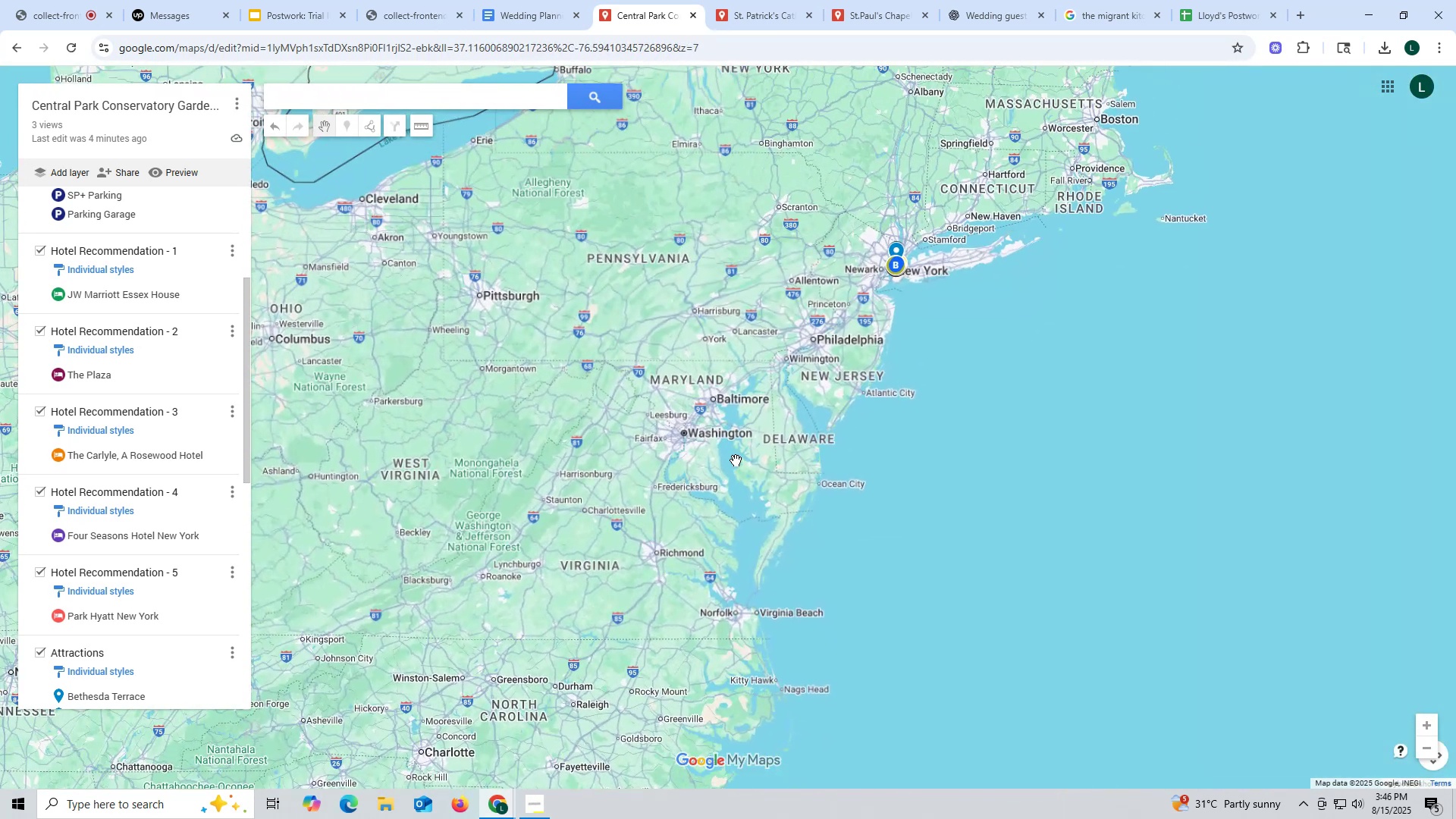 
scroll: coordinate [736, 460], scroll_direction: up, amount: 3.0
 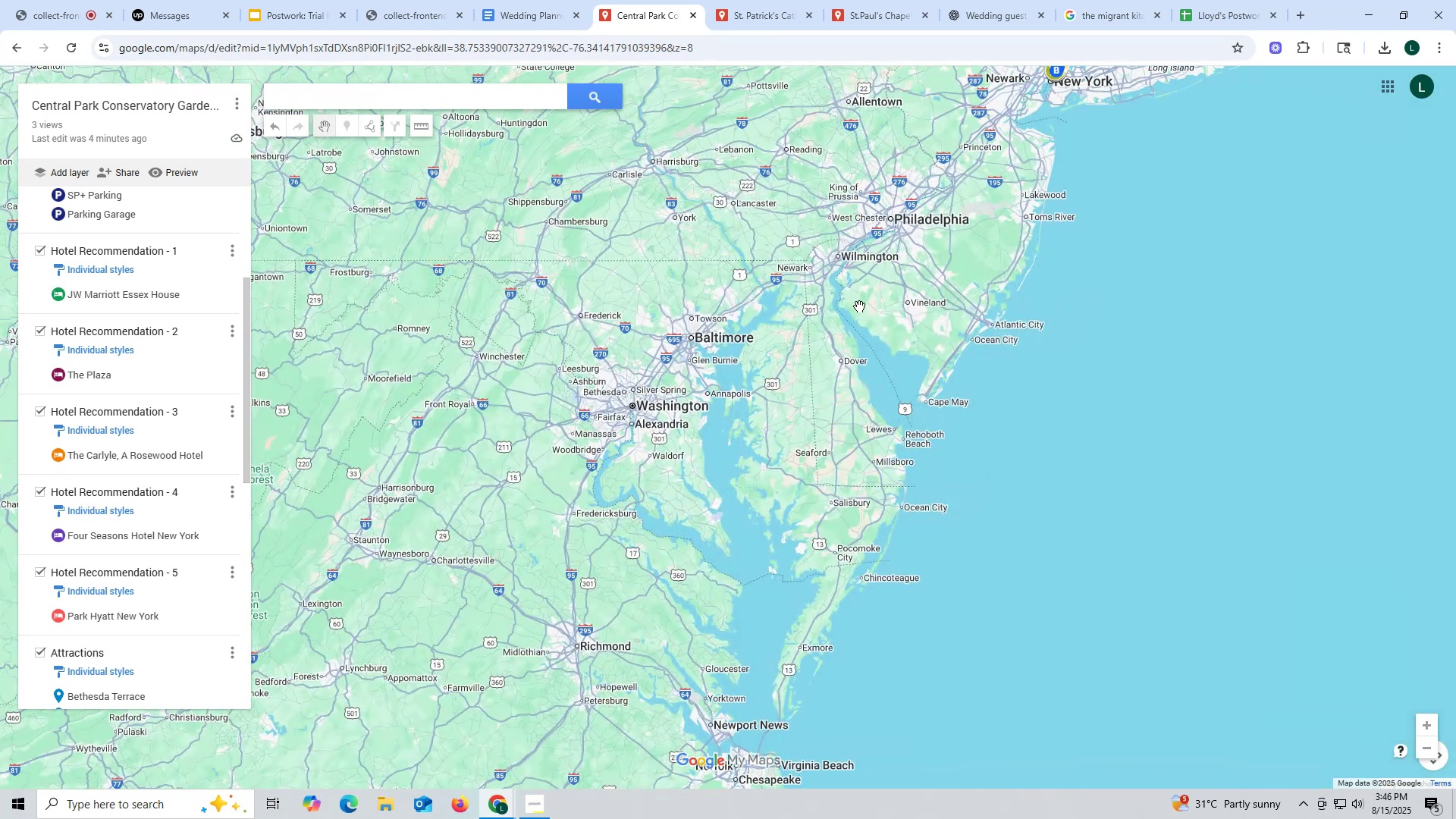 
left_click_drag(start_coordinate=[861, 309], to_coordinate=[702, 466])
 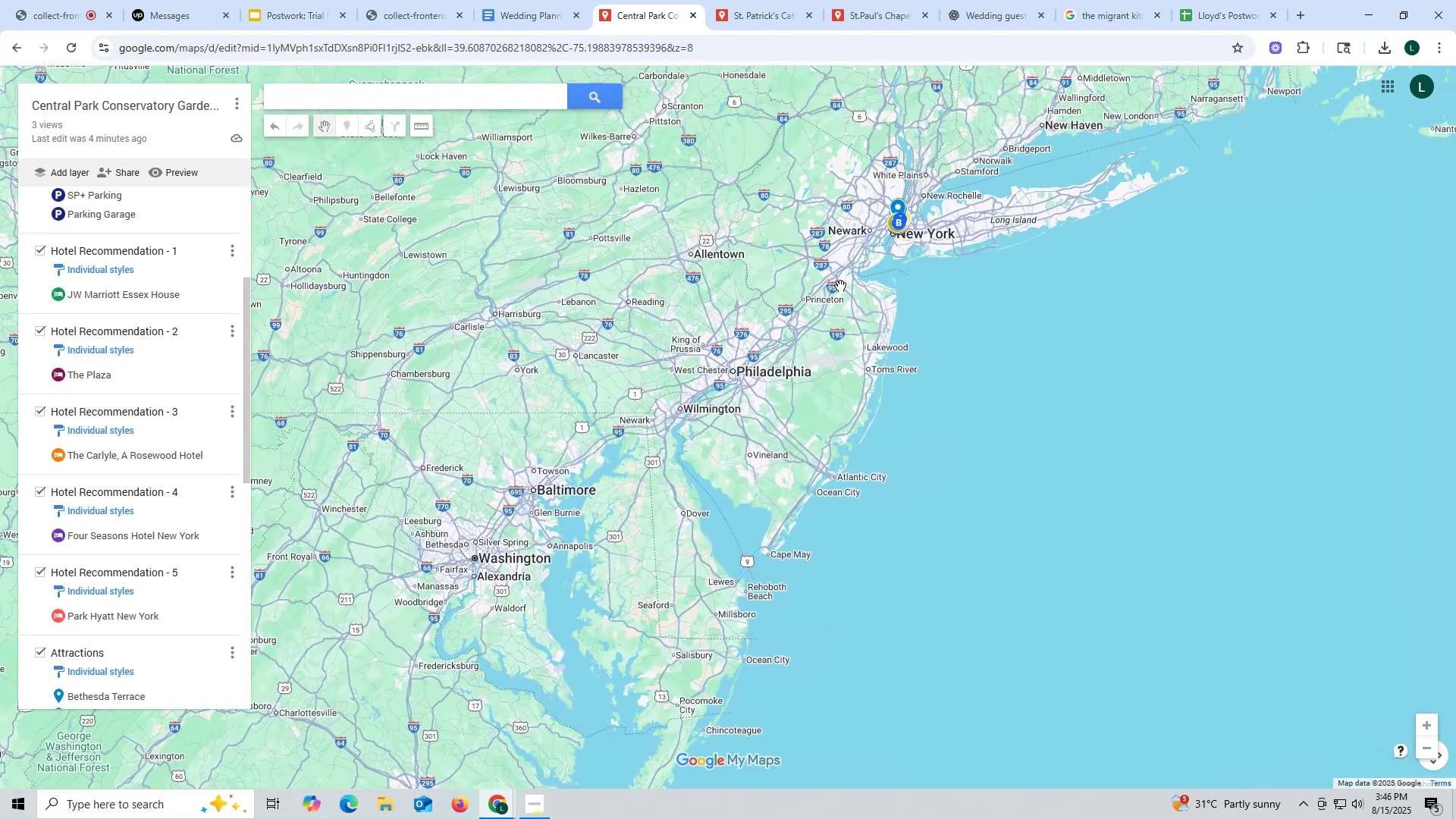 
scroll: coordinate [751, 215], scroll_direction: up, amount: 24.0
 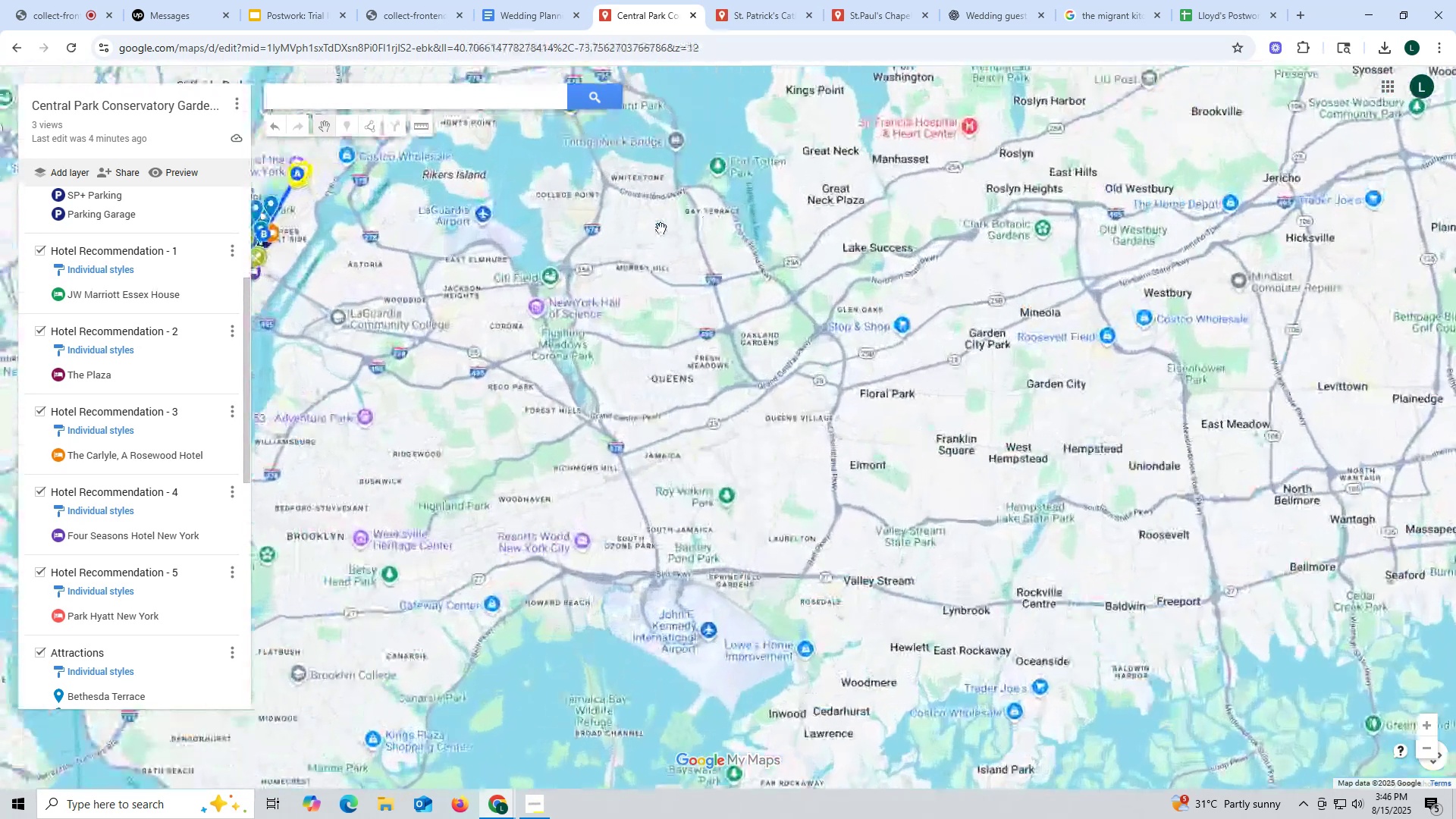 
left_click_drag(start_coordinate=[557, 242], to_coordinate=[854, 435])
 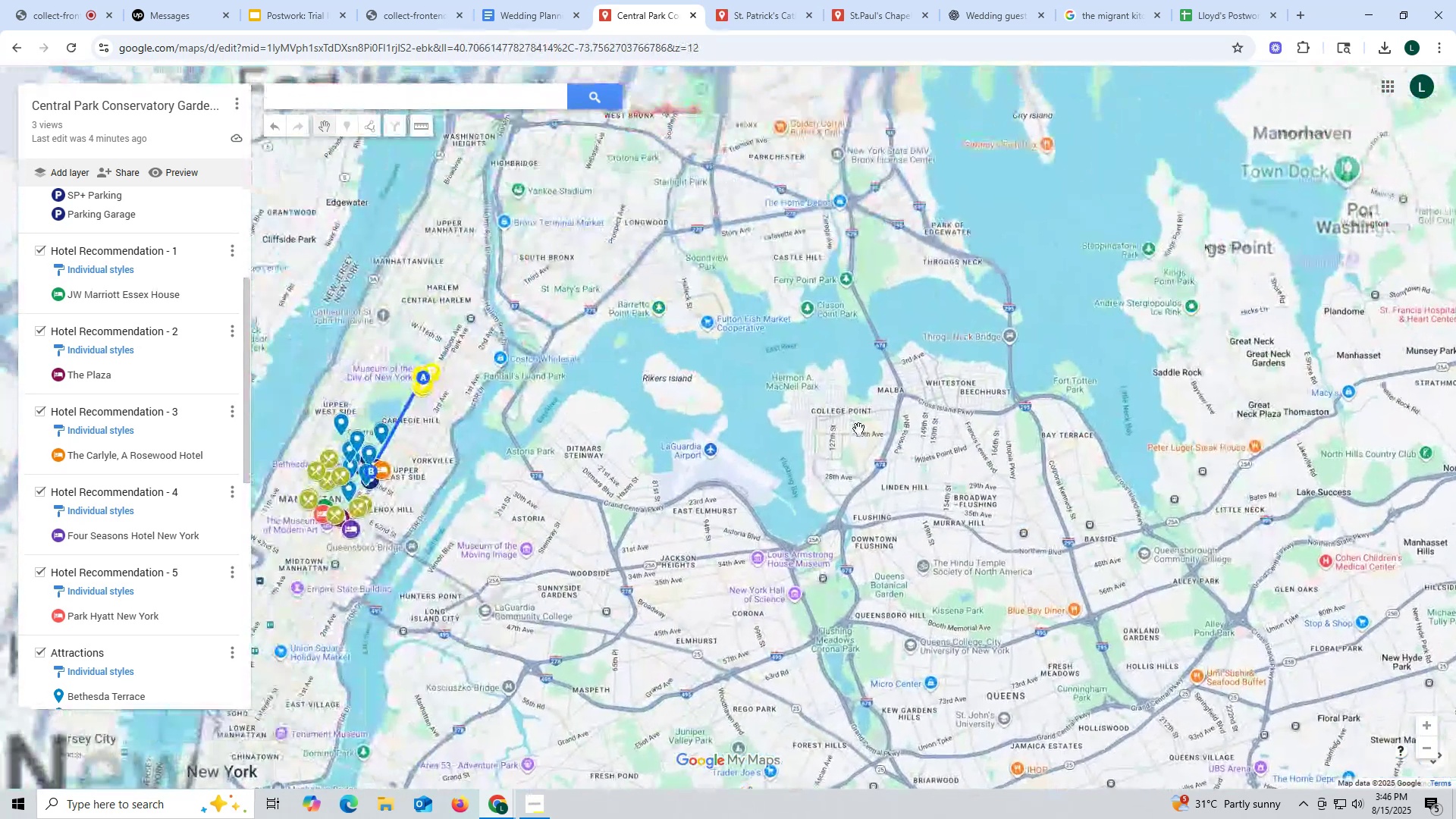 
scroll: coordinate [855, 422], scroll_direction: up, amount: 4.0
 